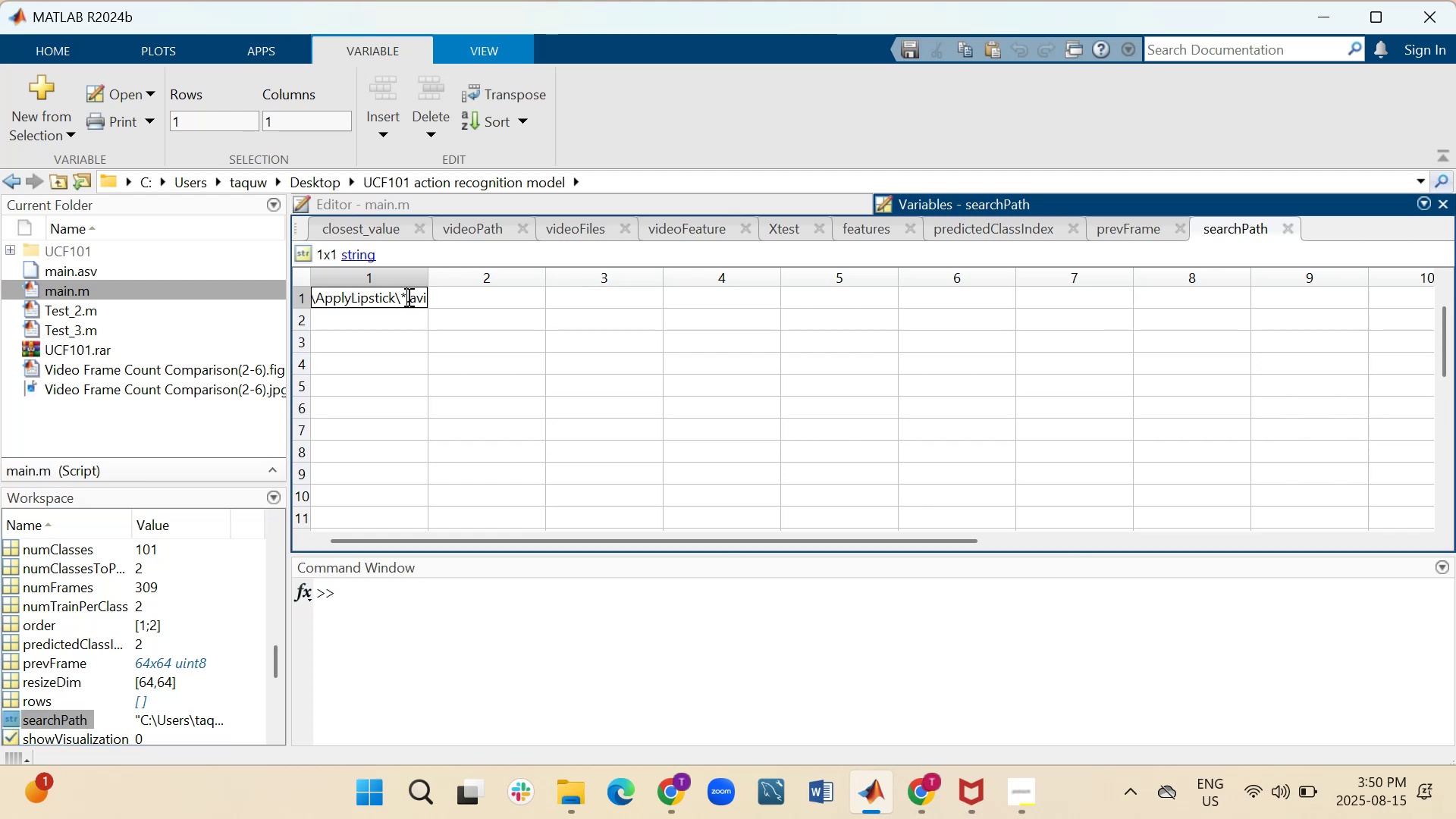 
triple_click([407, 297])
 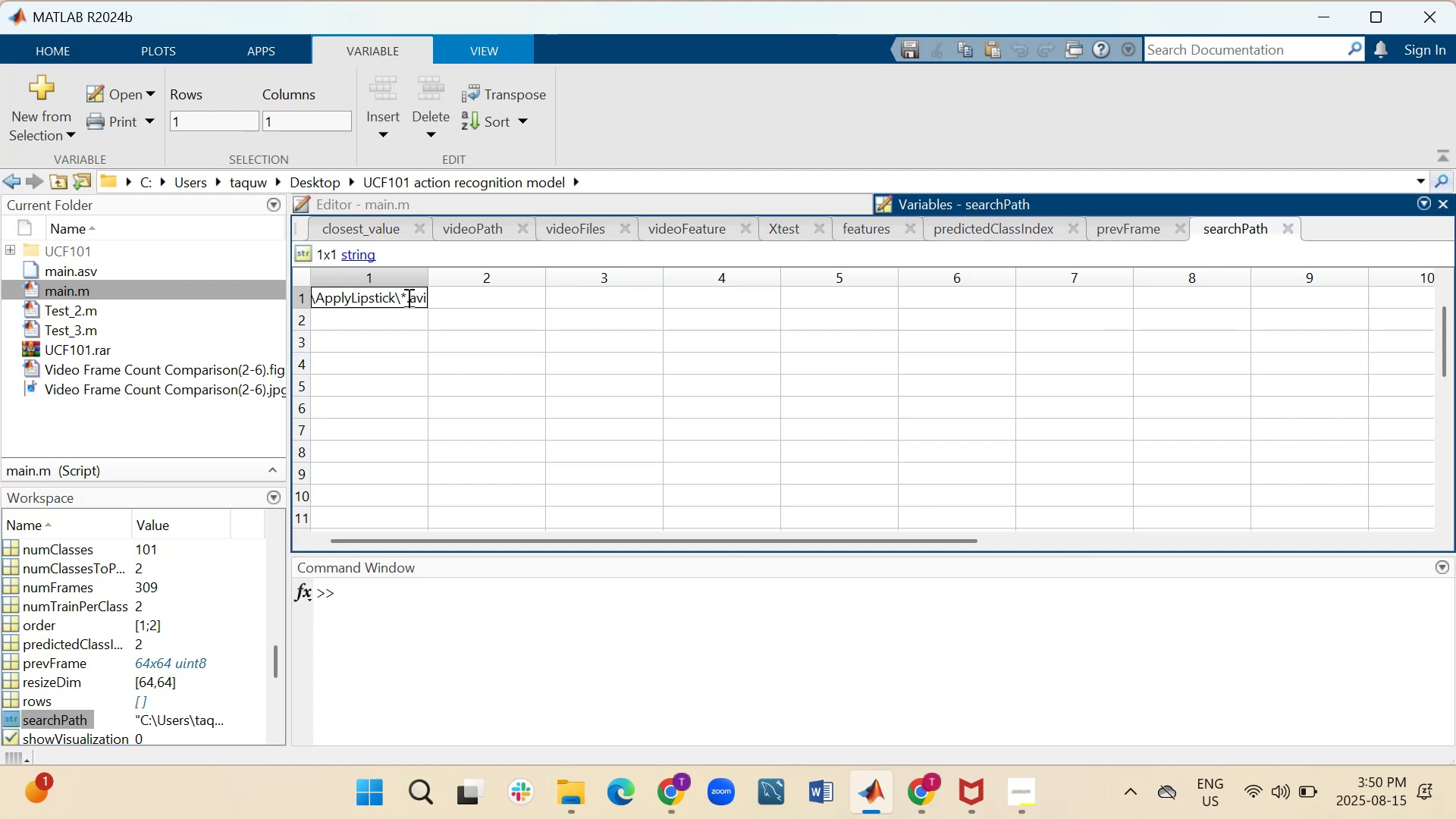 
triple_click([407, 297])
 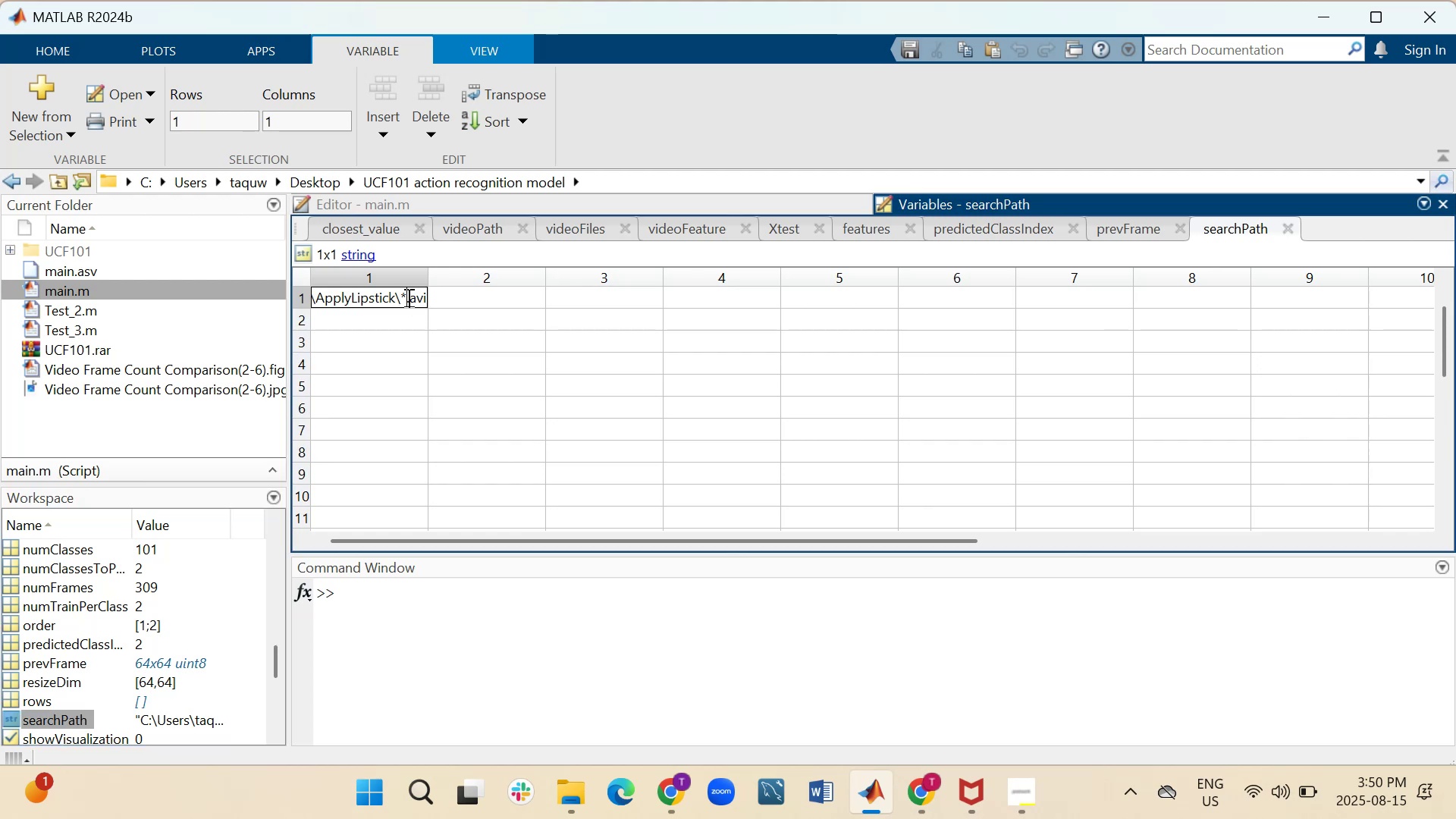 
triple_click([407, 297])
 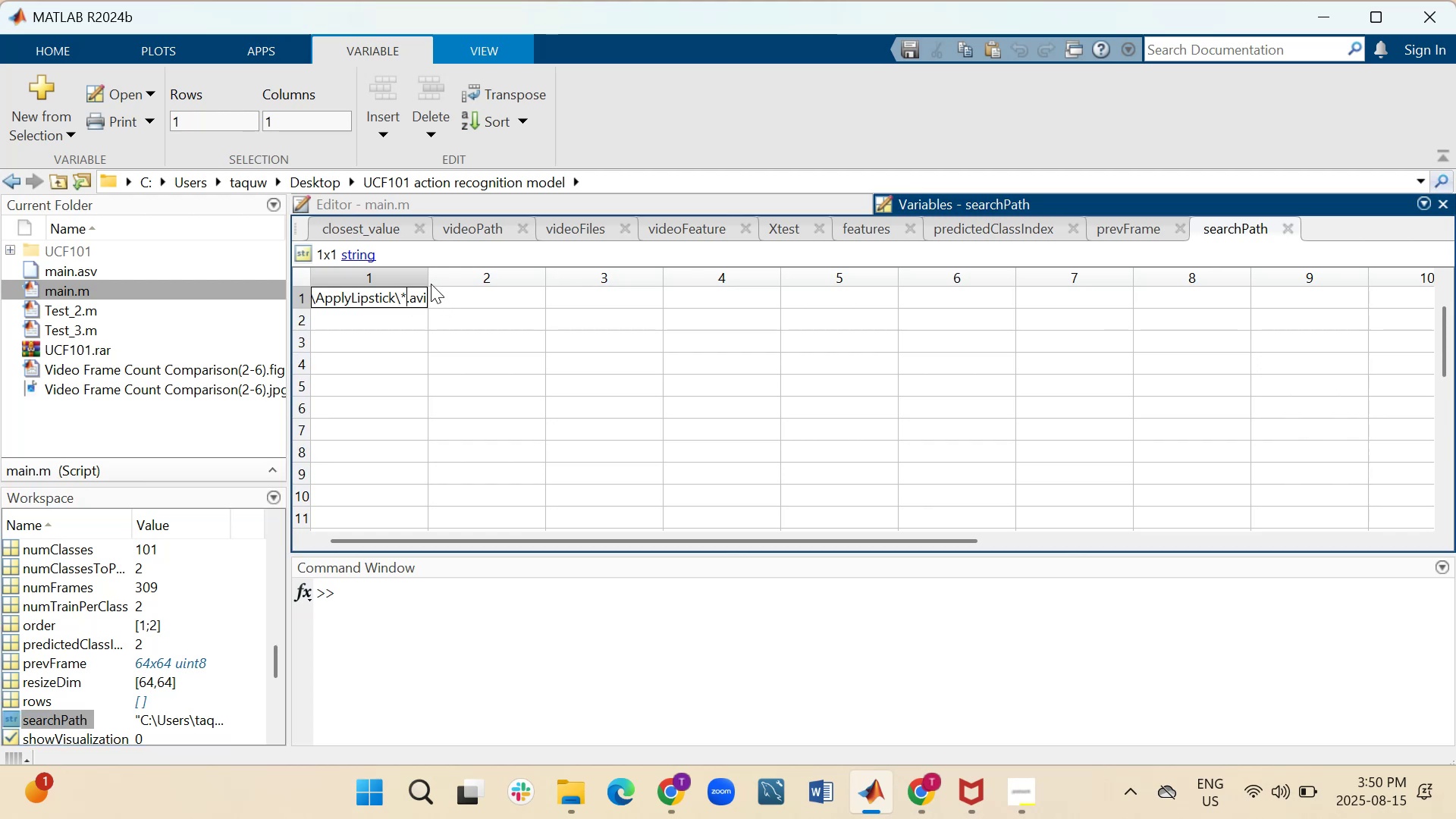 
left_click_drag(start_coordinate=[428, 273], to_coordinate=[1100, 294])
 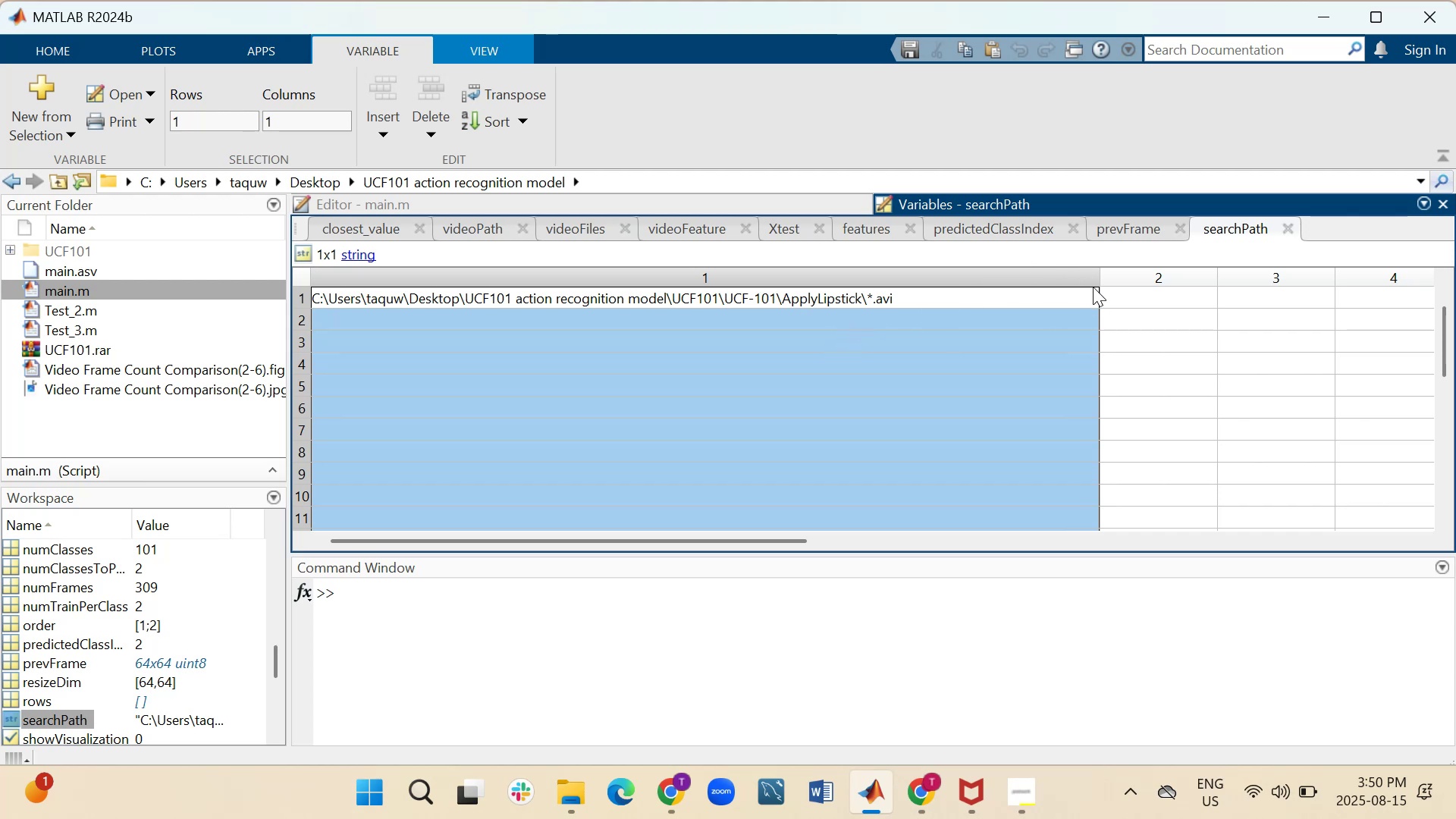 
left_click([1098, 287])
 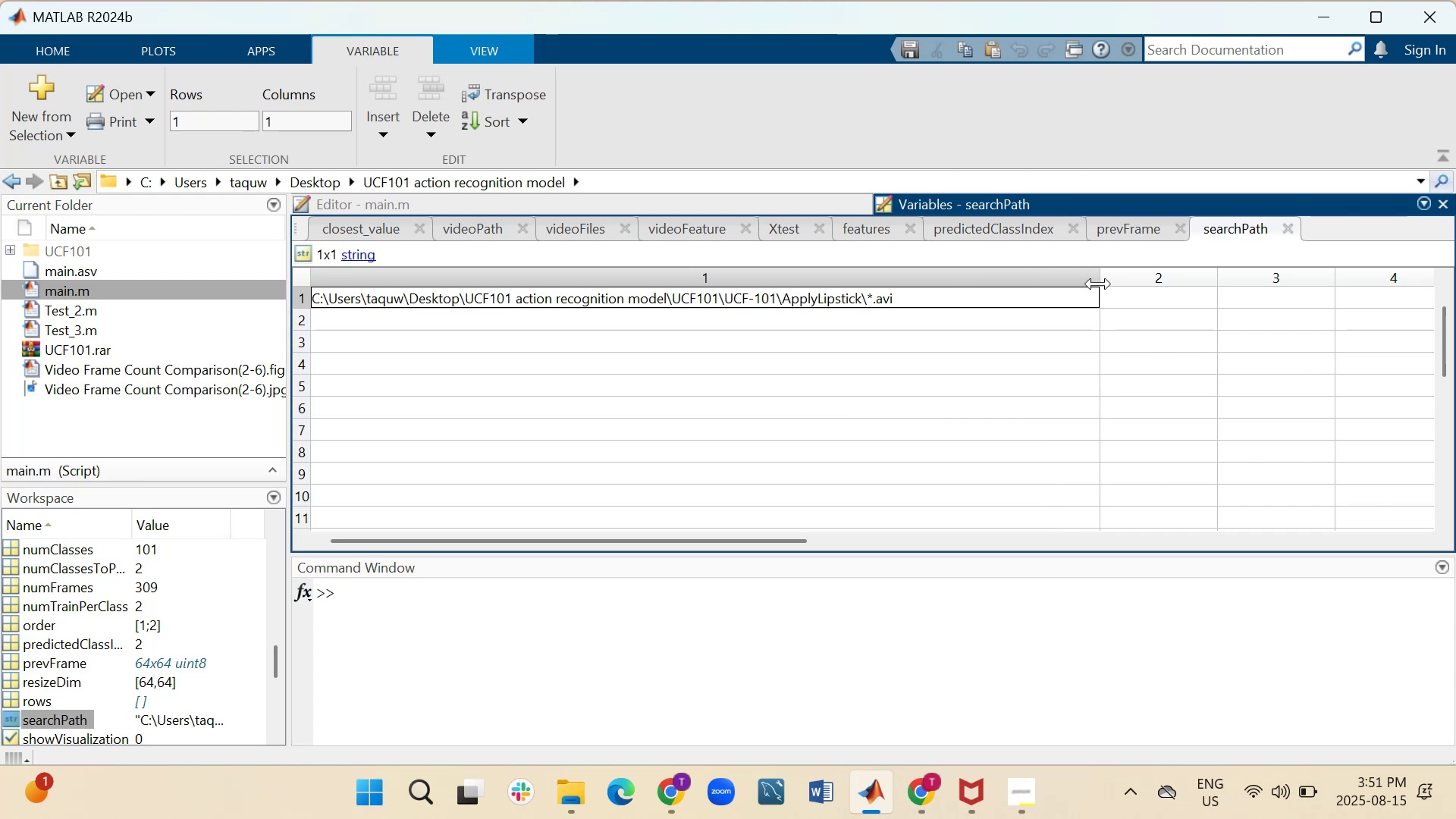 
left_click([1098, 284])
 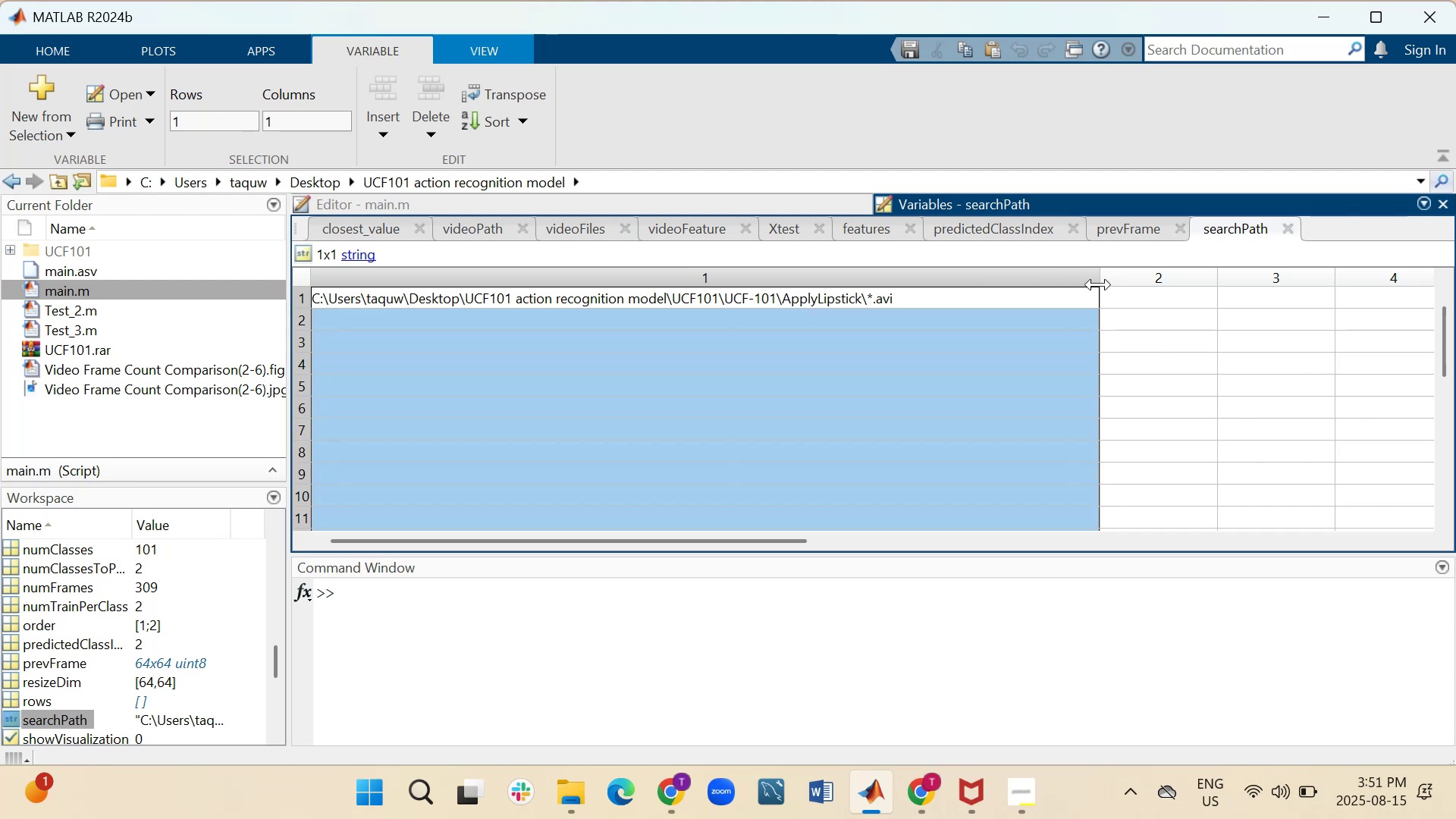 
triple_click([1098, 284])
 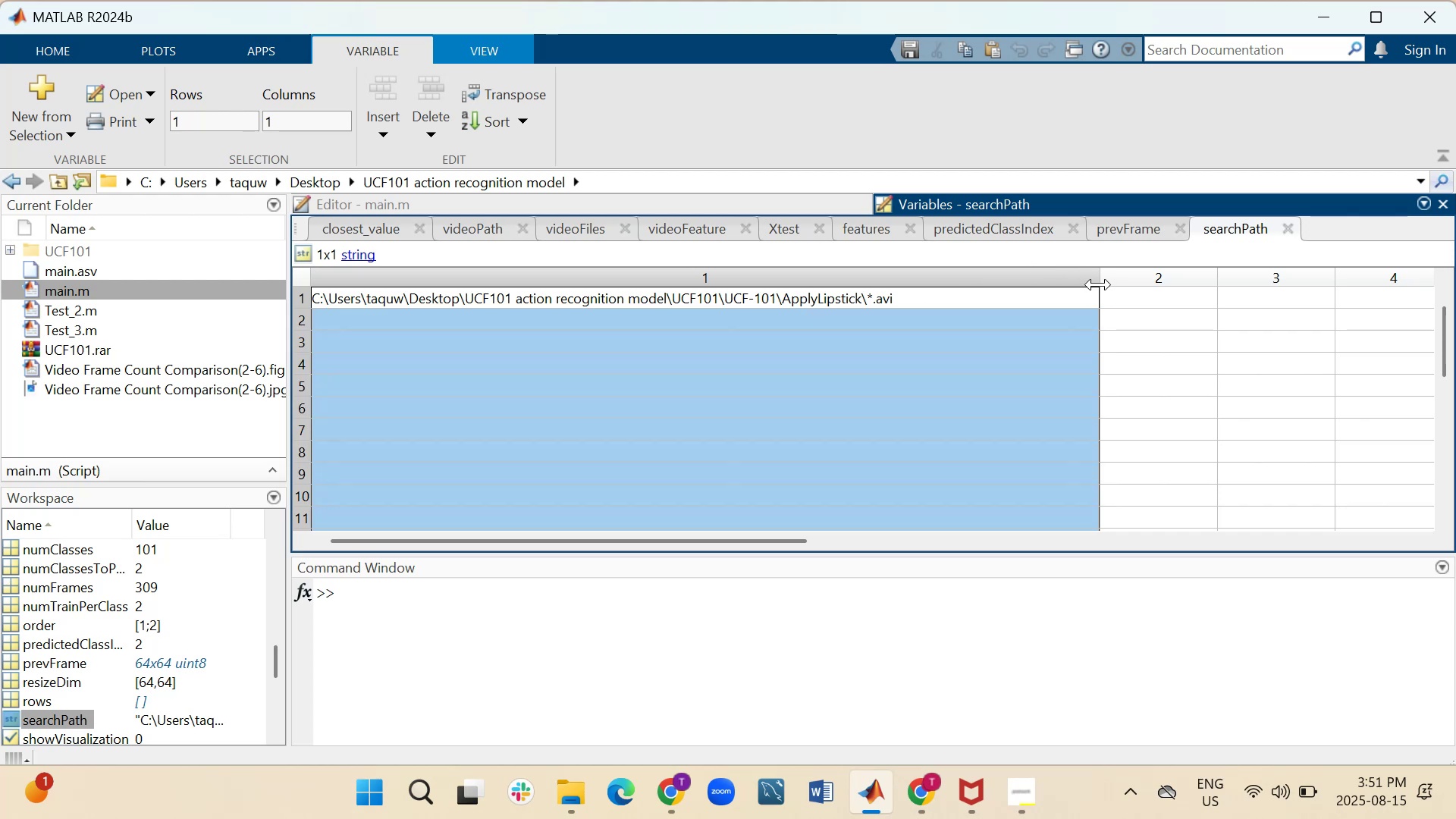 
triple_click([1098, 284])
 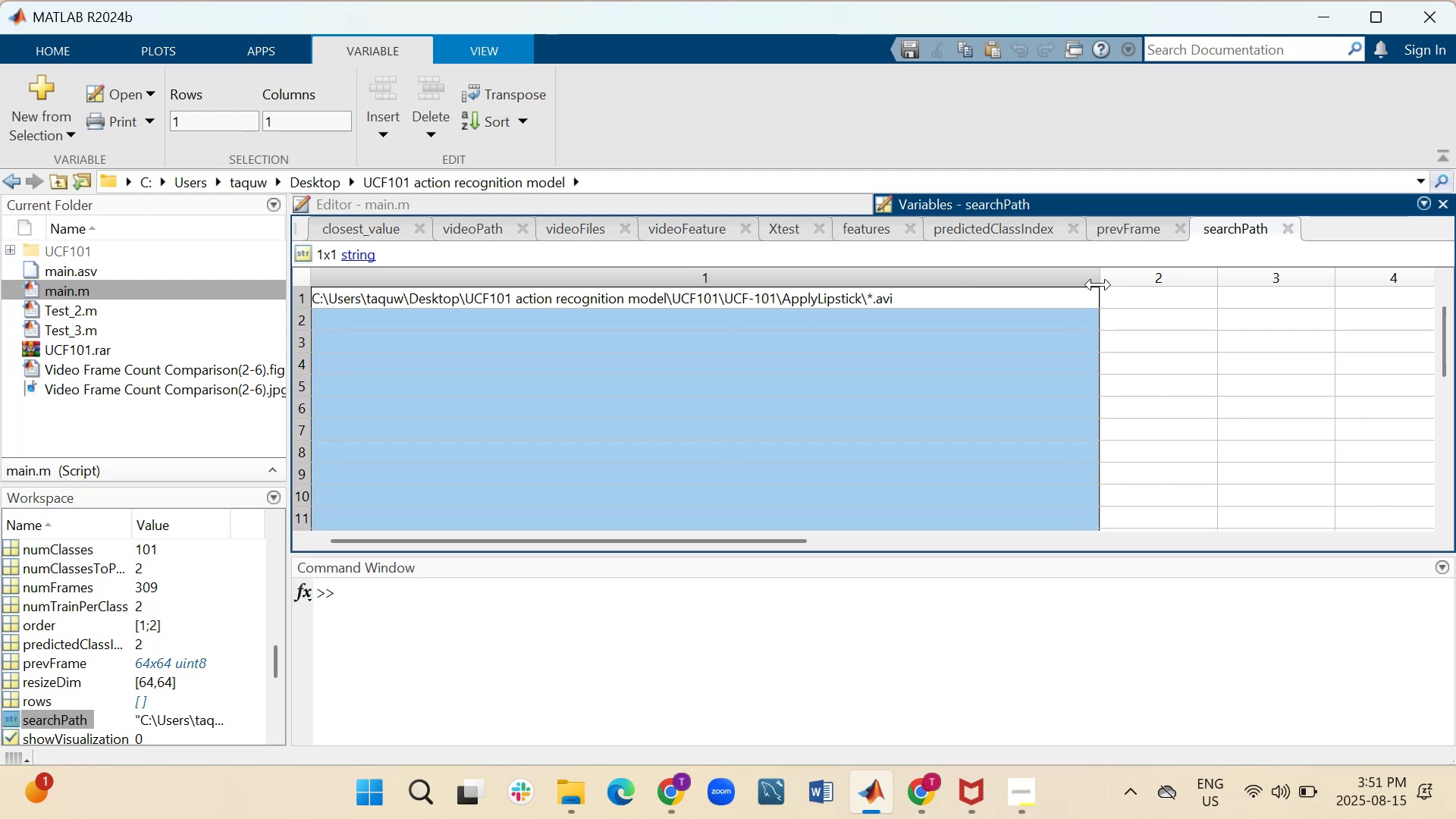 
triple_click([1098, 284])
 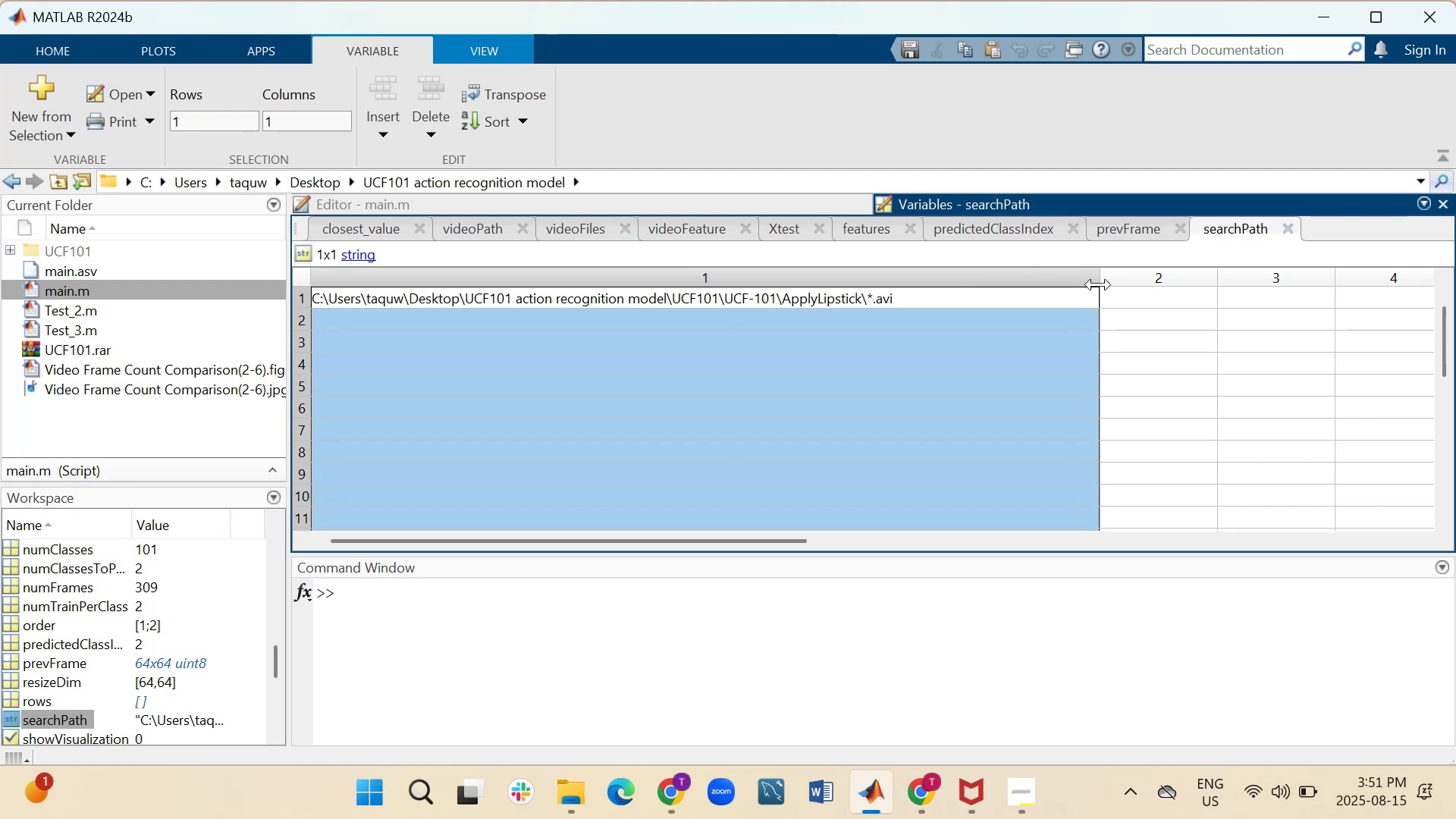 
left_click_drag(start_coordinate=[1098, 284], to_coordinate=[434, 367])
 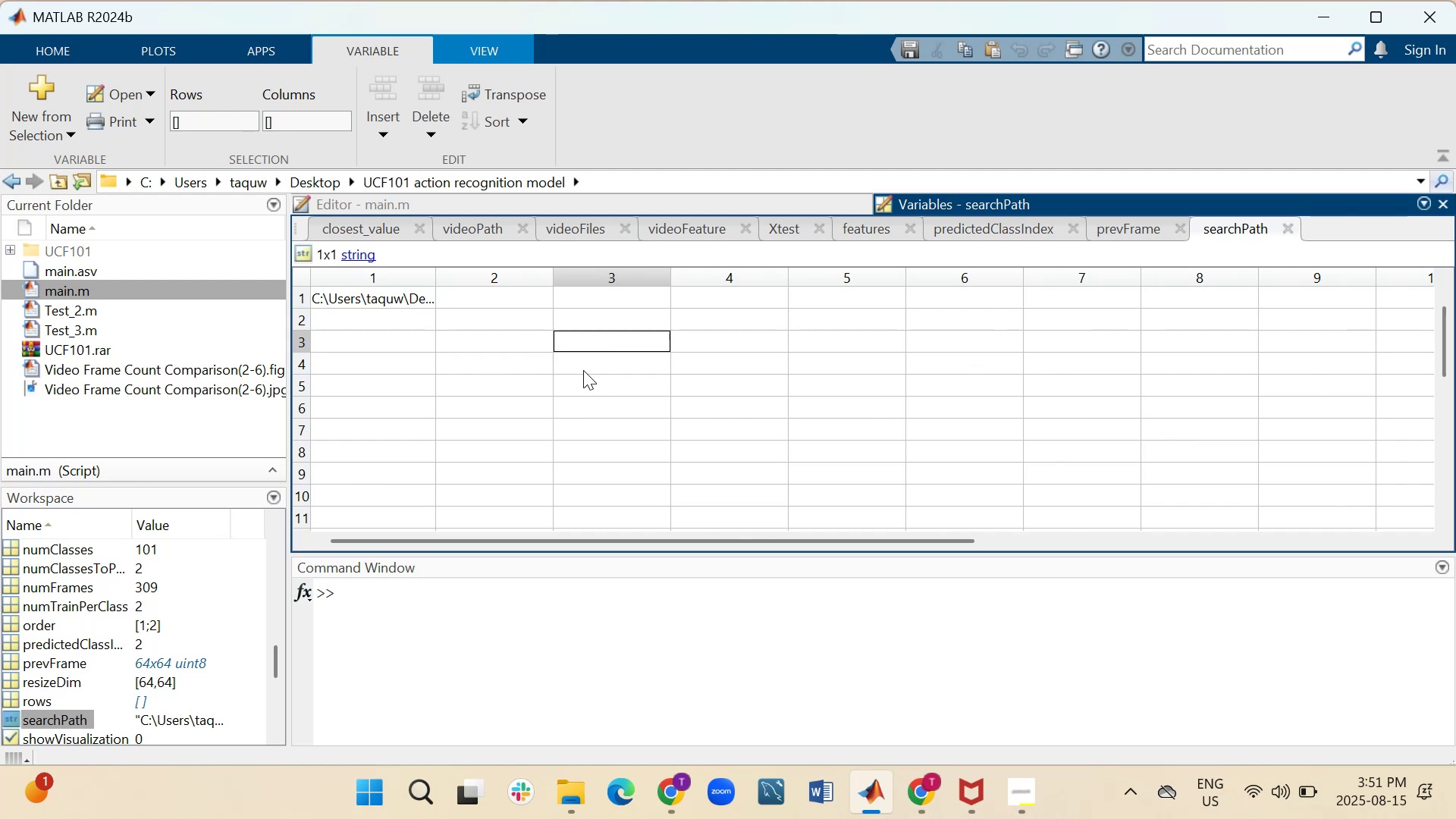 
scroll: coordinate [178, 709], scroll_direction: down, amount: 7.0
 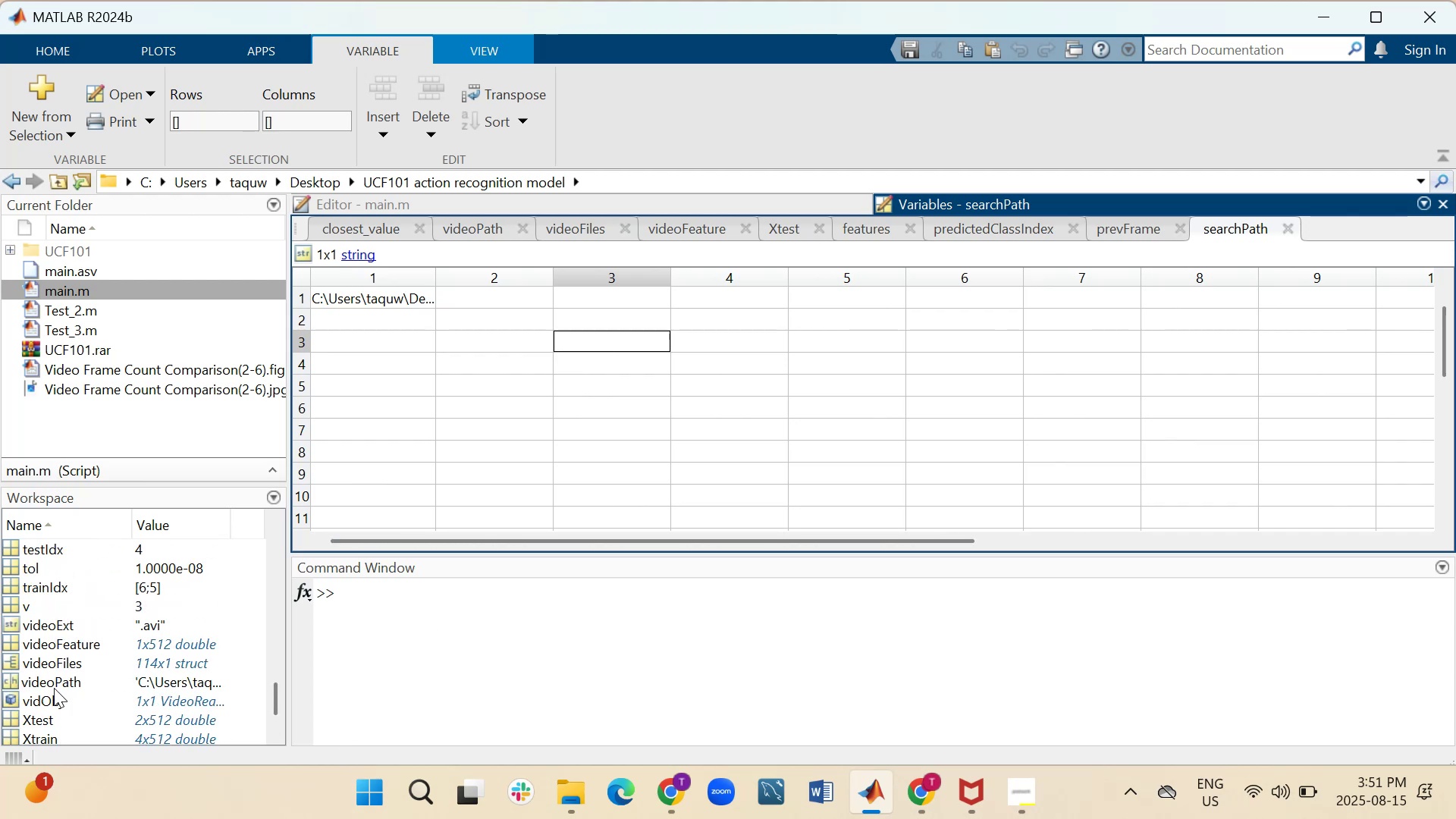 
double_click([55, 719])
 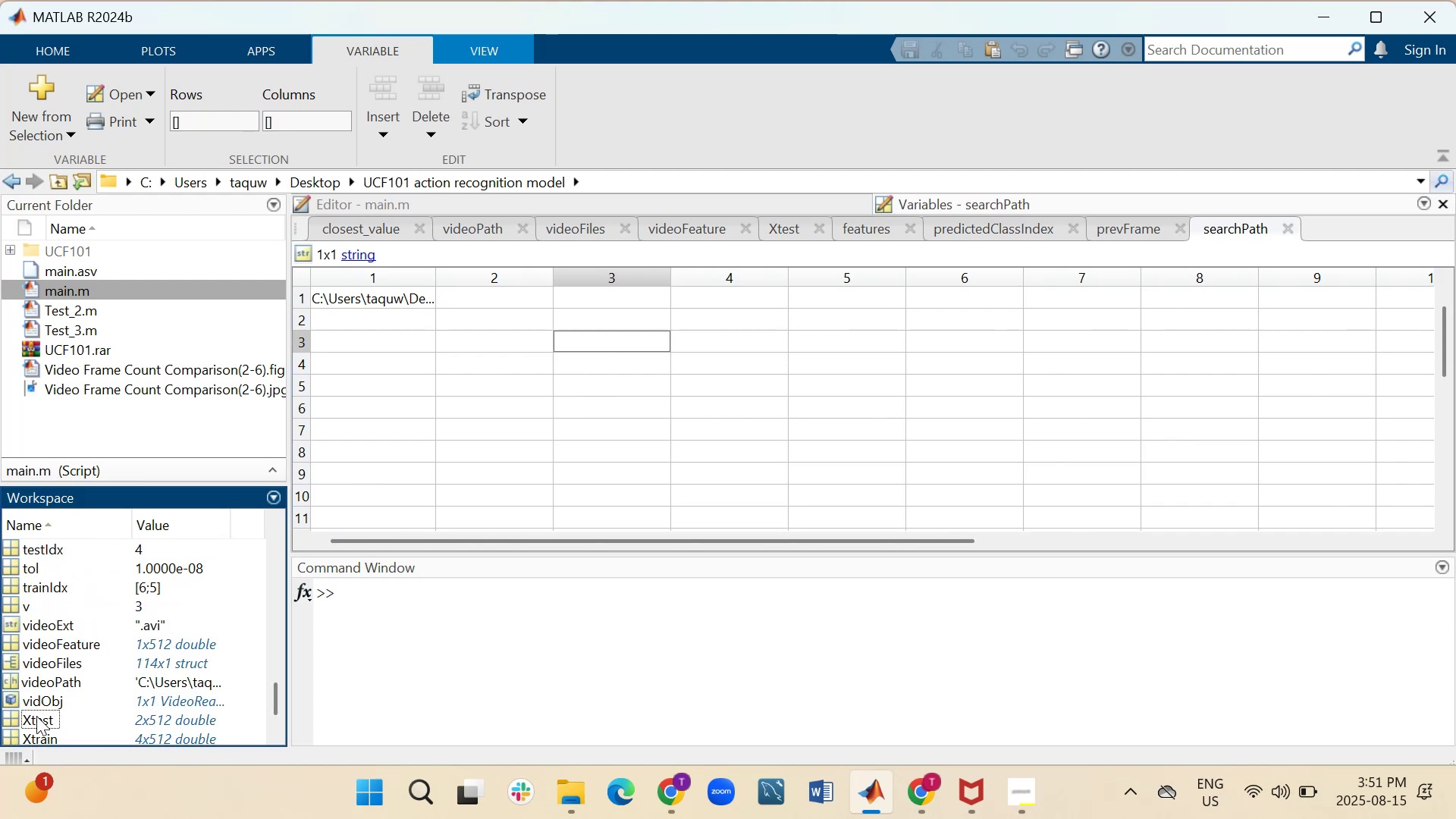 
double_click([36, 716])
 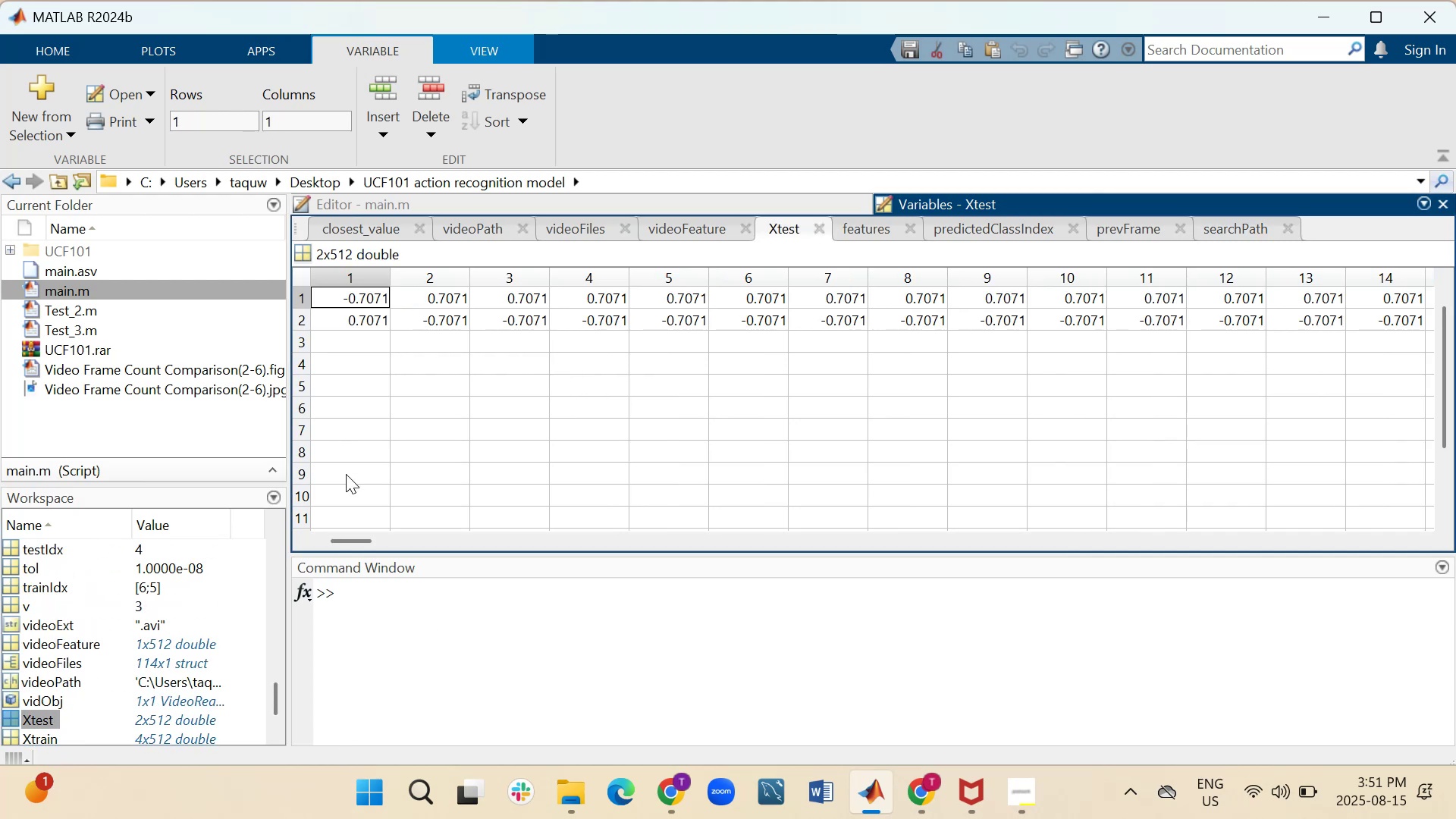 
left_click_drag(start_coordinate=[356, 543], to_coordinate=[491, 515])
 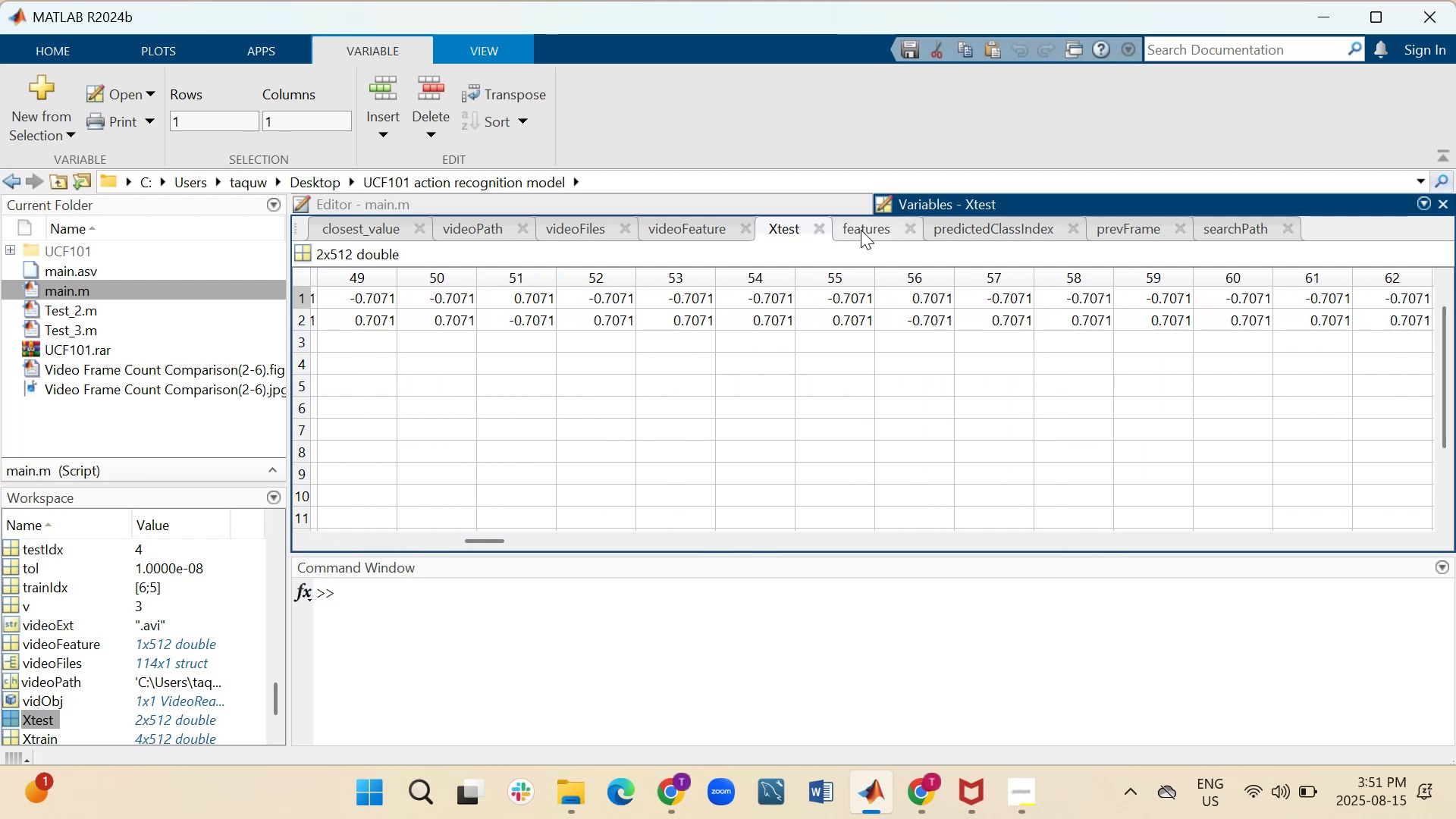 
left_click([861, 230])
 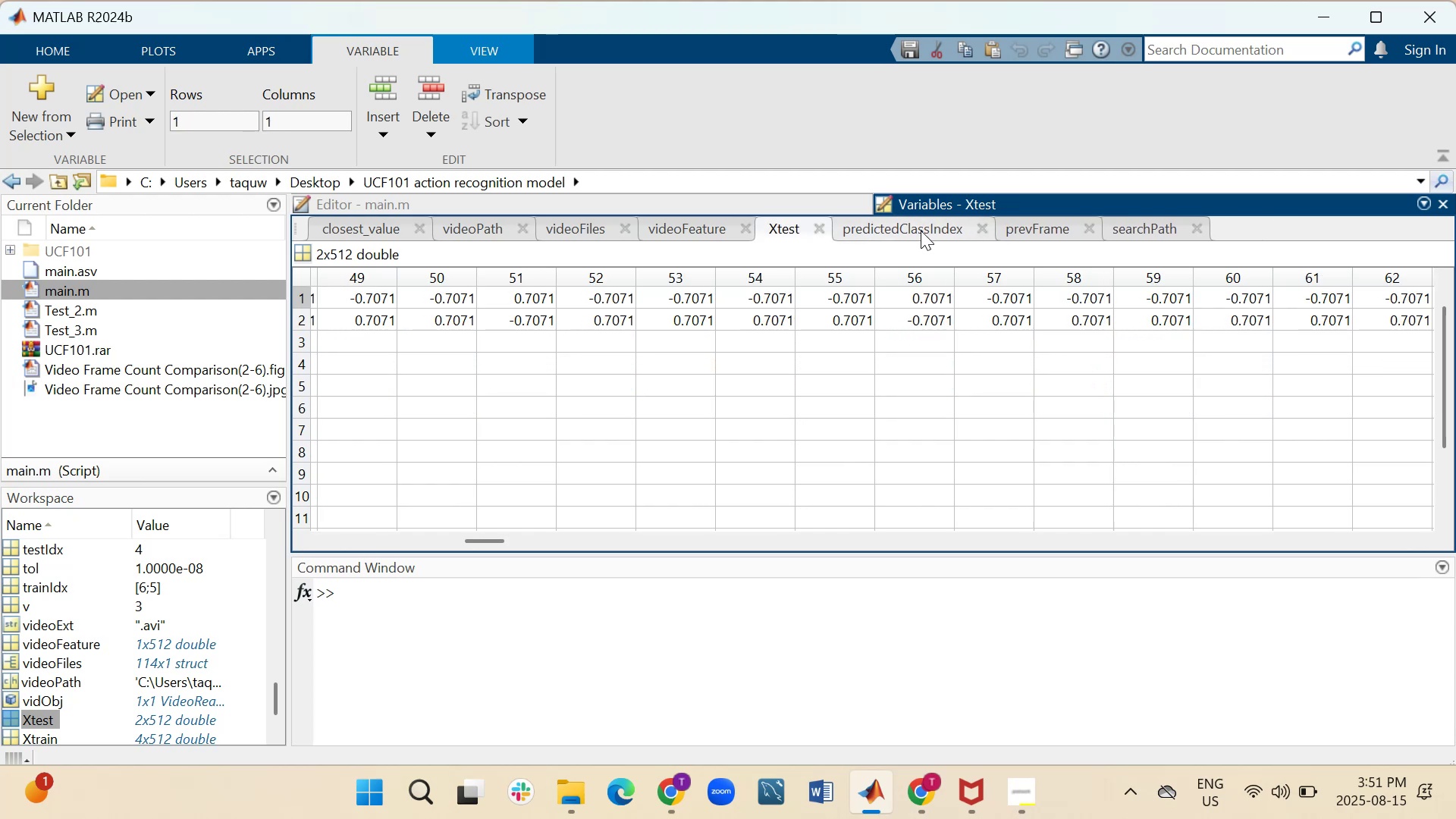 
left_click([983, 229])
 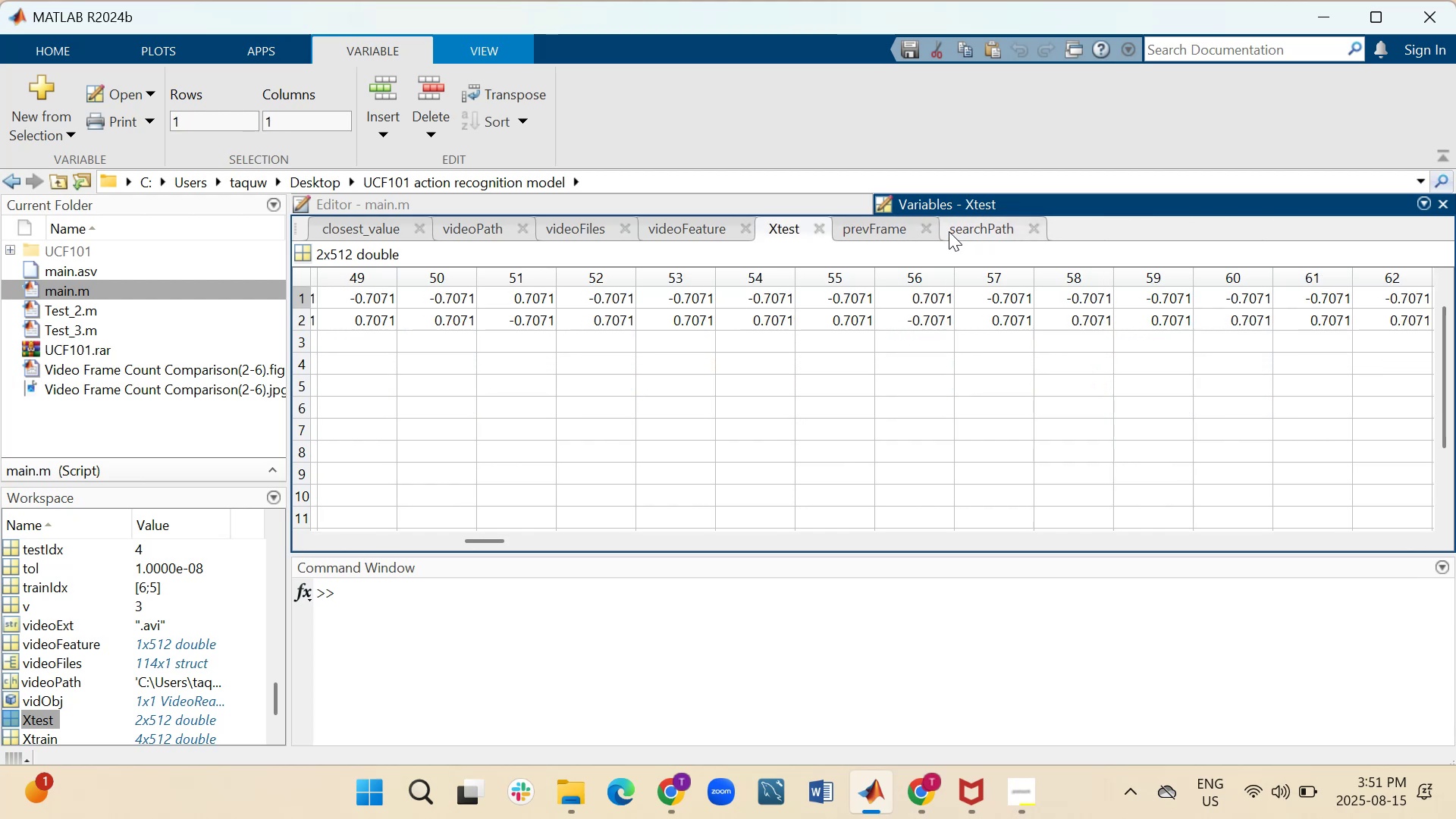 
left_click([921, 231])
 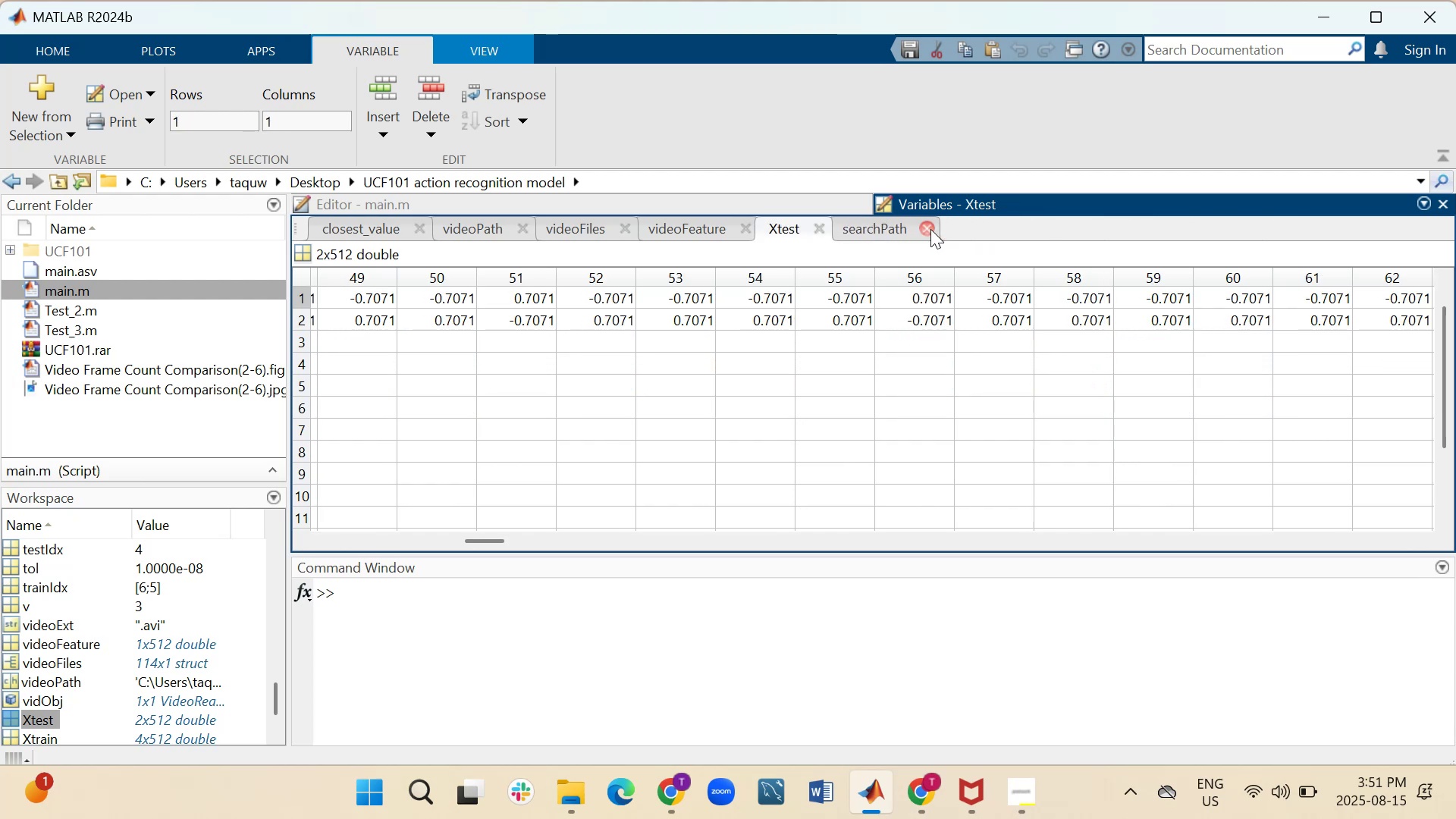 
left_click([930, 229])
 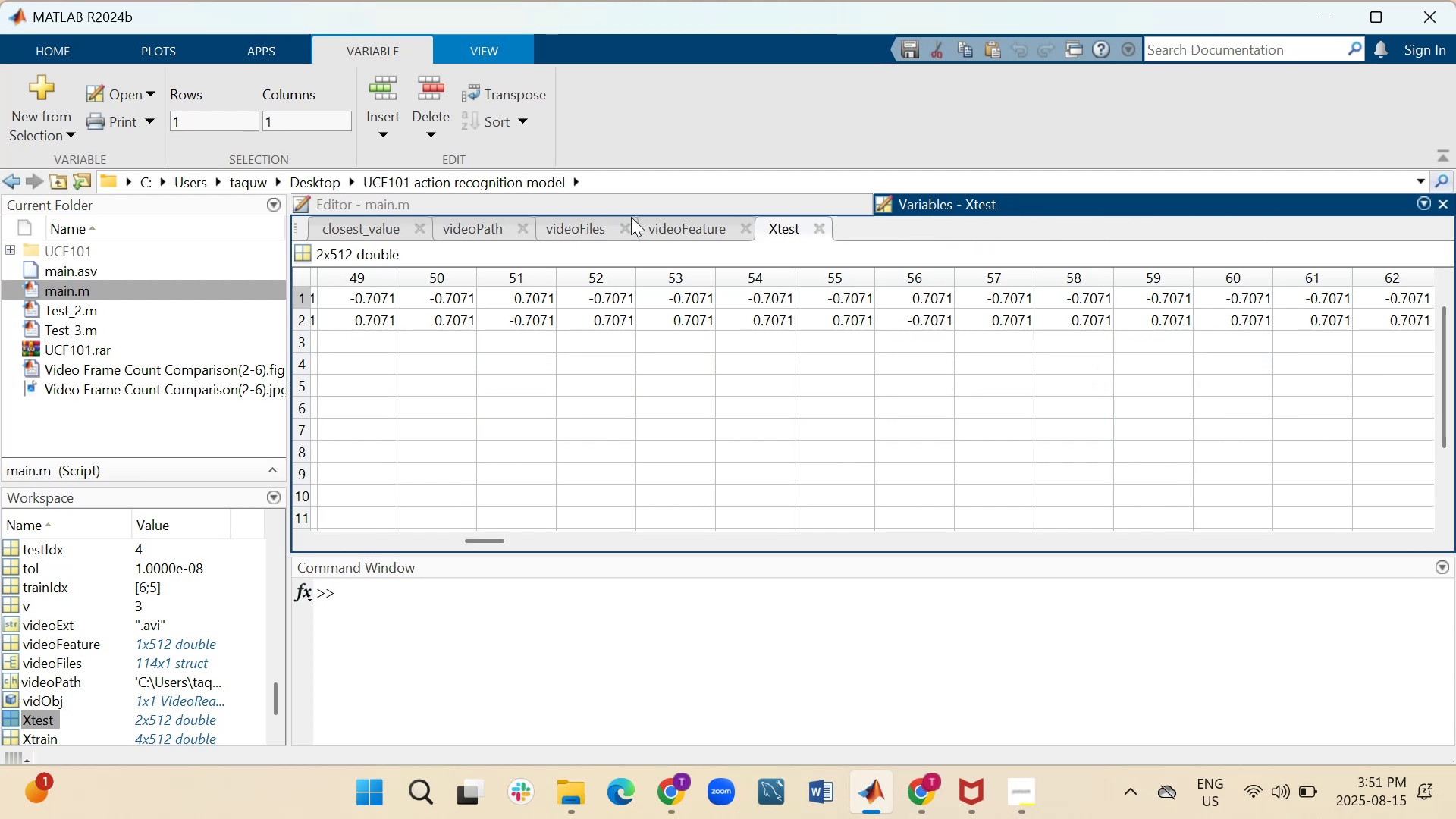 
left_click([620, 227])
 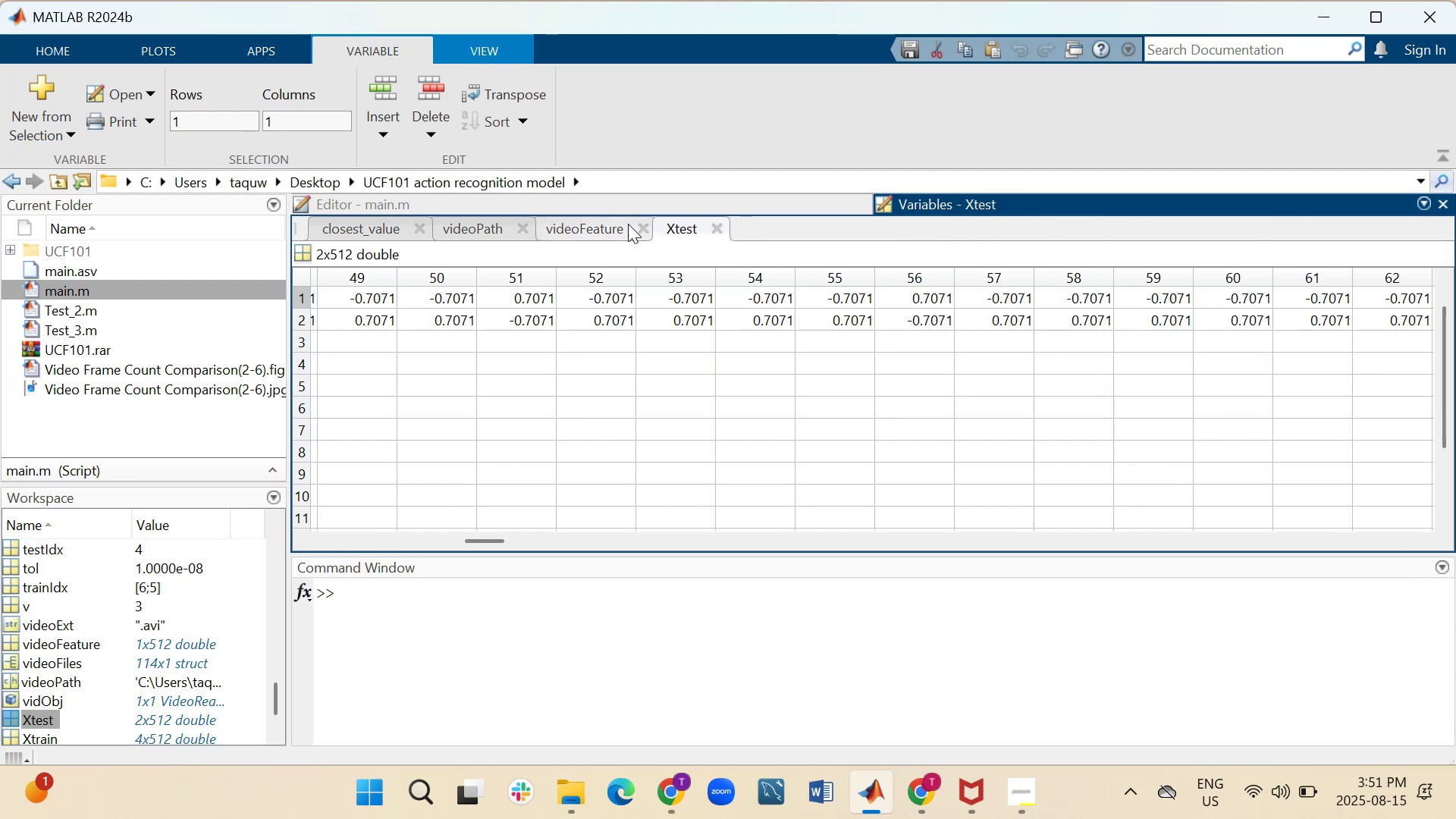 
left_click([636, 220])
 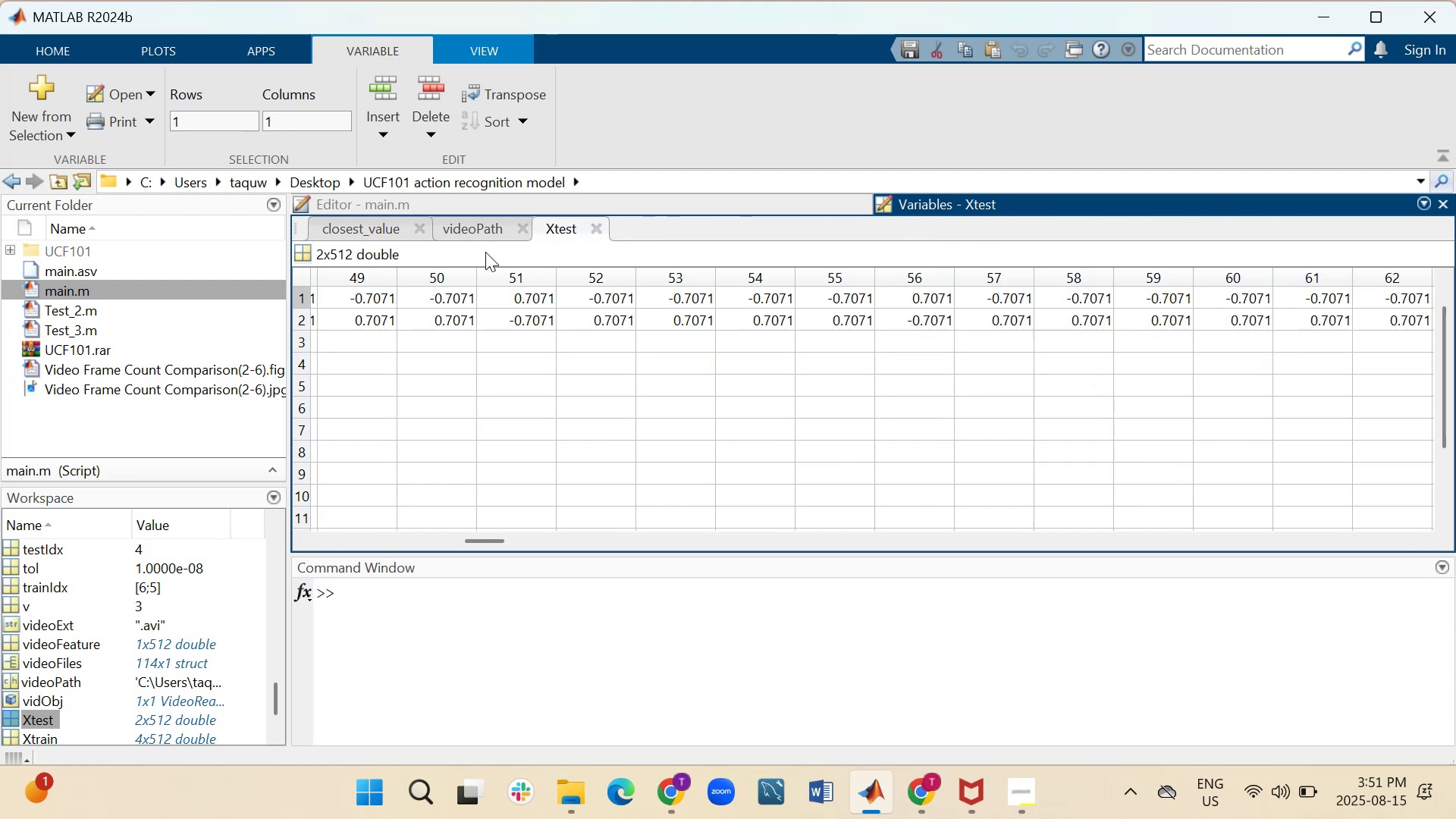 
left_click([493, 242])
 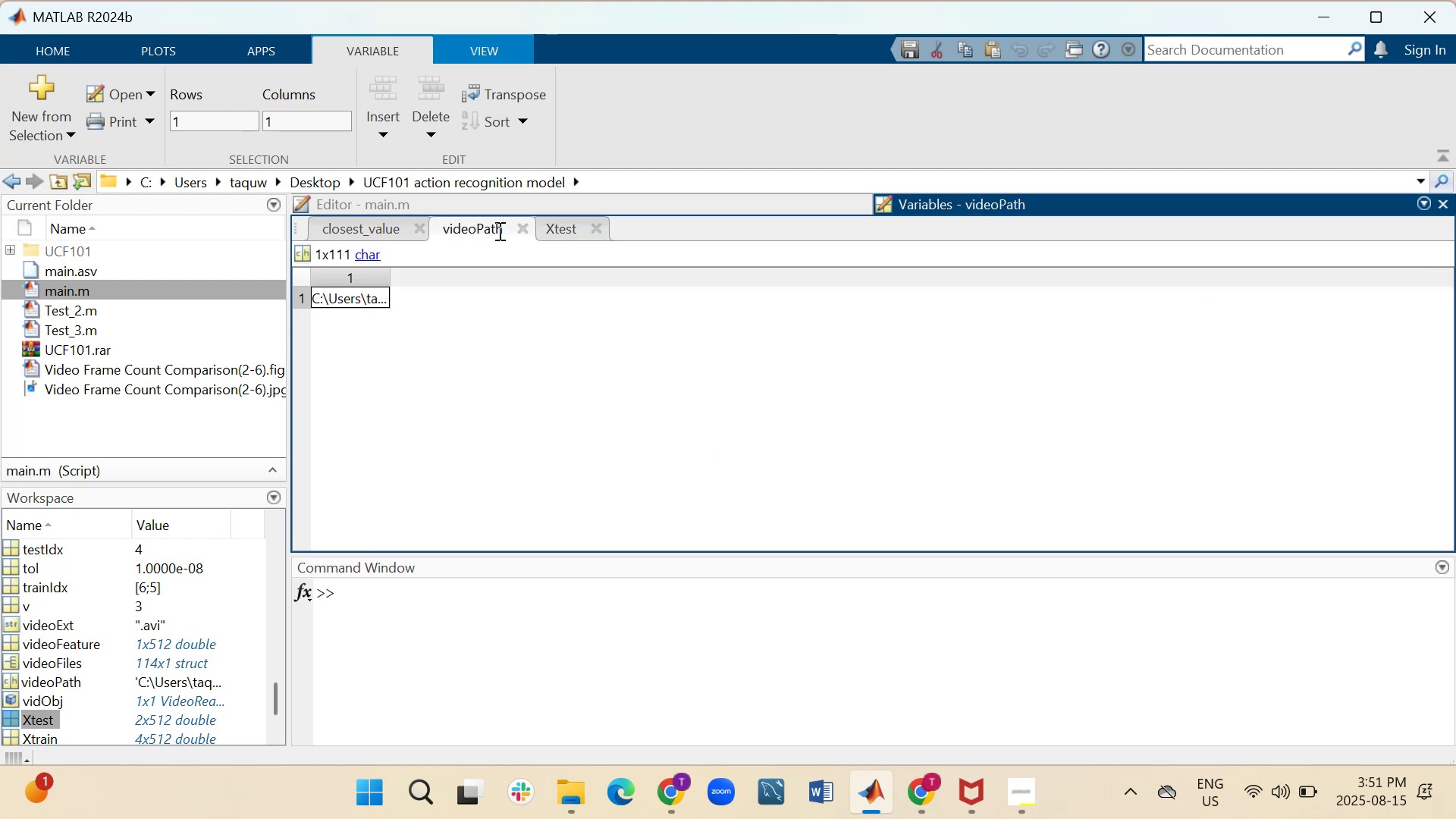 
left_click([526, 230])
 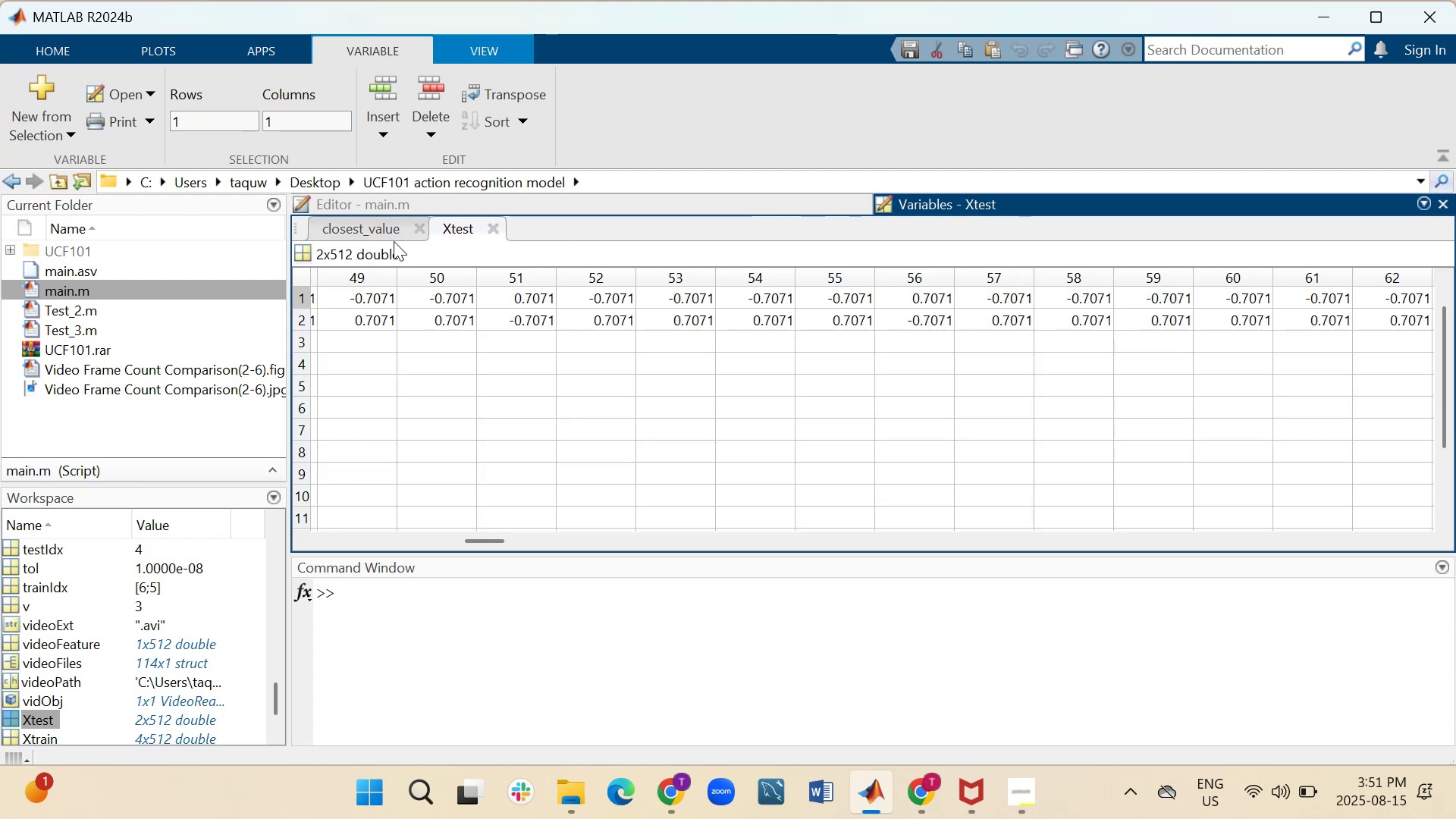 
left_click([391, 235])
 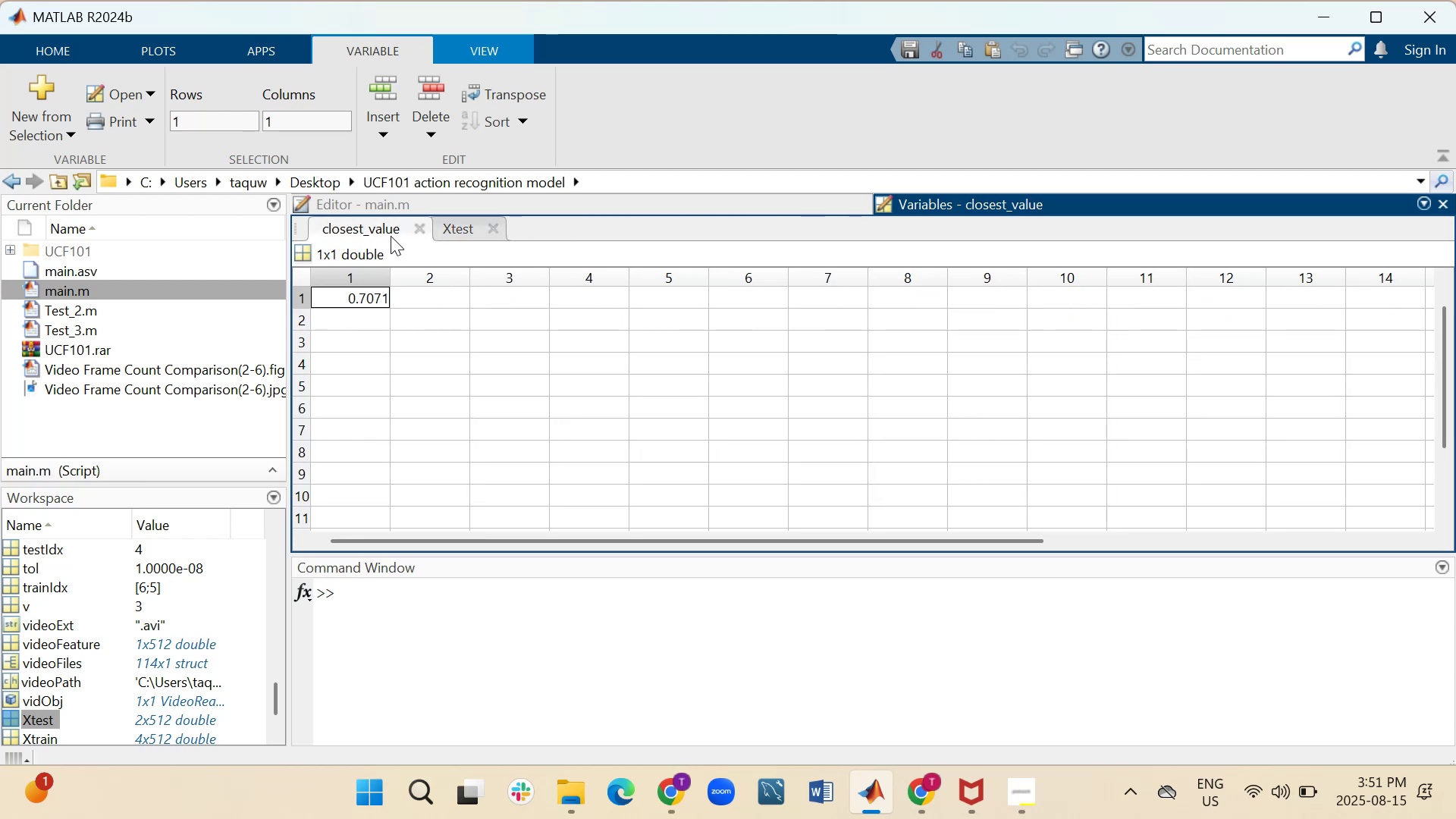 
mouse_move([442, 228])
 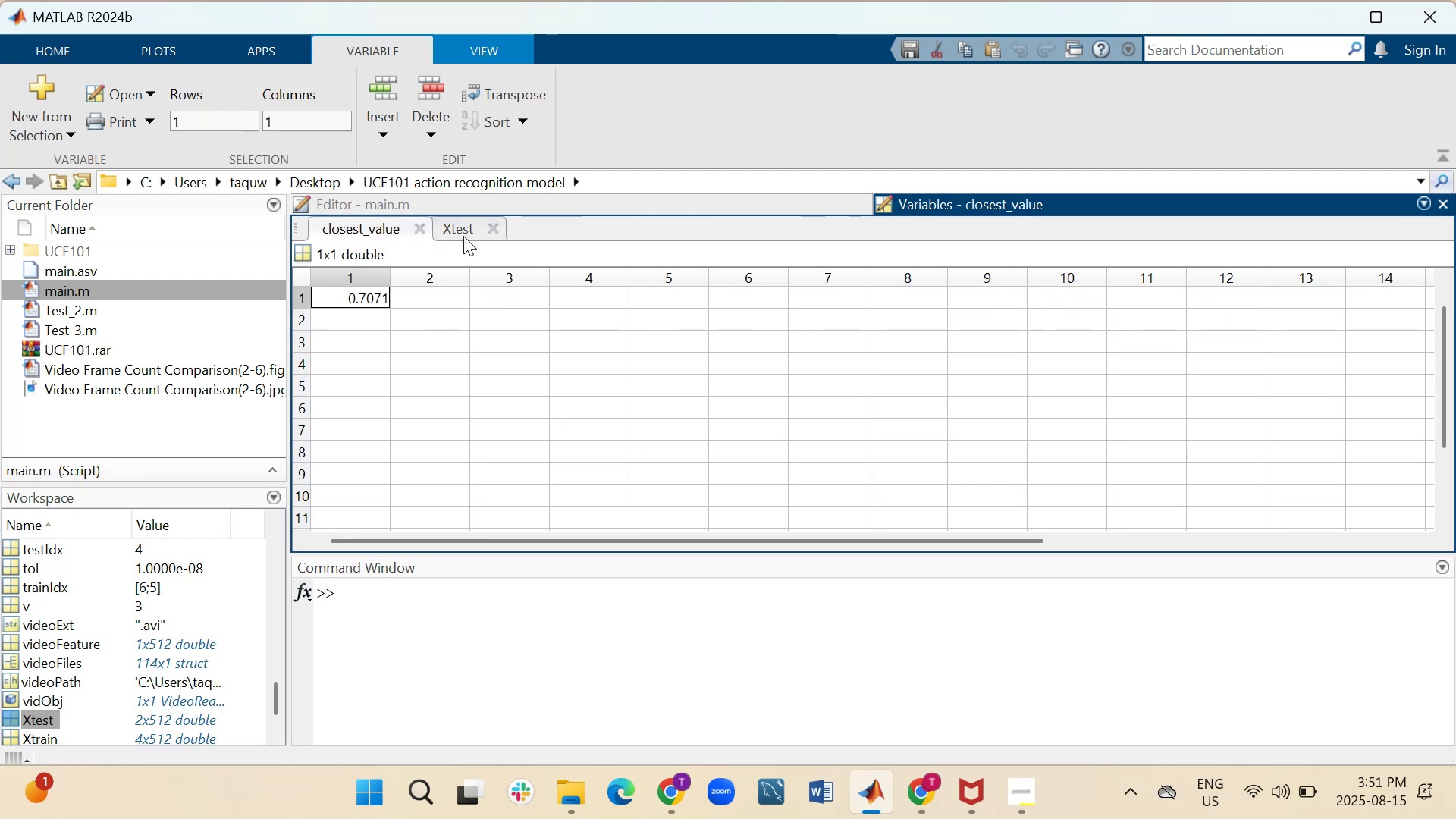 
left_click([463, 236])
 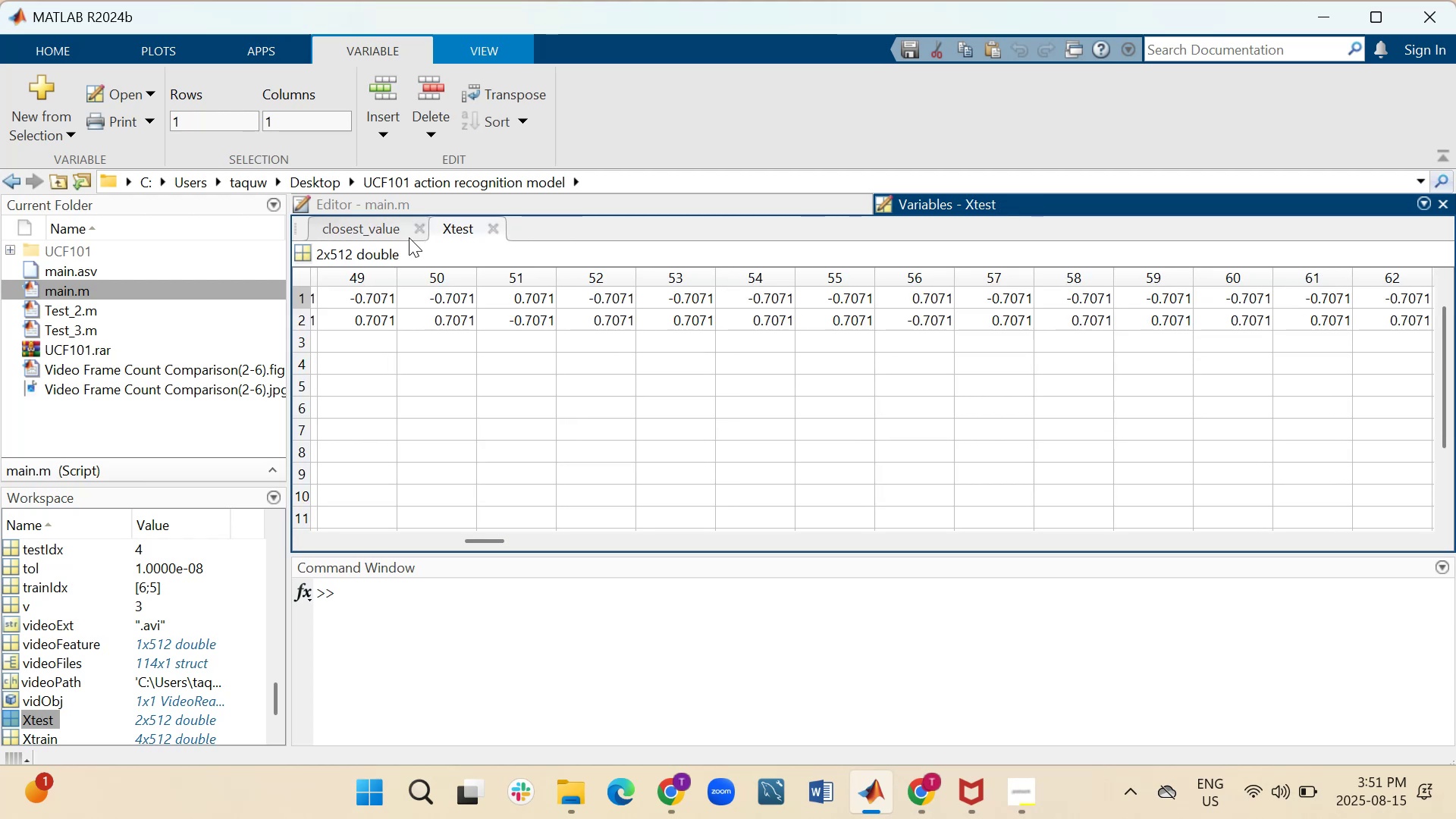 
left_click([369, 231])
 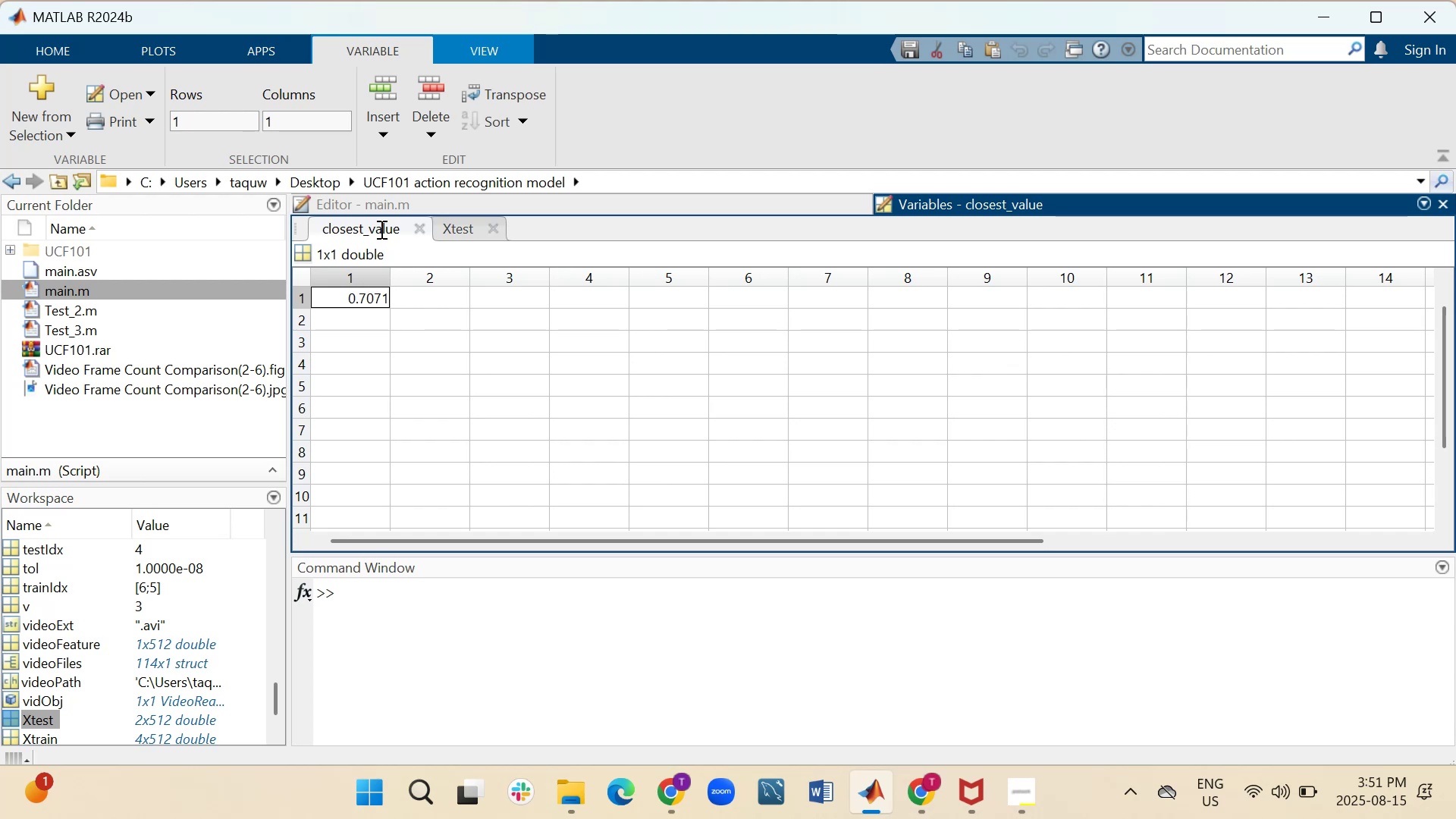 
left_click([469, 231])
 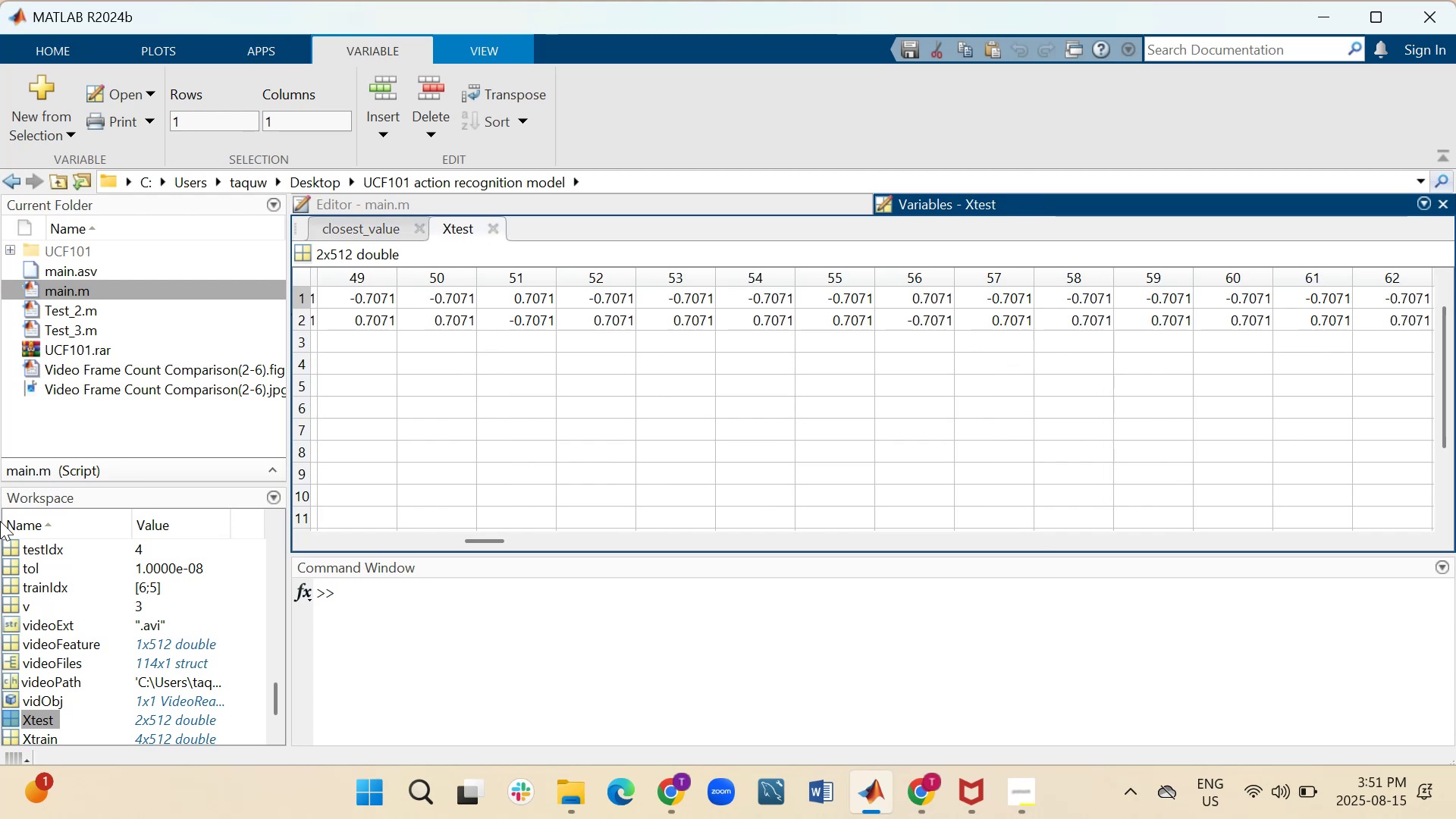 
scroll: coordinate [57, 604], scroll_direction: up, amount: 1.0
 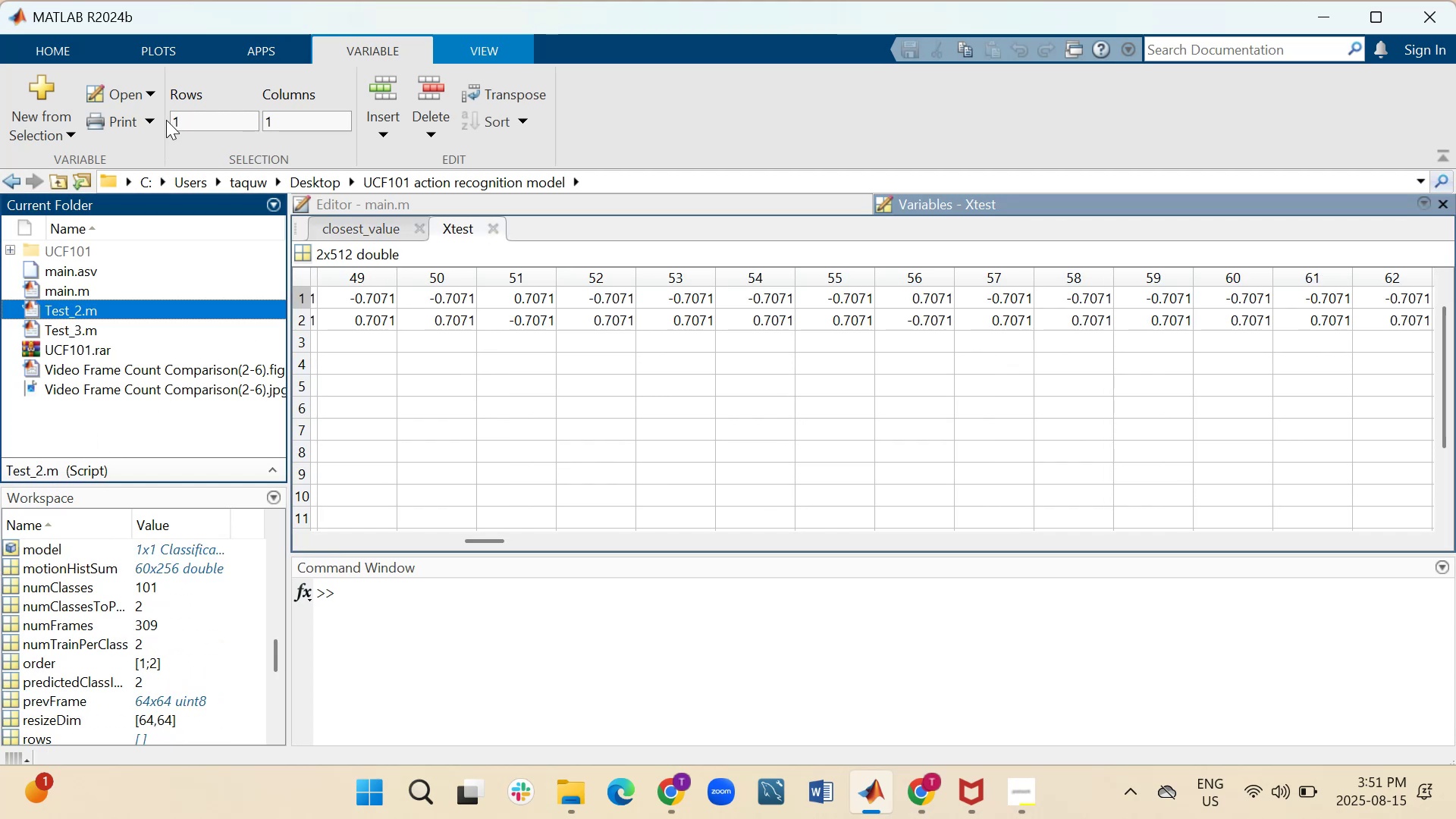 
left_click([140, 121])
 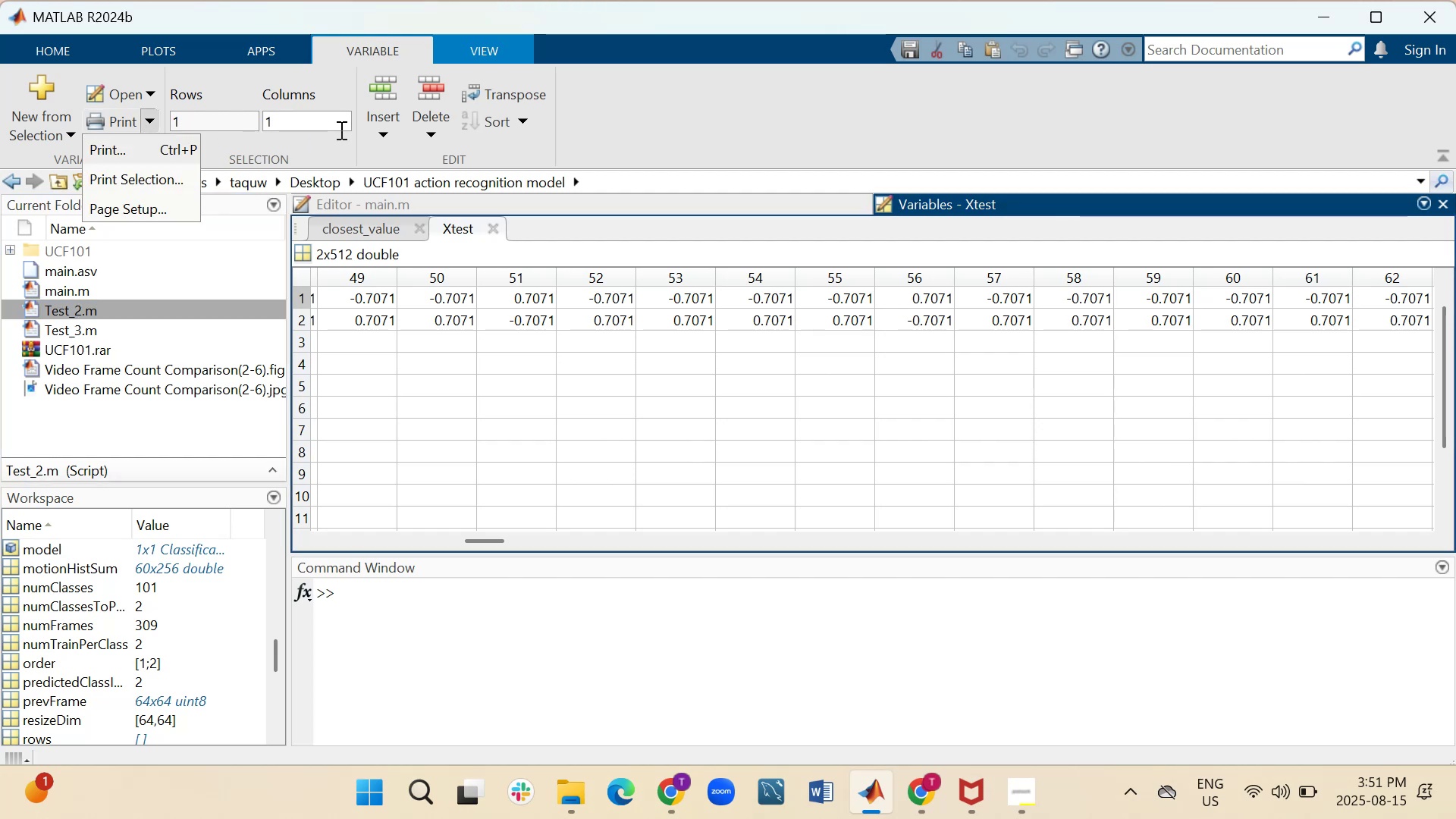 
left_click([428, 127])
 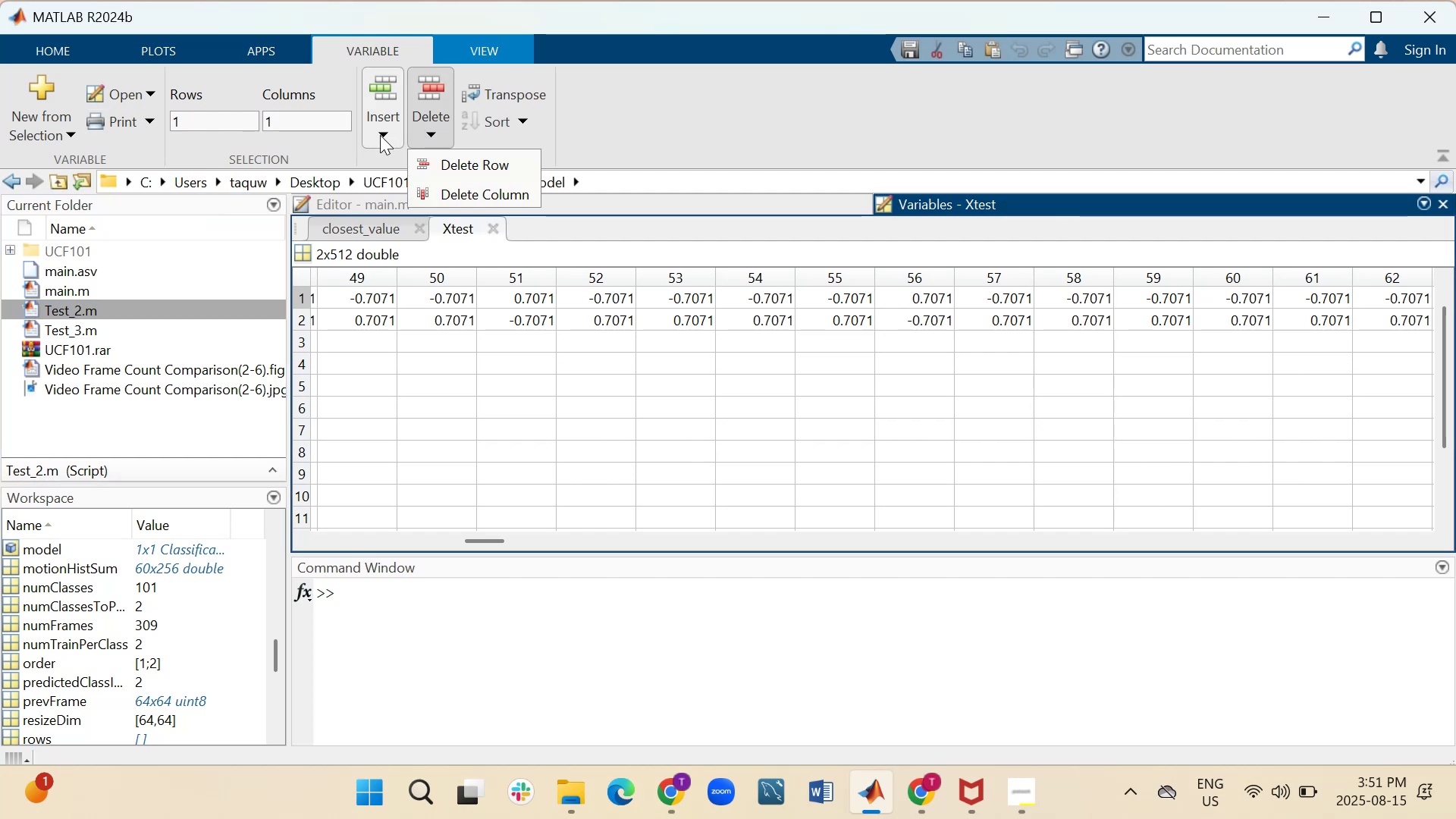 
left_click([380, 135])
 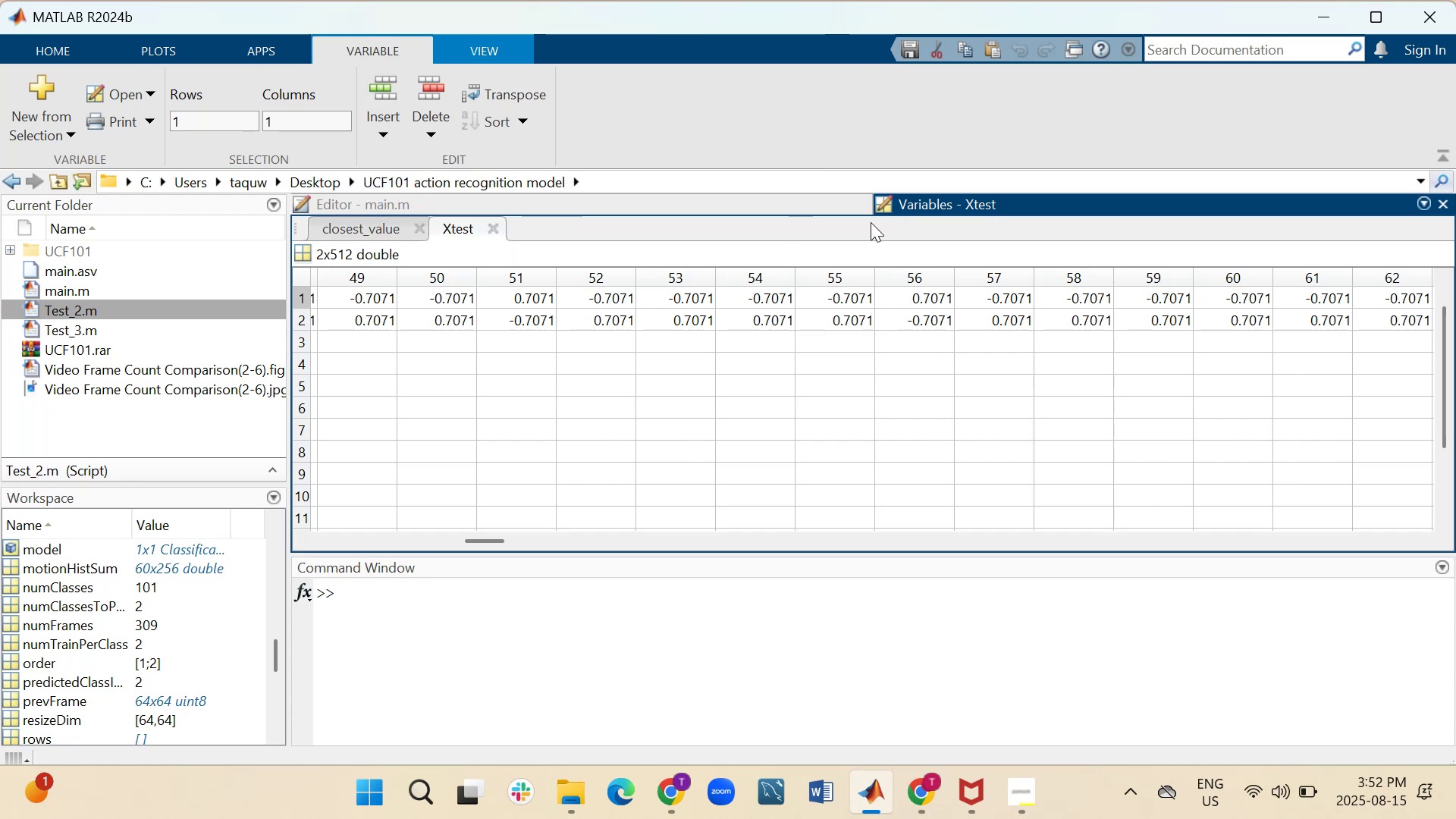 
wait(14.69)
 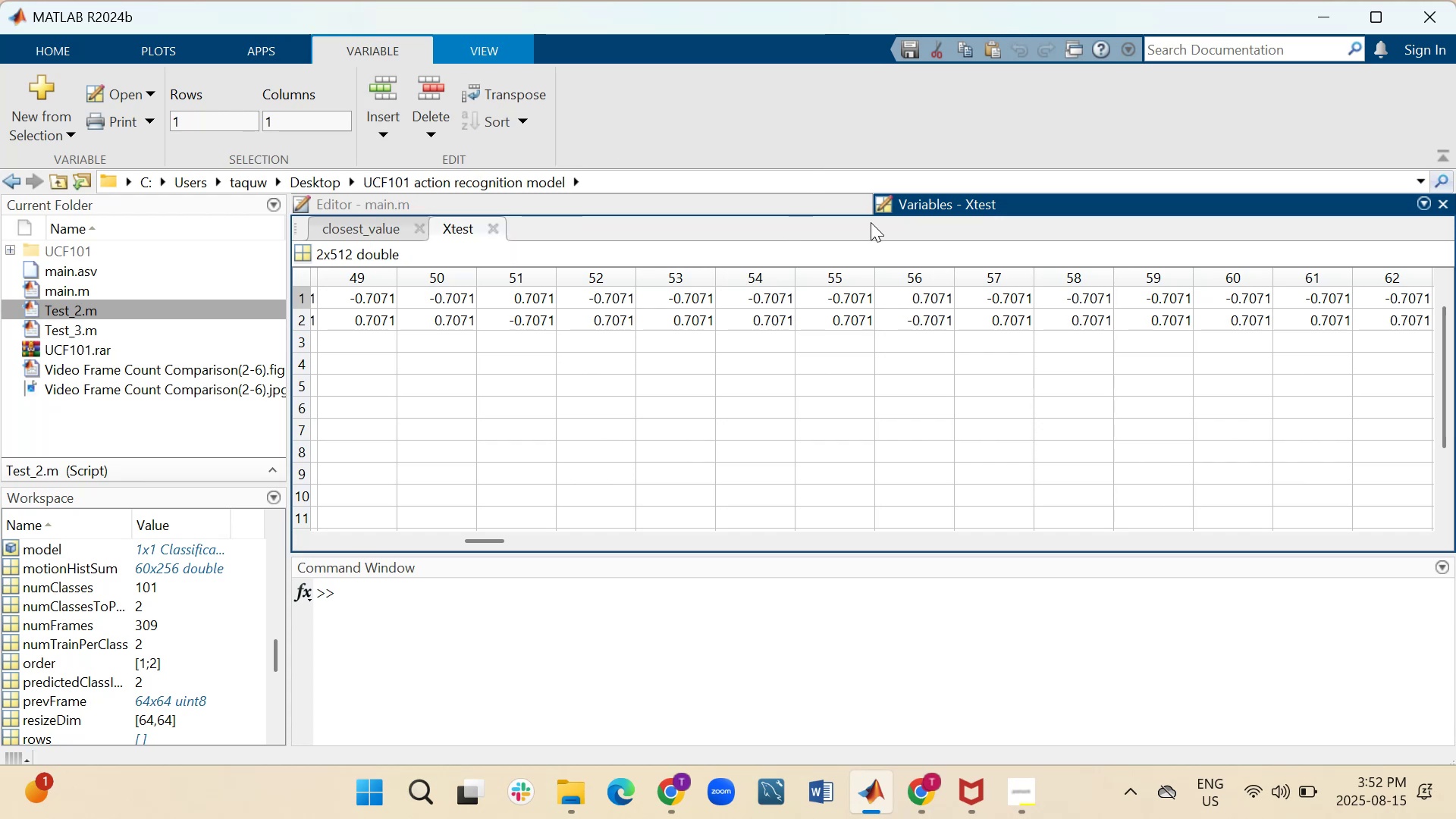 
scroll: coordinate [727, 328], scroll_direction: down, amount: 3.0
 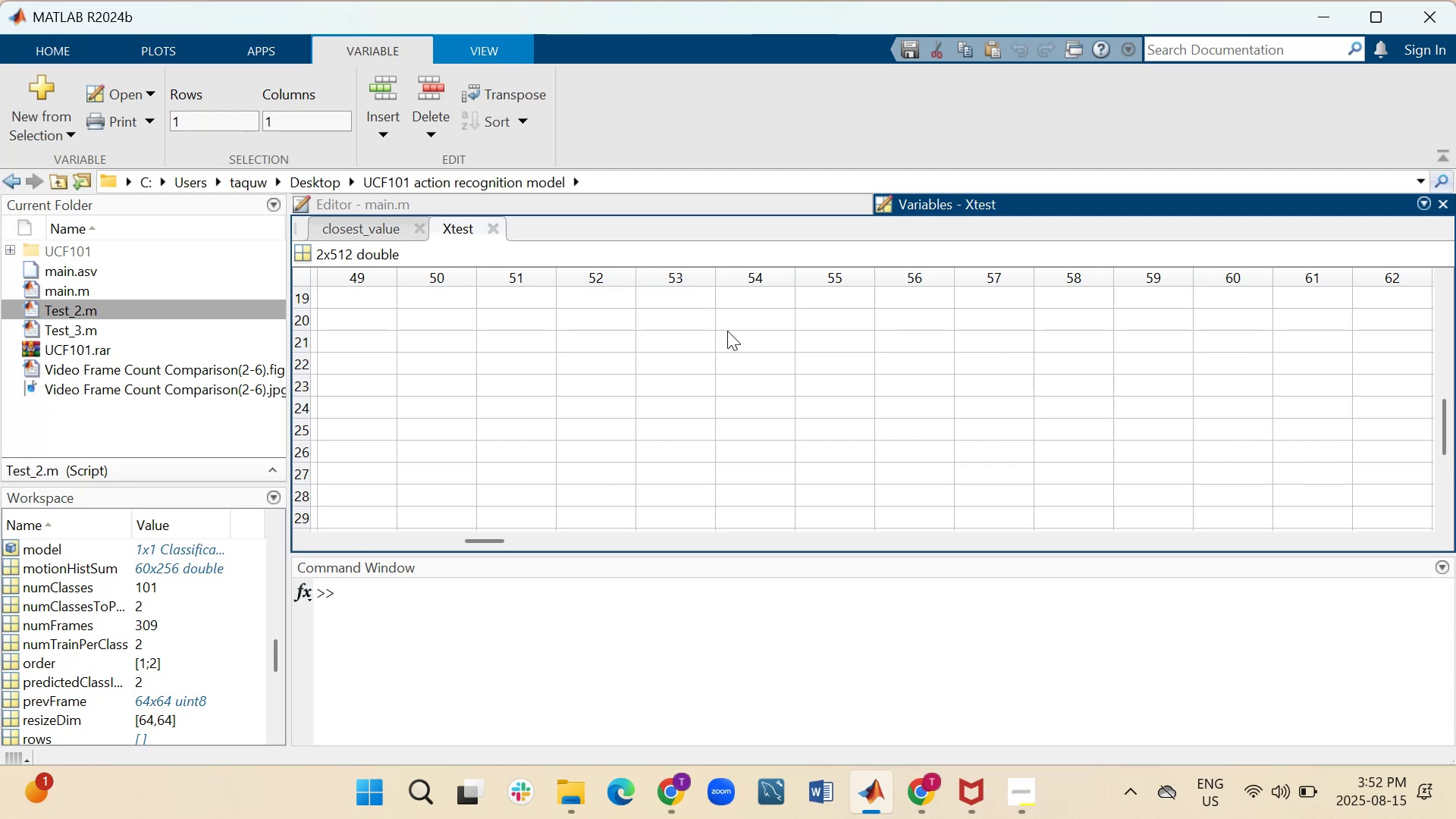 
scroll: coordinate [726, 335], scroll_direction: up, amount: 8.0
 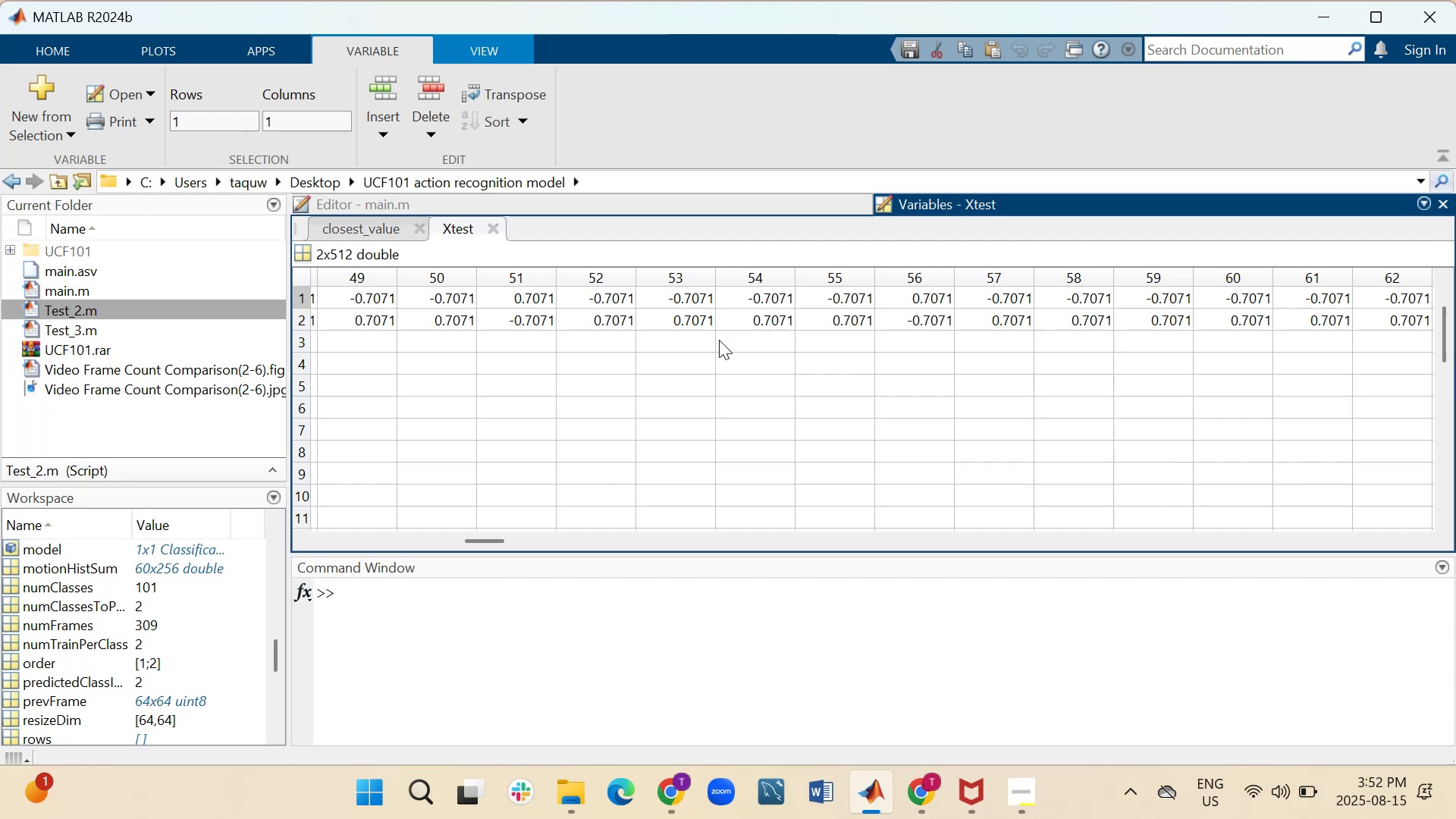 
wait(13.61)
 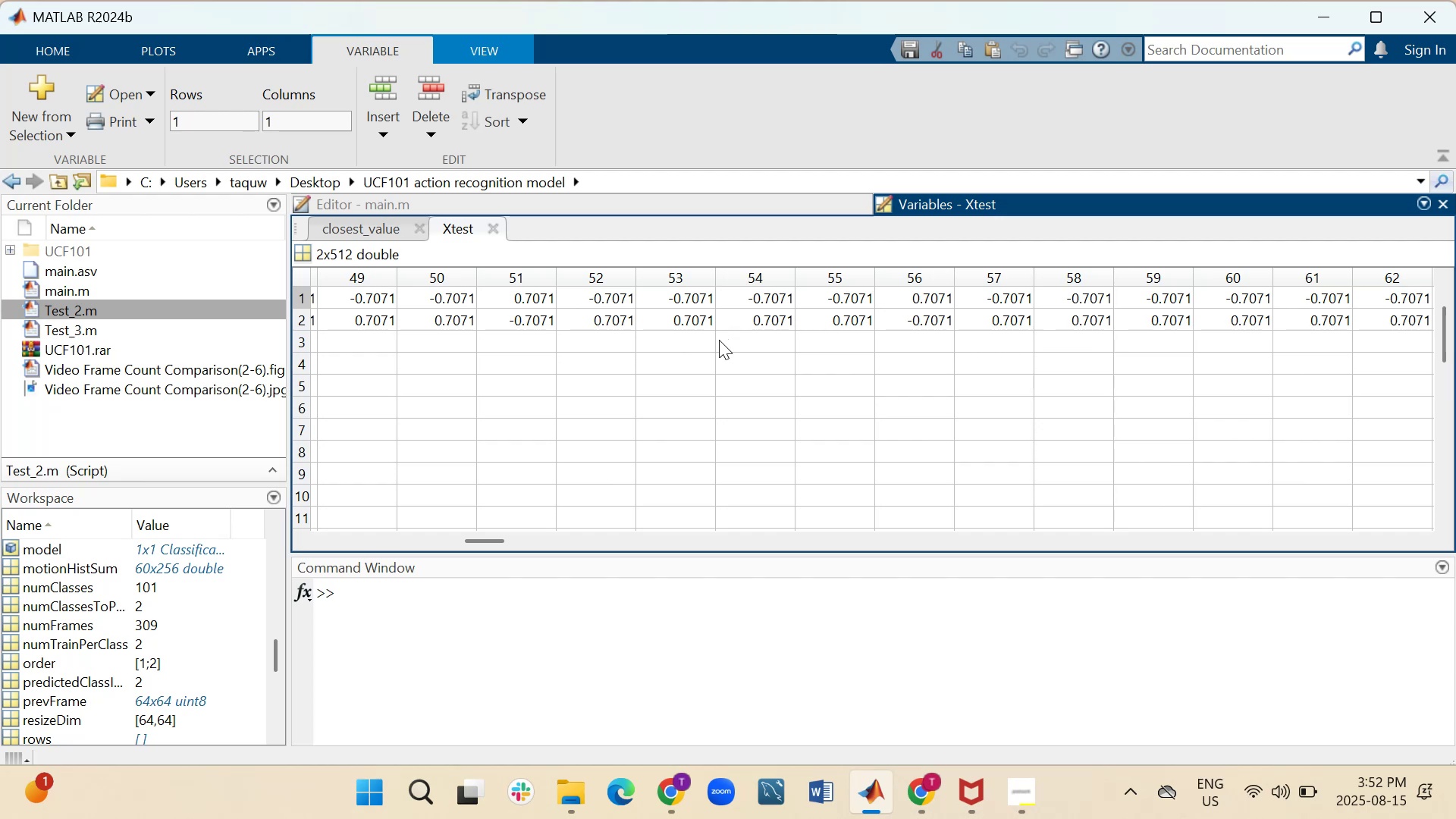 
scroll: coordinate [720, 339], scroll_direction: down, amount: 1.0
 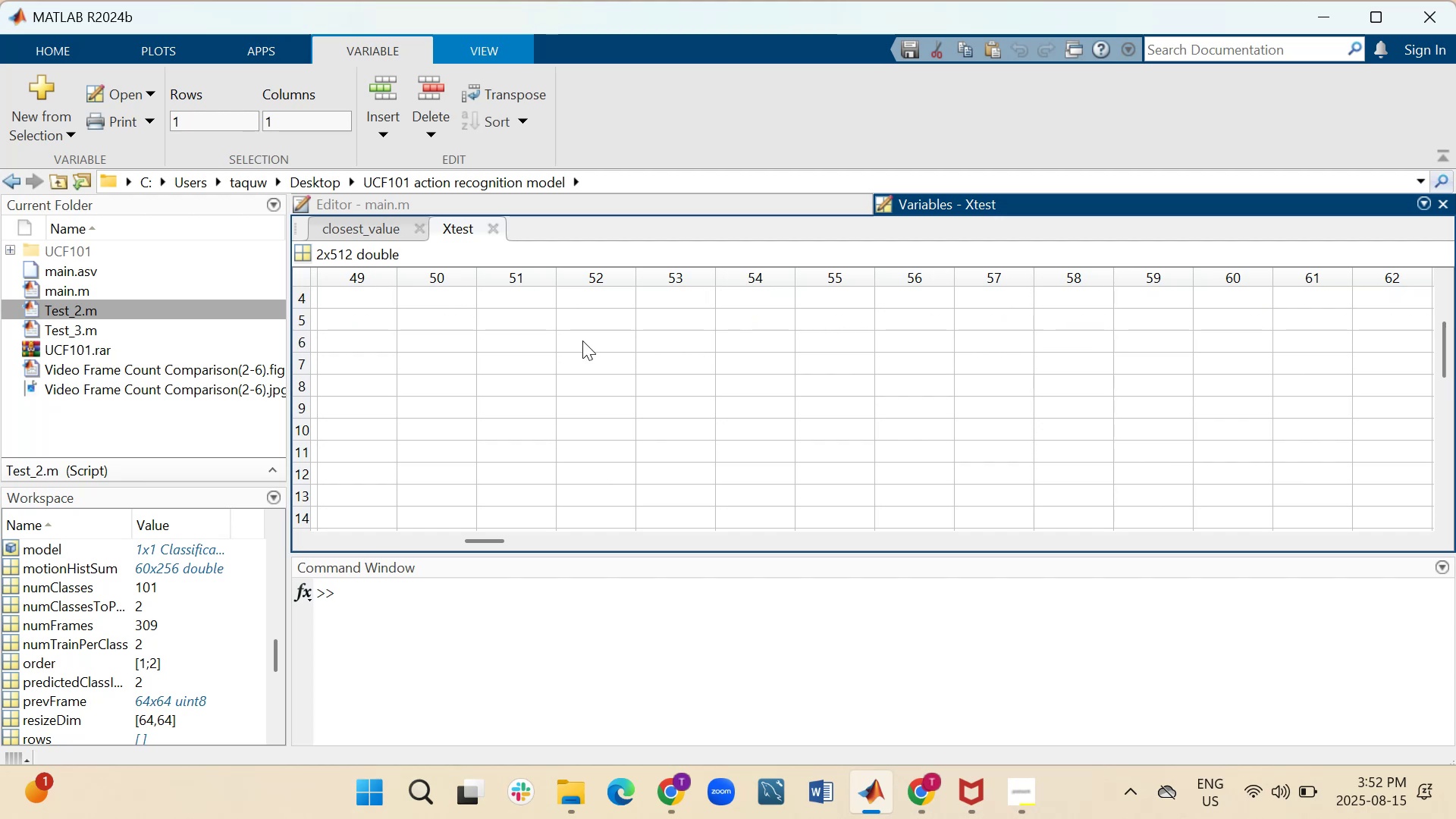 
scroll: coordinate [513, 332], scroll_direction: up, amount: 2.0
 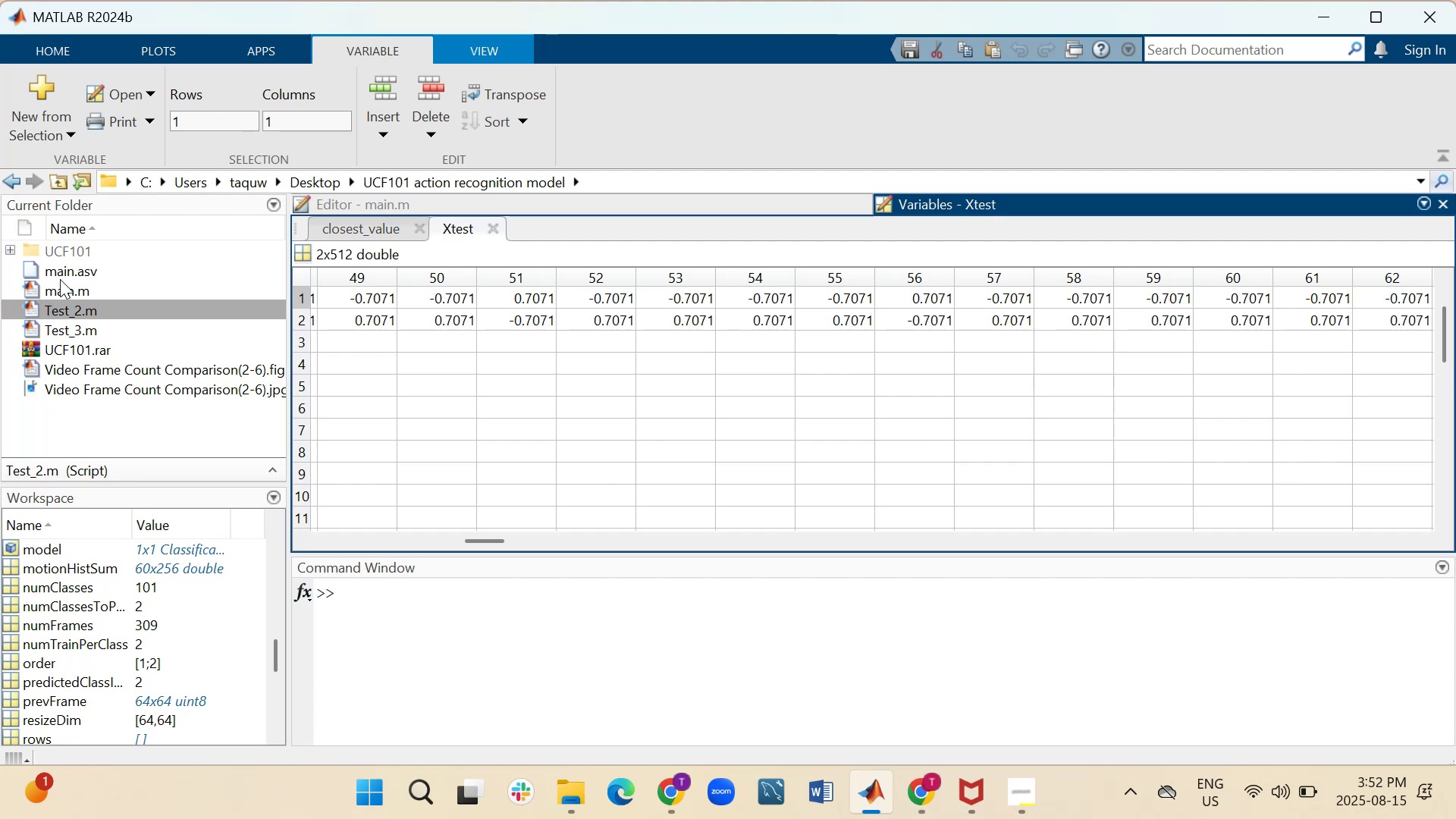 
left_click([72, 278])
 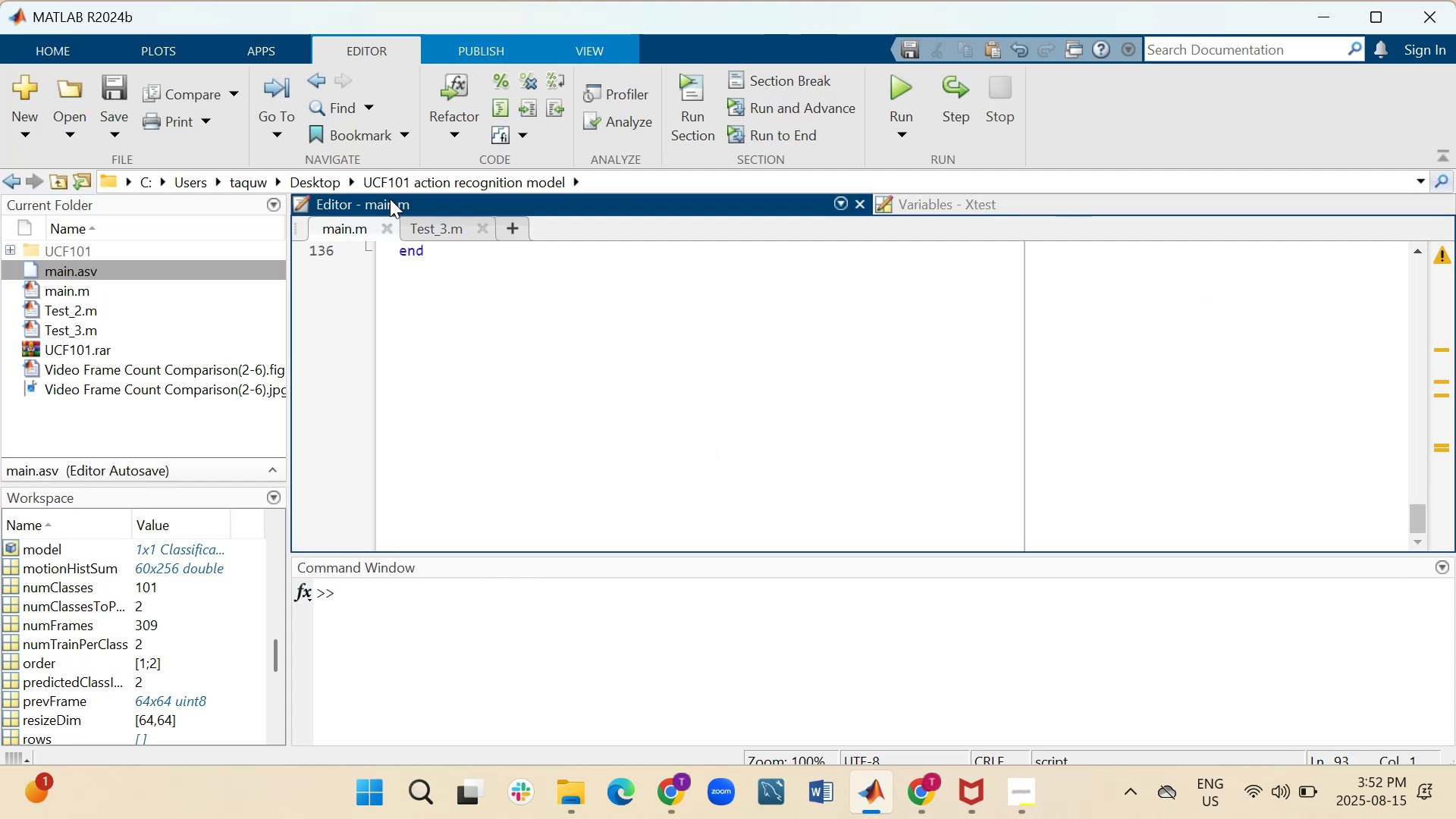 
scroll: coordinate [519, 386], scroll_direction: up, amount: 12.0
 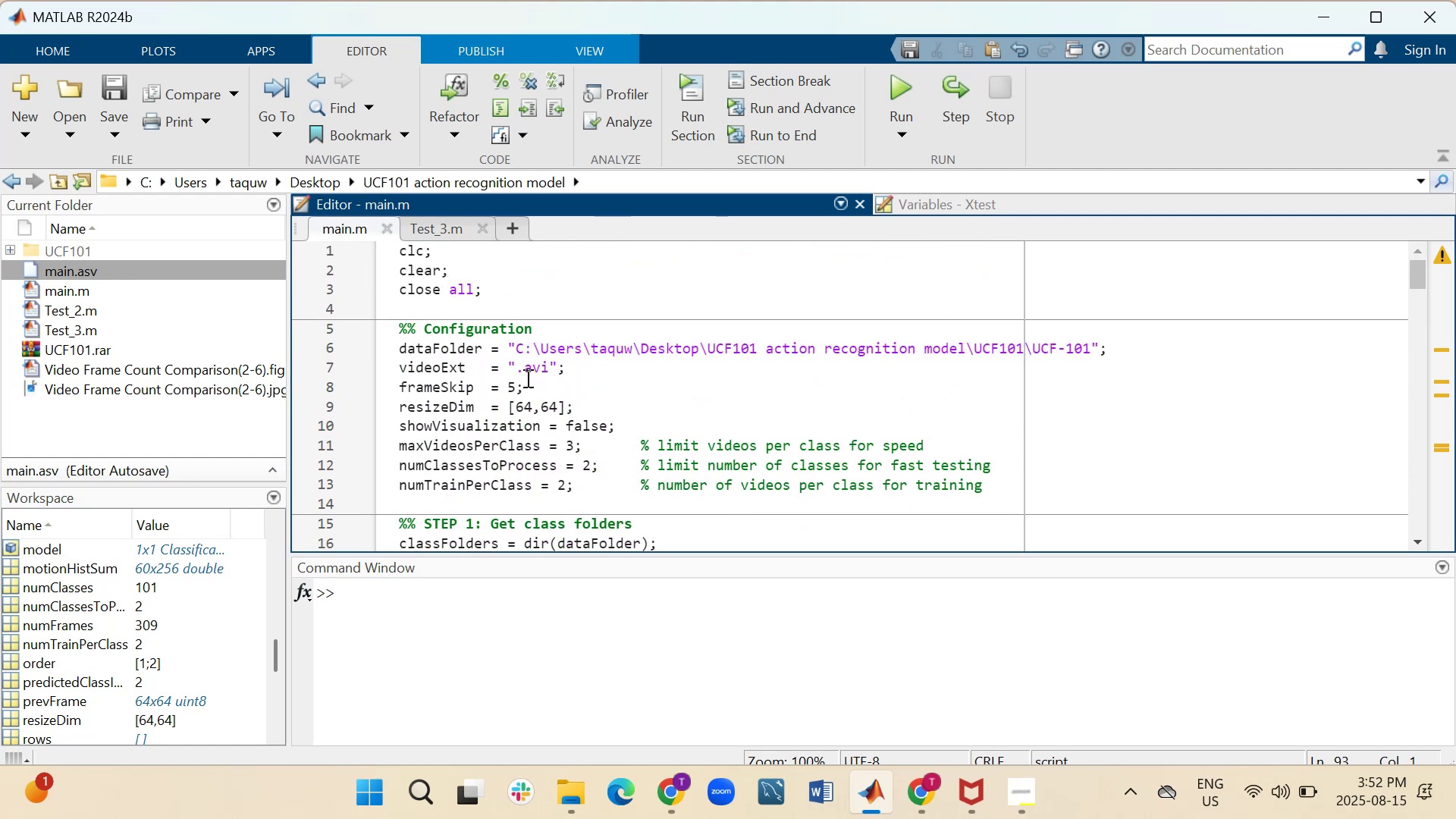 
scroll: coordinate [531, 372], scroll_direction: down, amount: 7.0
 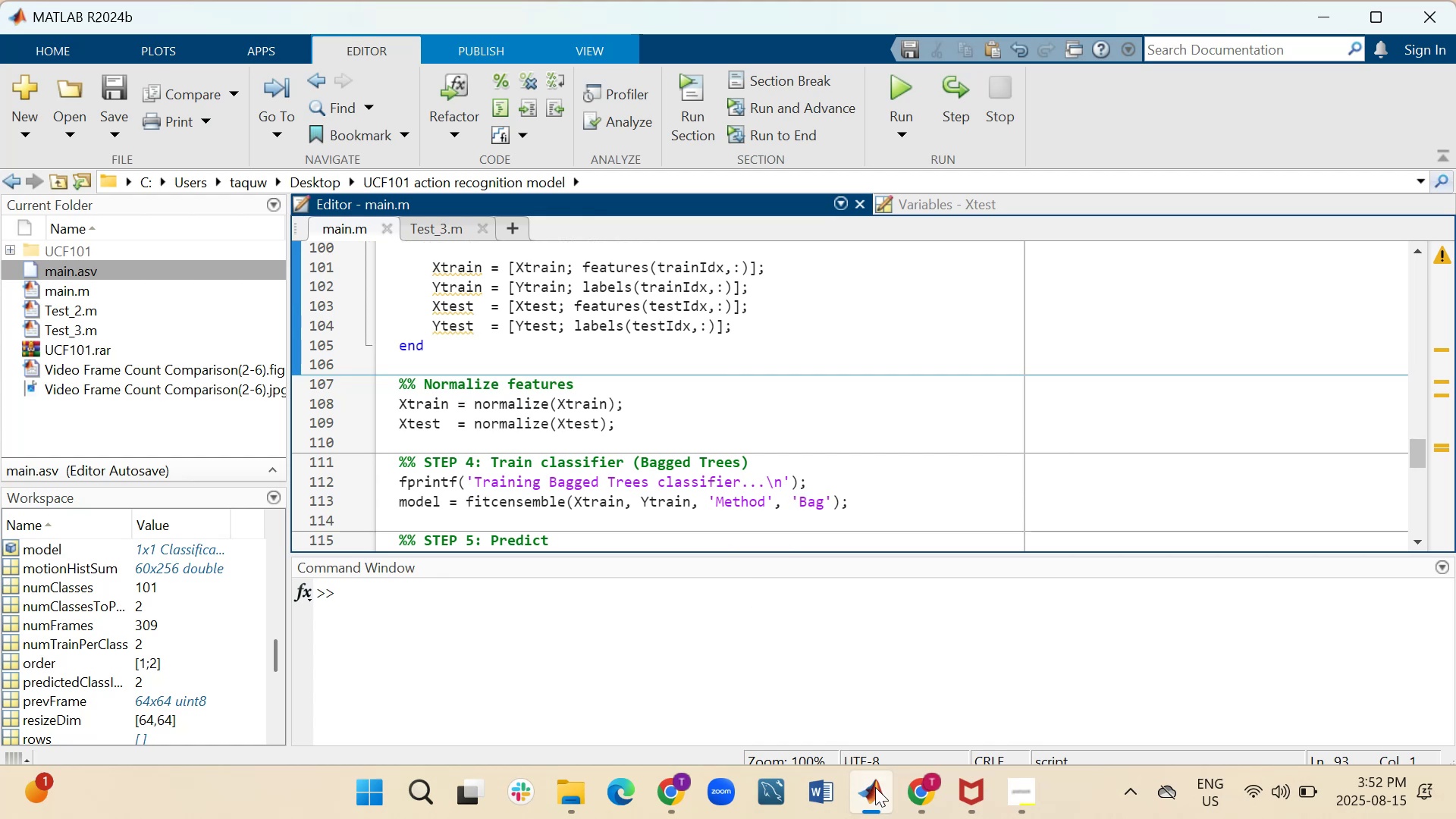 
left_click([927, 795])
 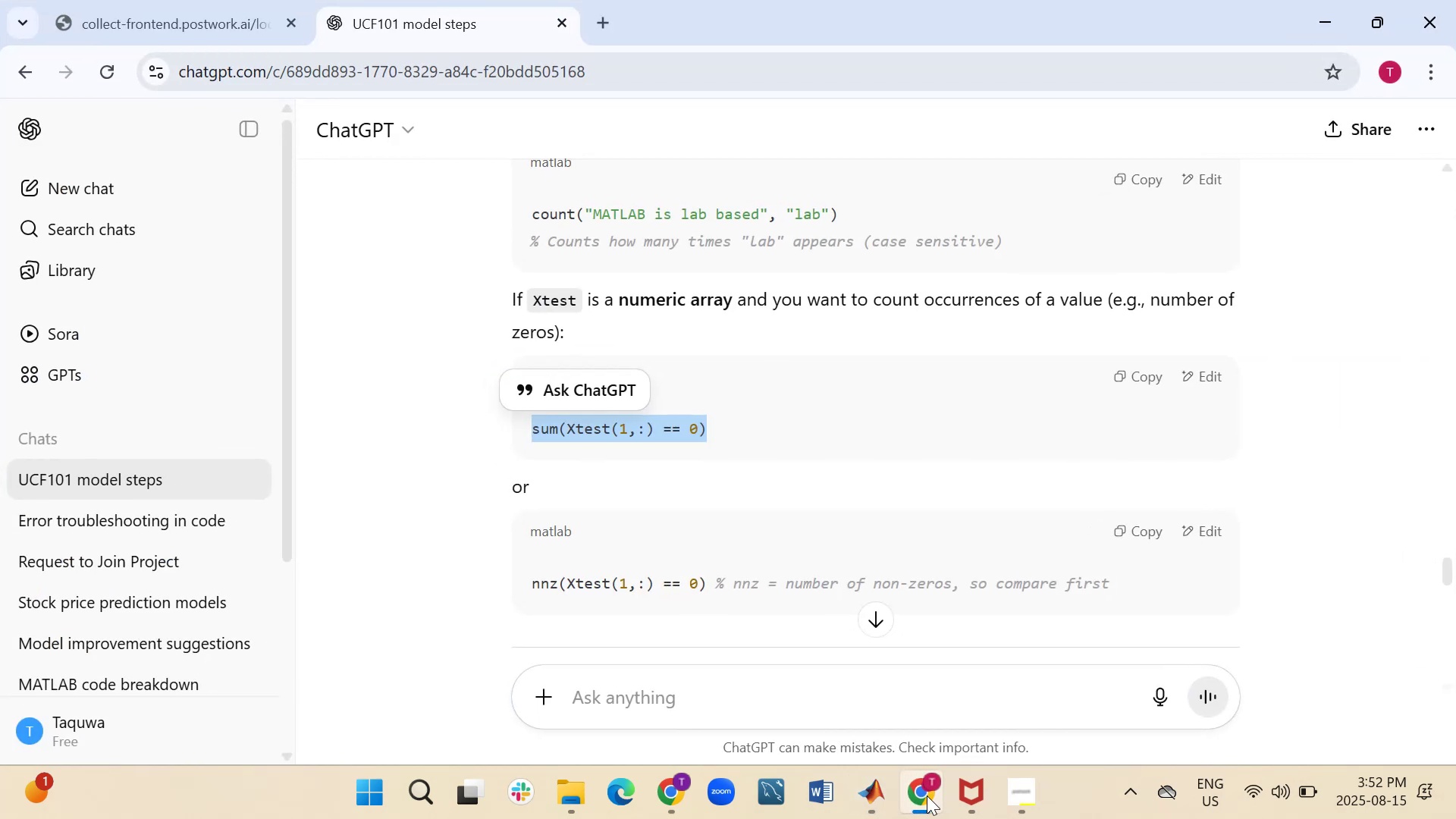 
left_click([927, 795])
 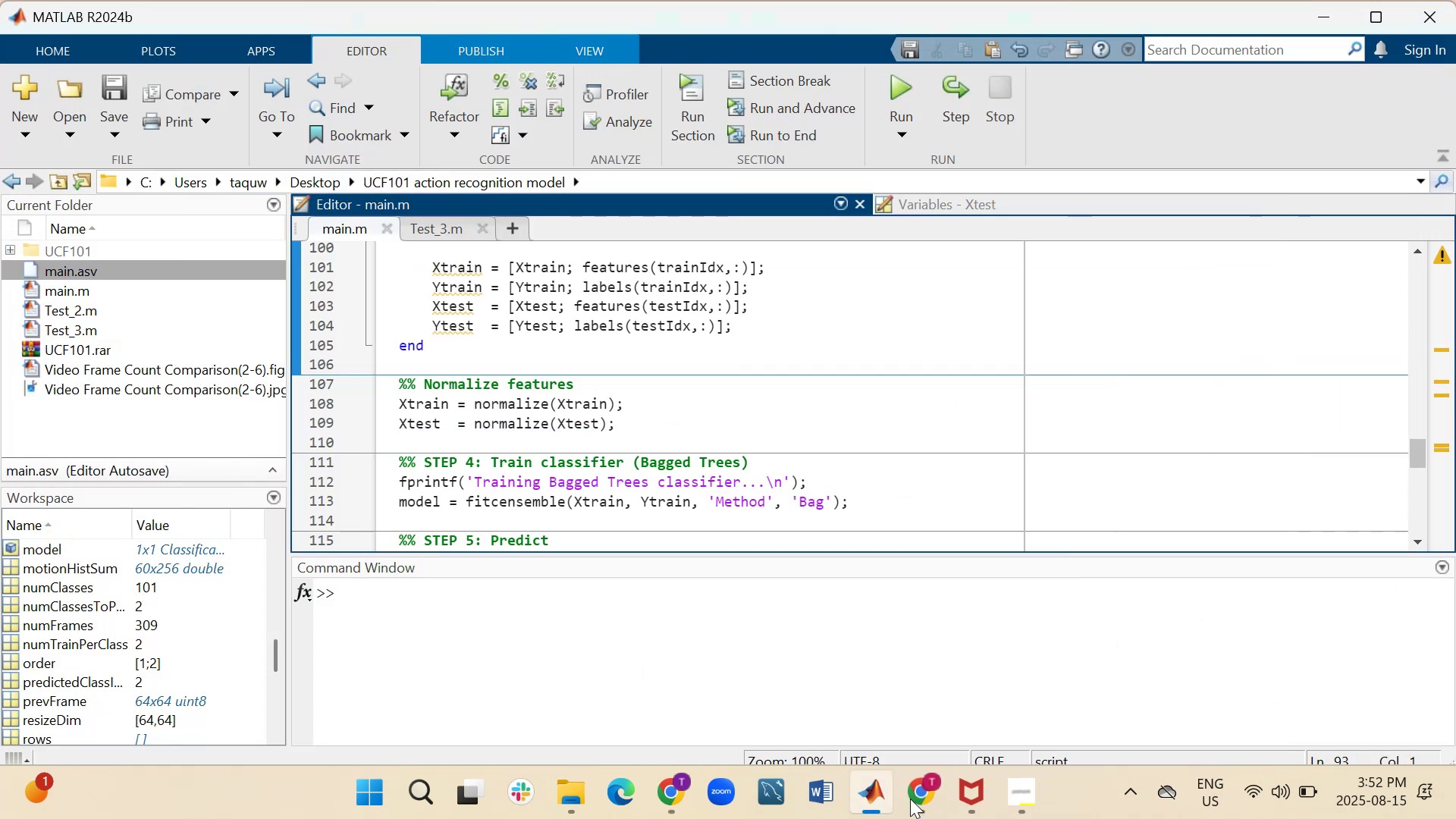 
left_click([917, 797])
 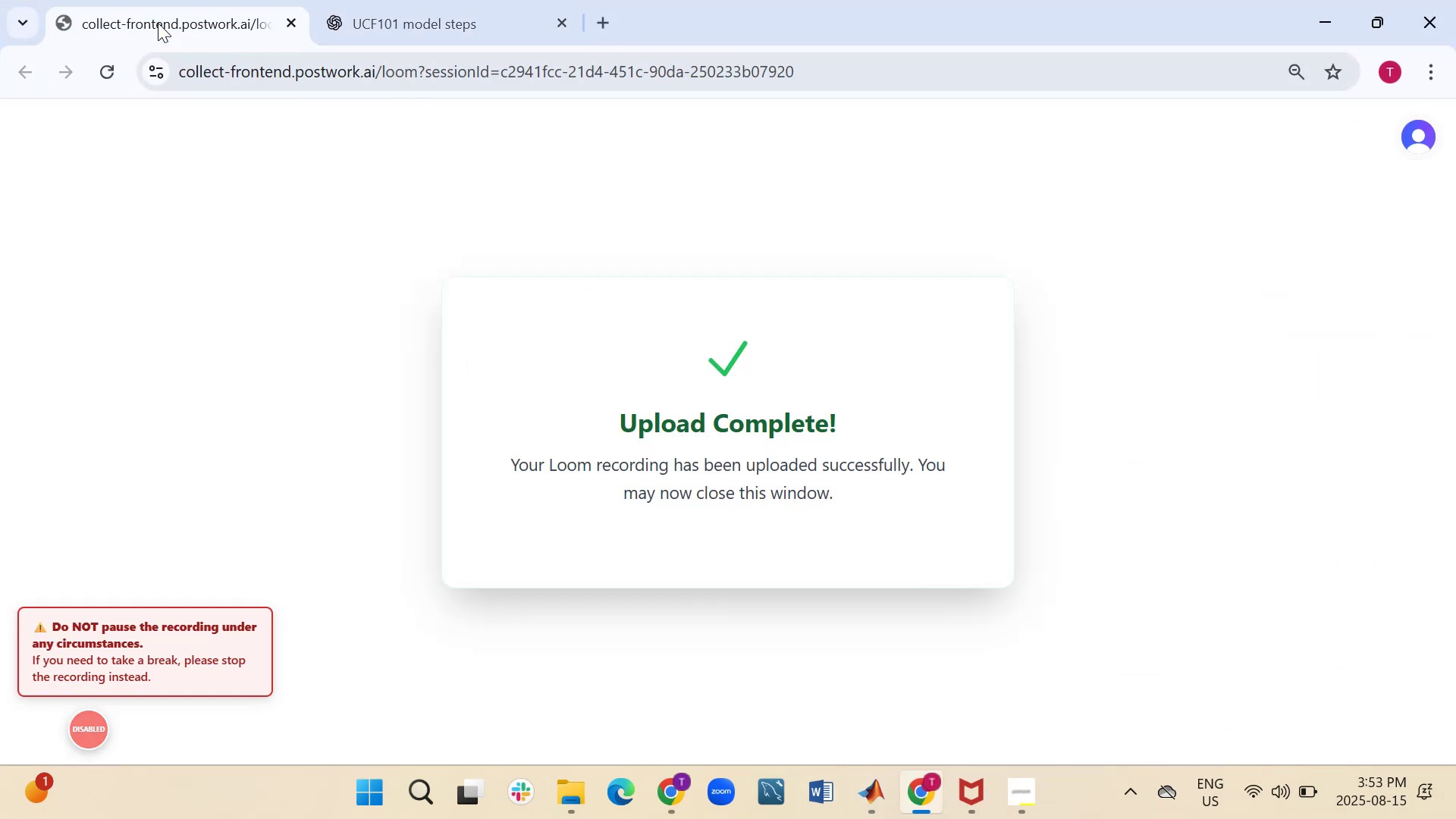 
wait(9.49)
 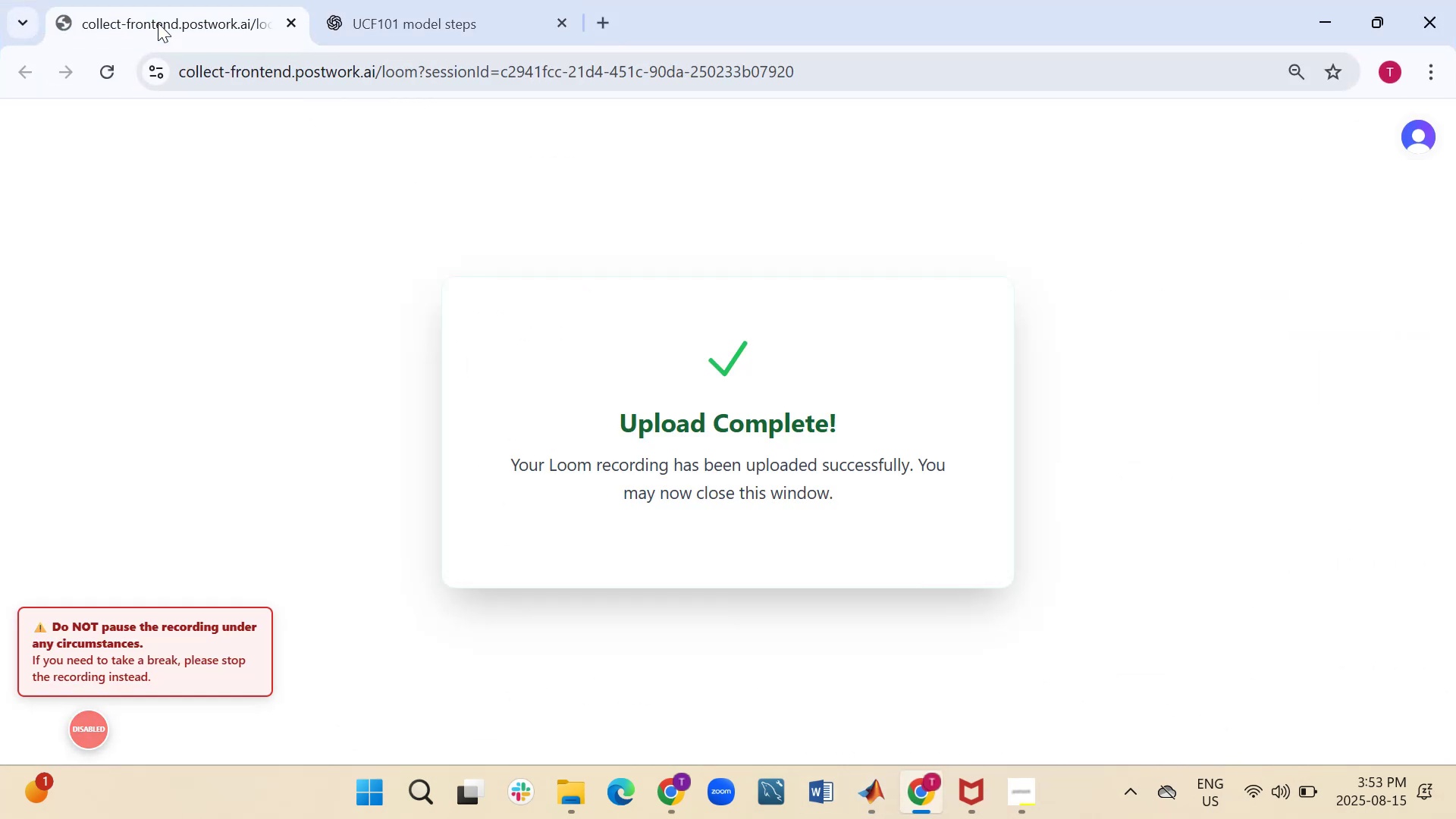 
left_click([1015, 793])
 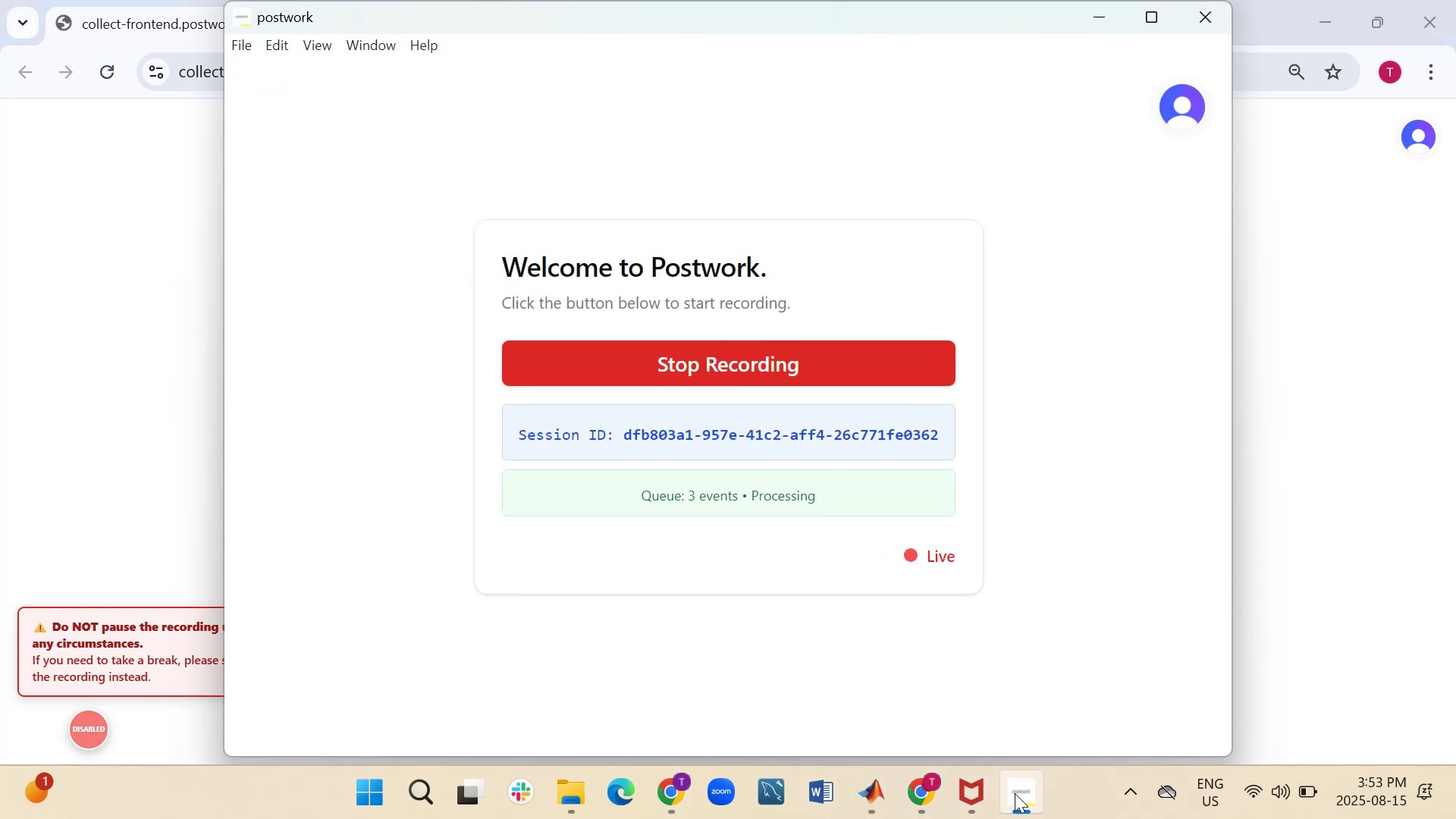 
left_click([1015, 793])
 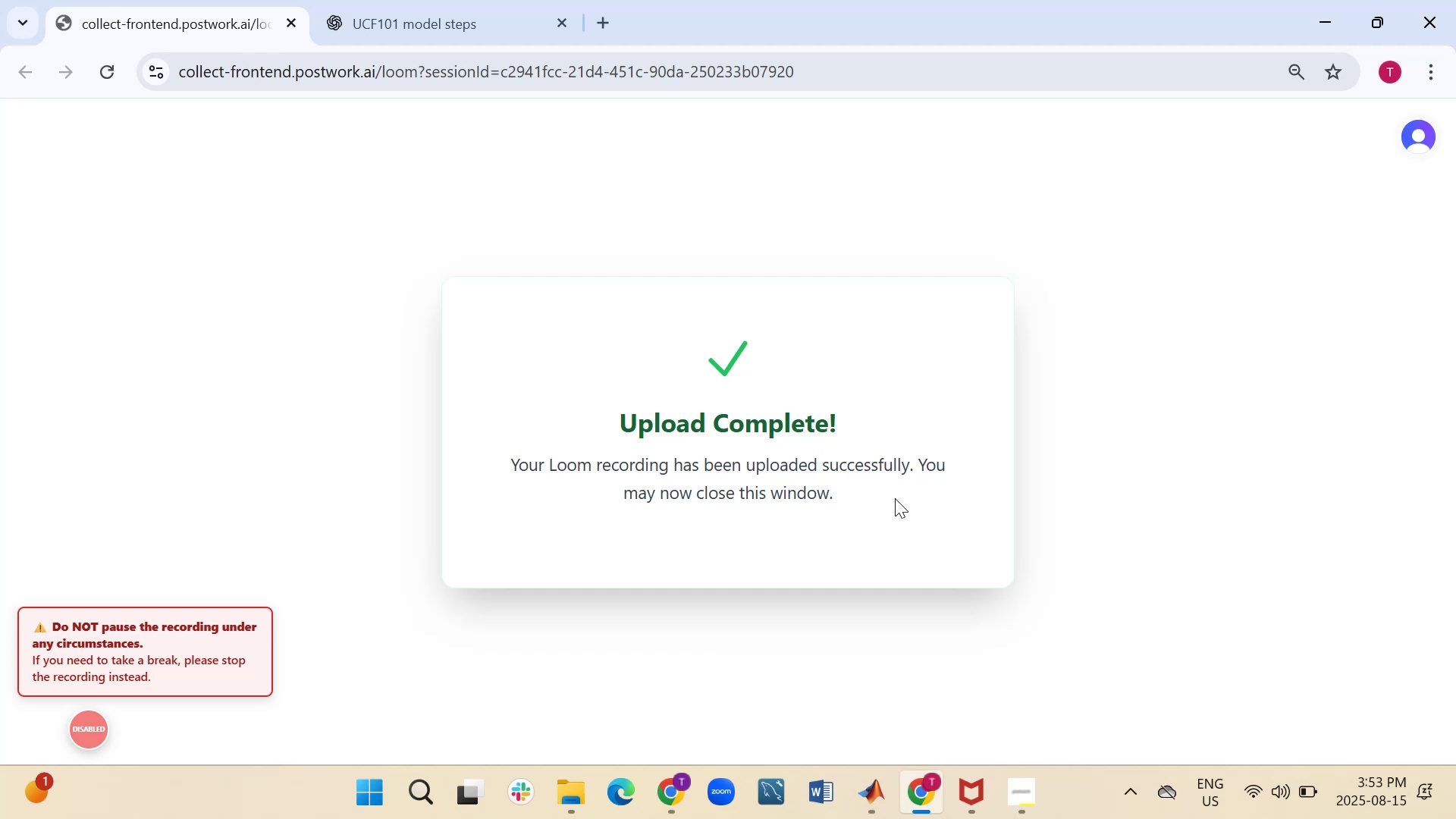 
wait(7.79)
 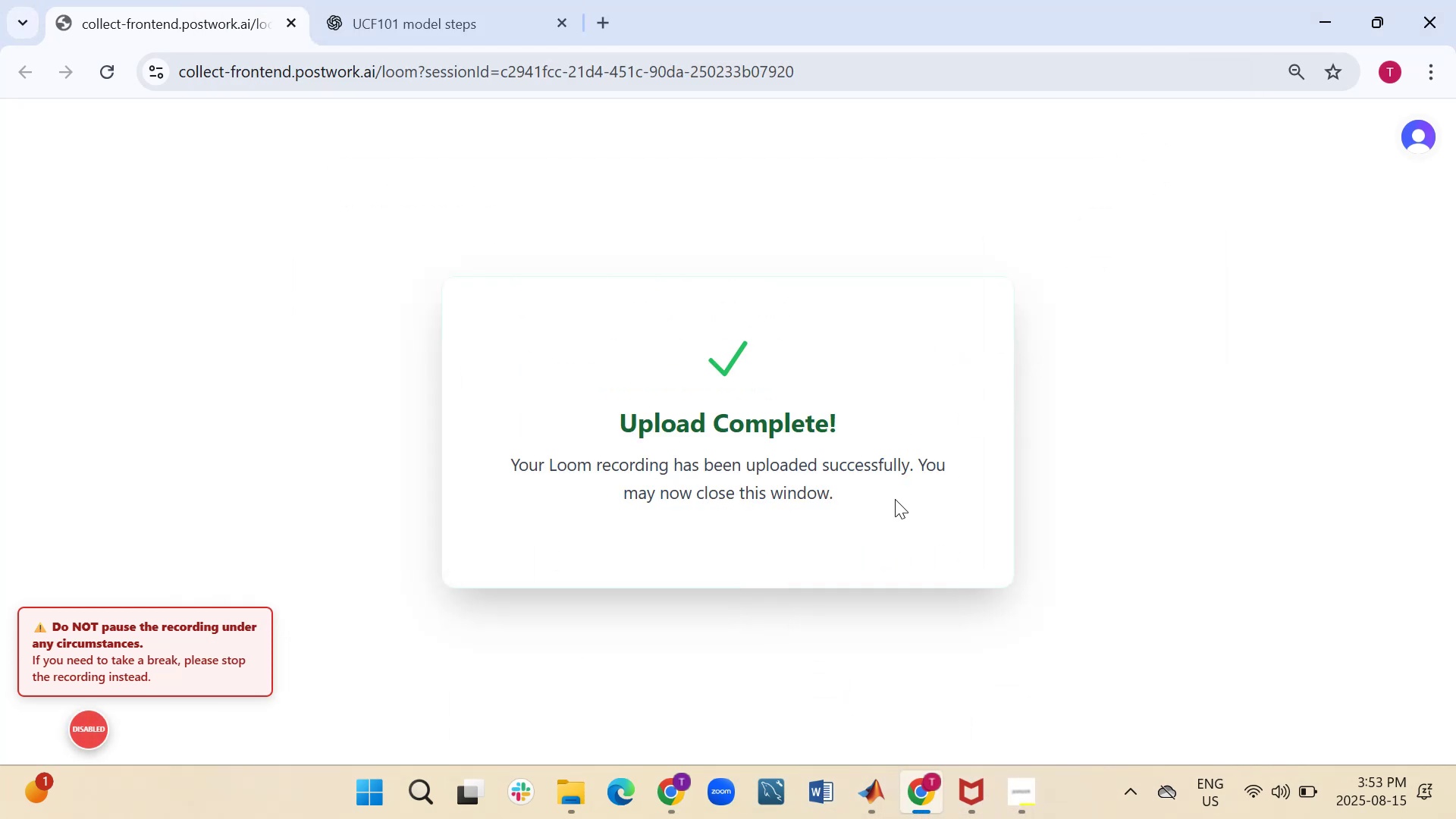 
left_click([399, 2])
 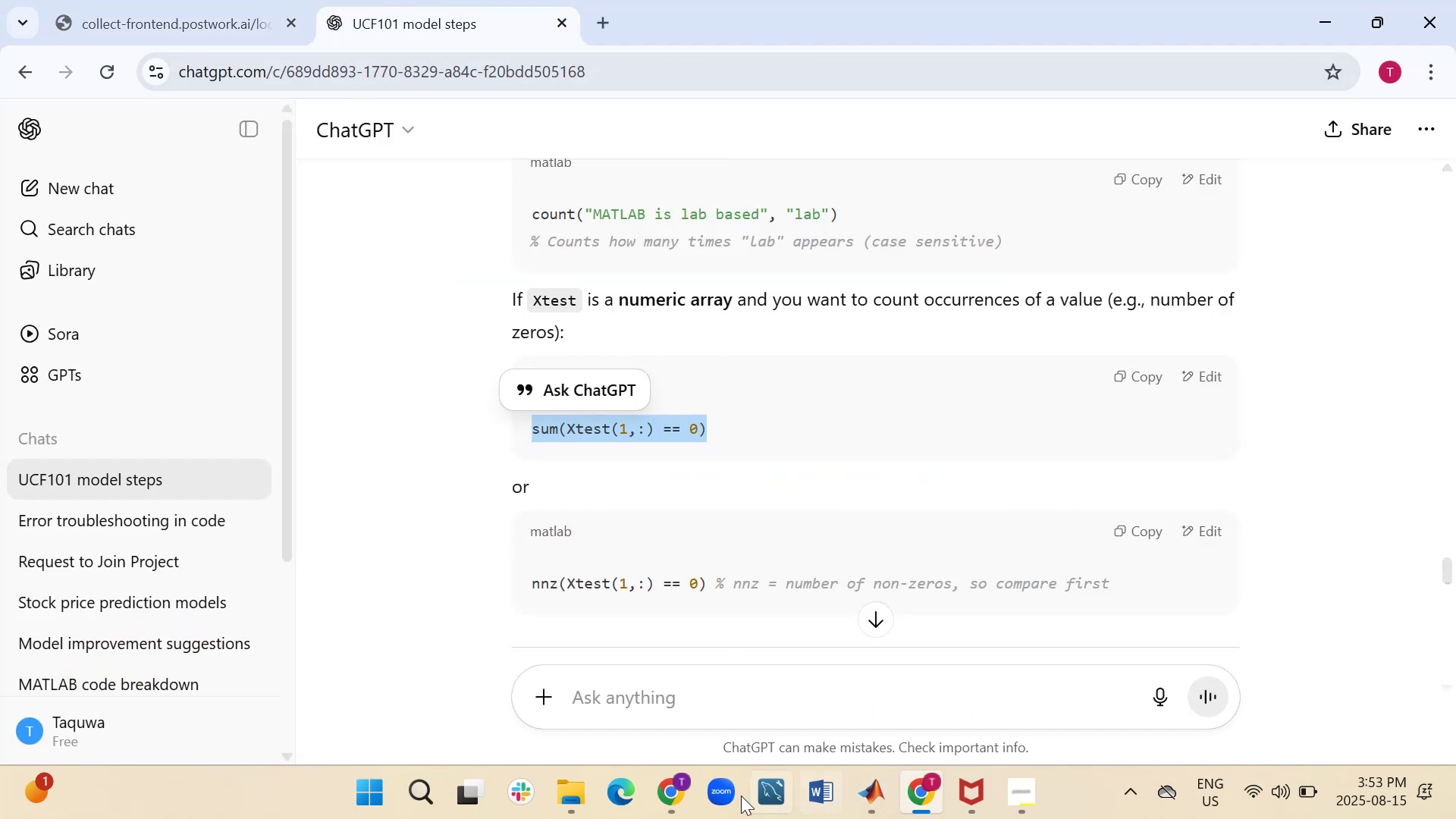 
left_click([671, 794])
 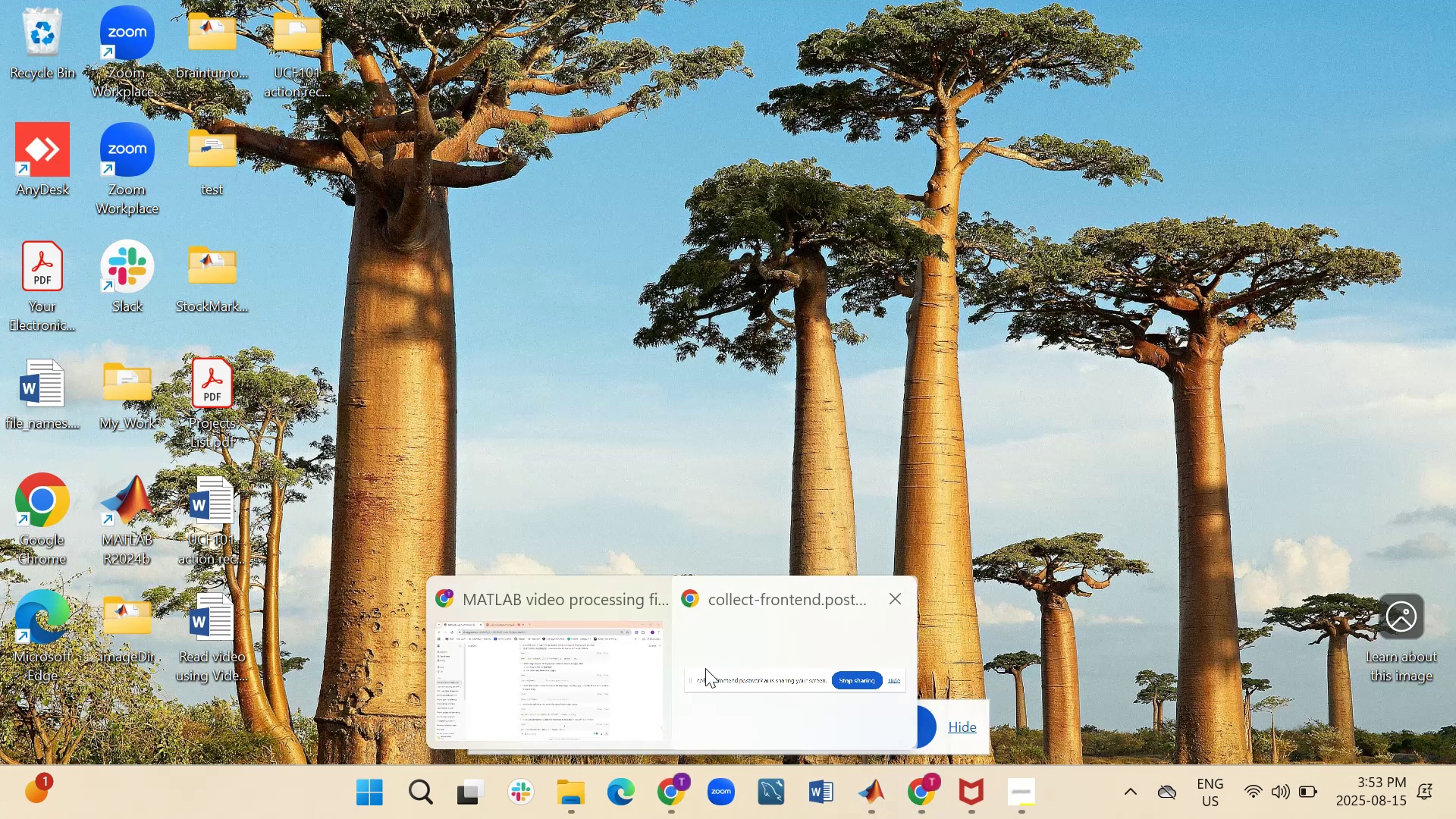 
left_click([705, 668])
 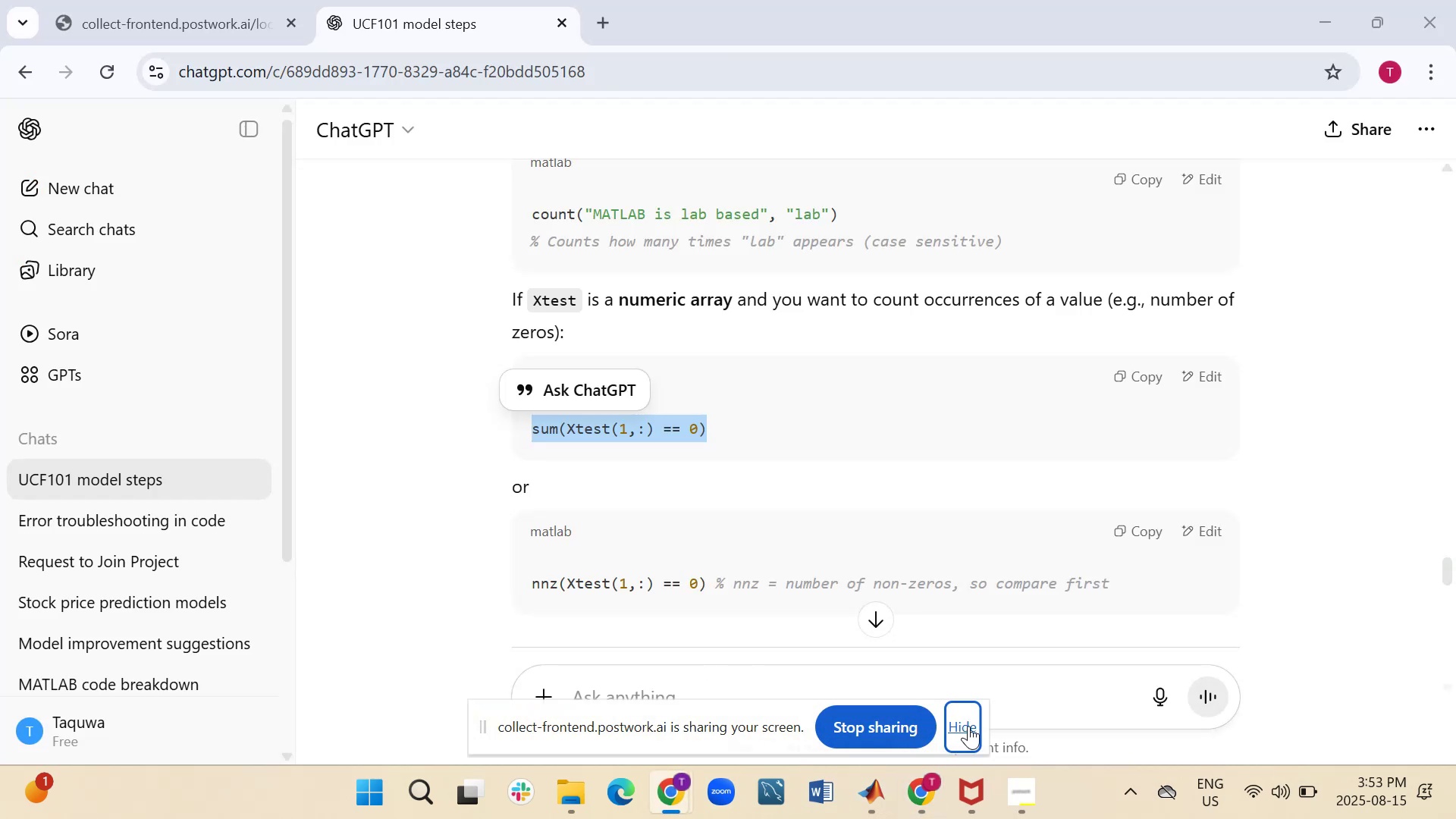 
mouse_move([112, 44])
 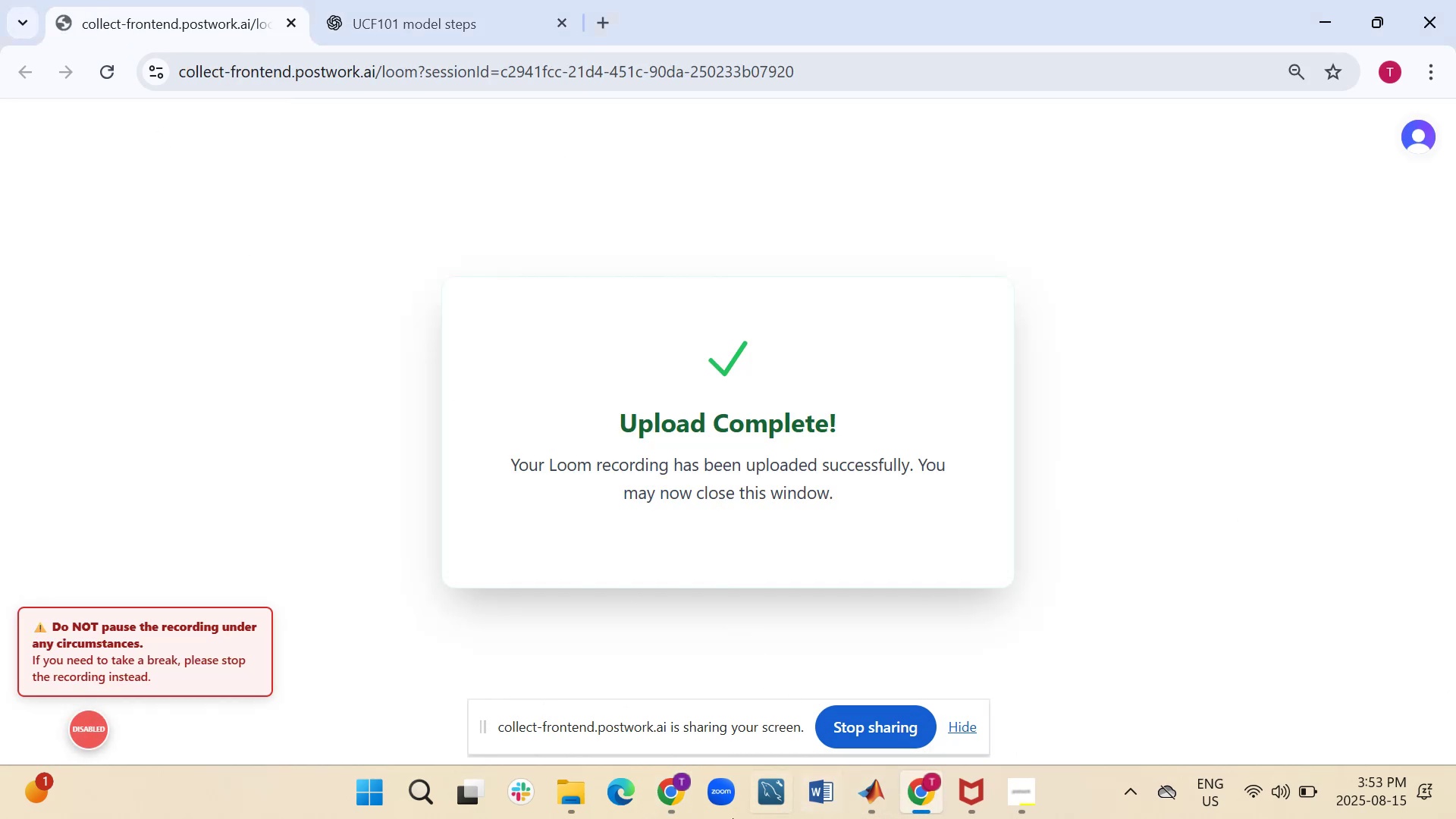 
left_click([694, 800])
 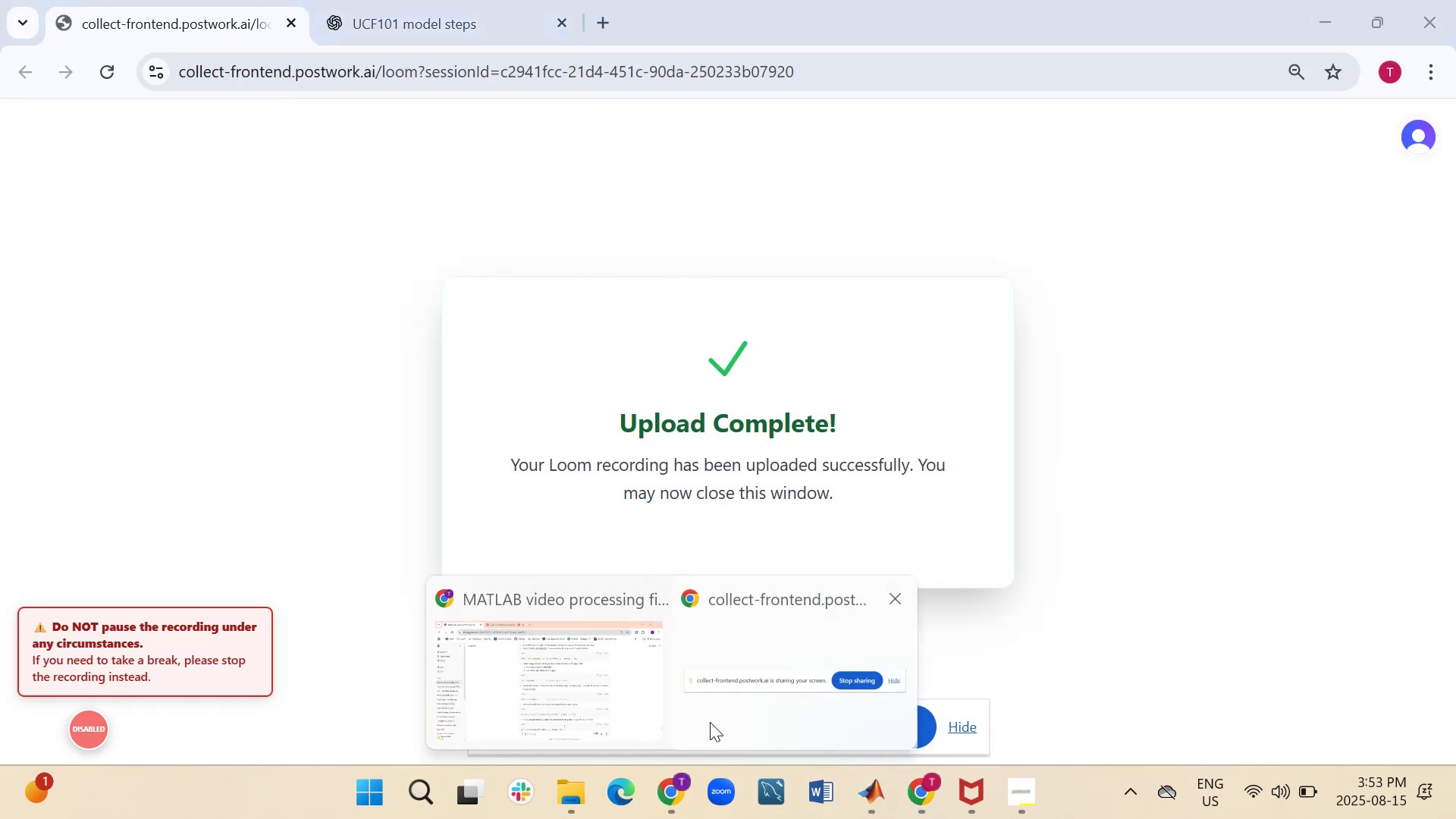 
left_click([729, 689])
 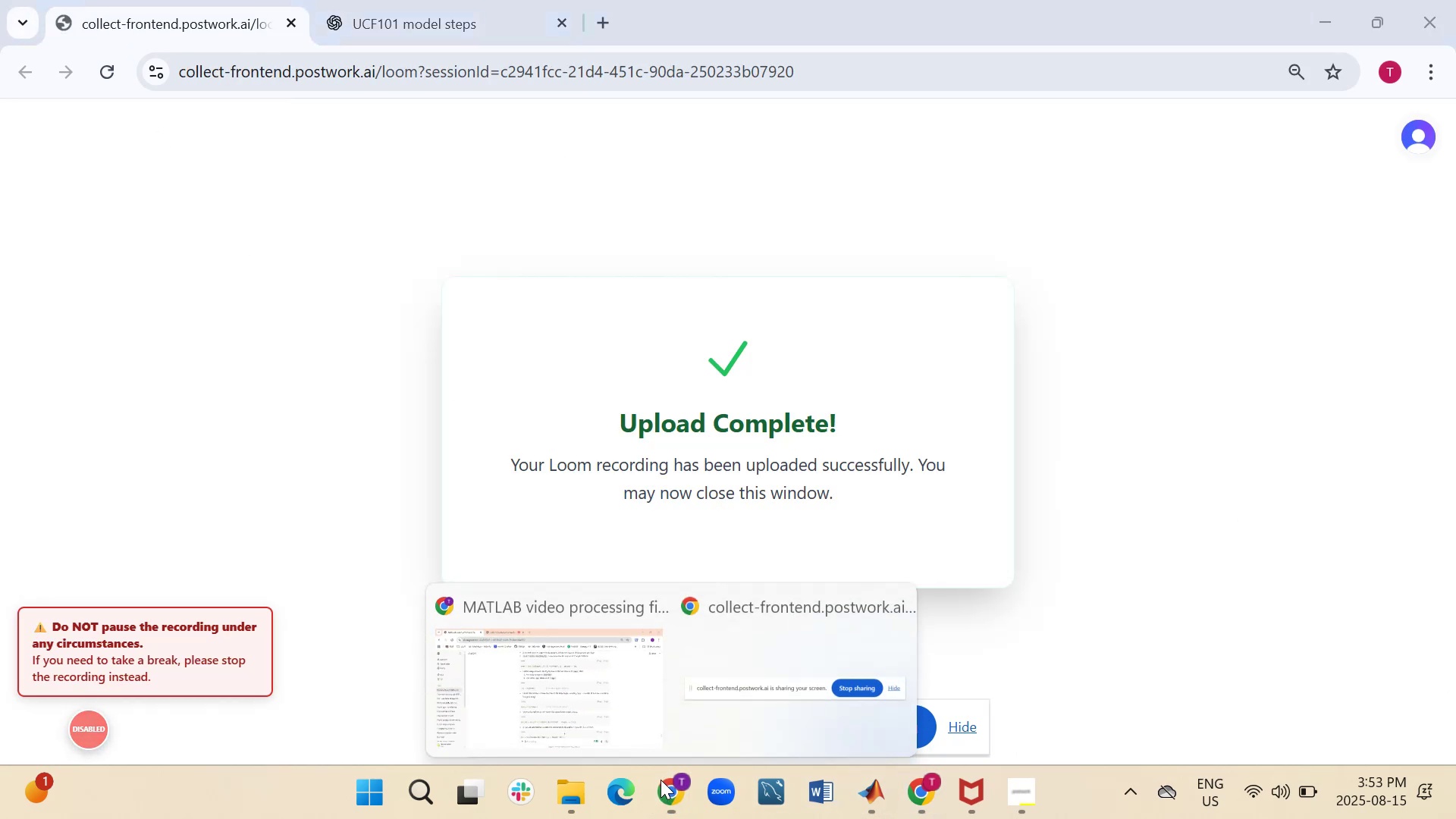 
left_click([561, 683])
 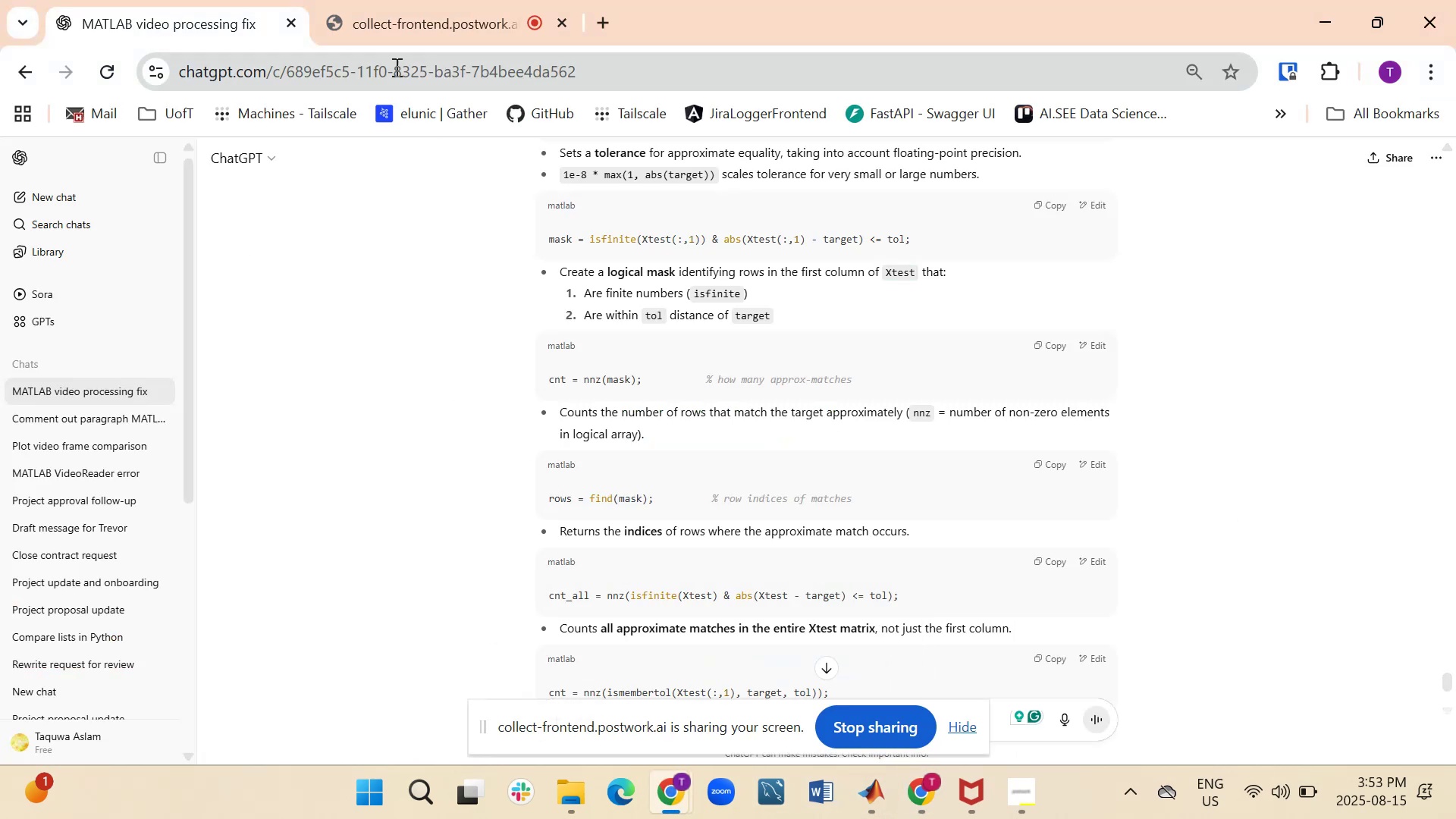 
left_click([401, 24])
 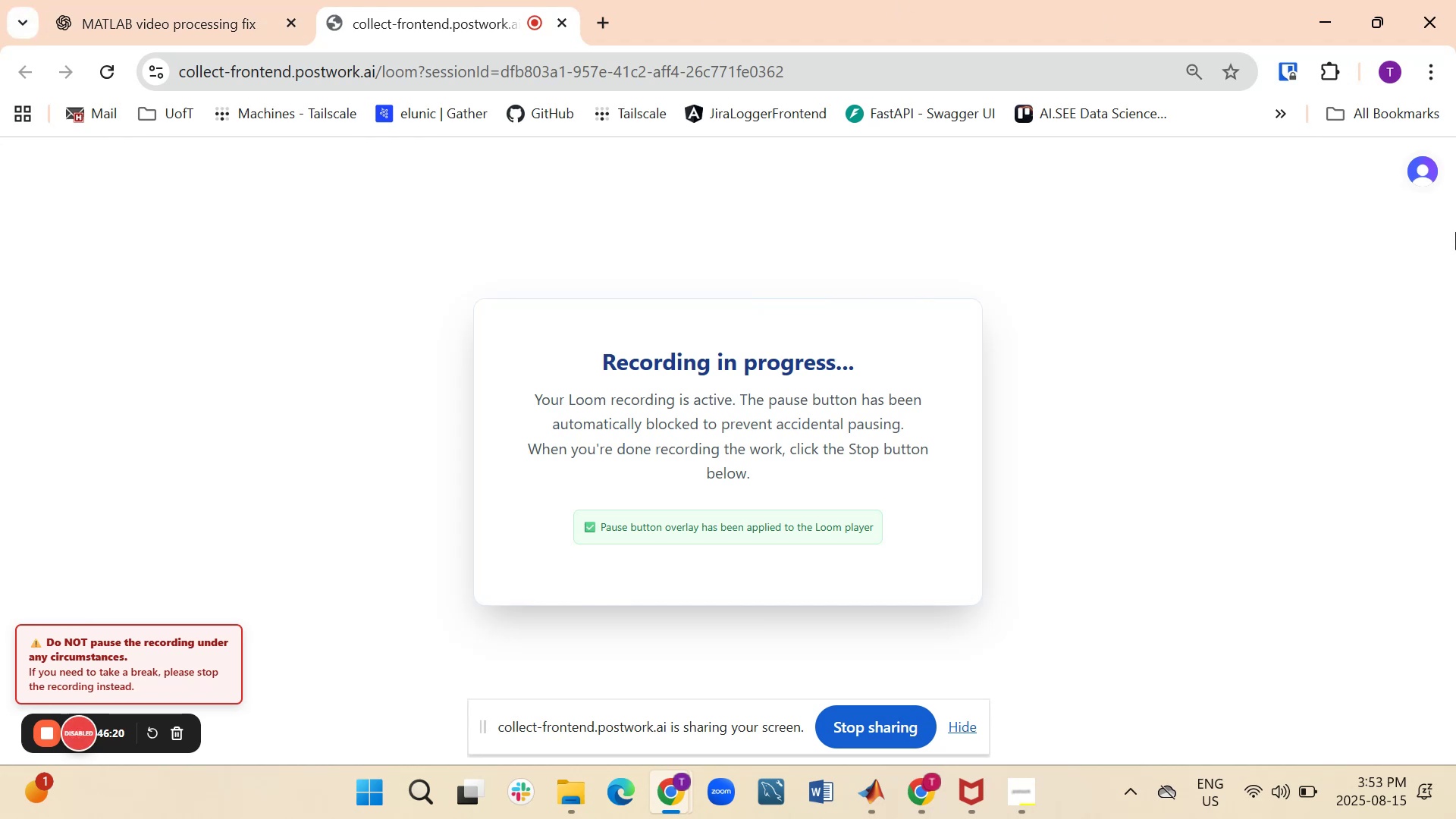 
left_click([1391, 66])
 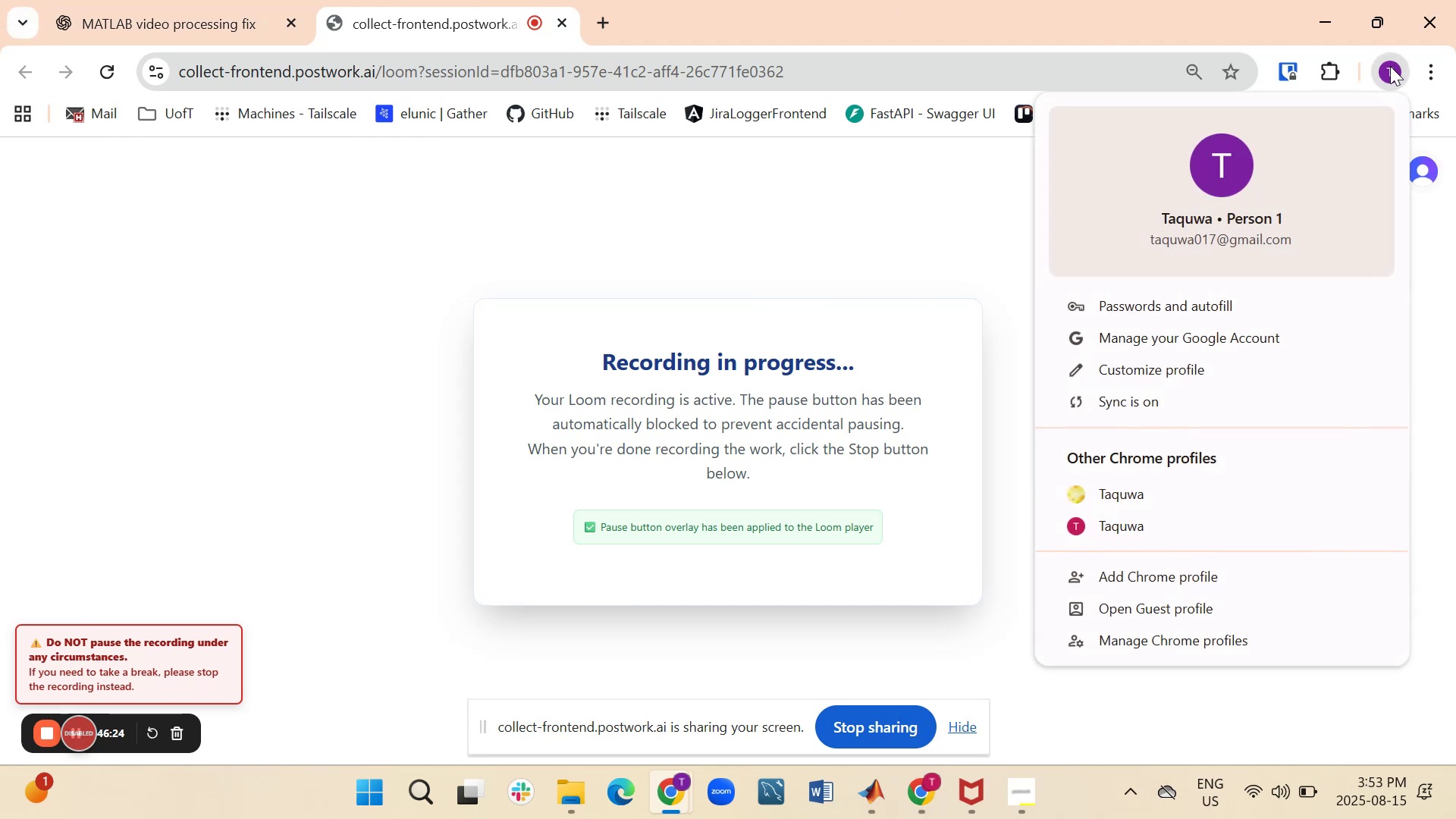 
left_click([1390, 66])
 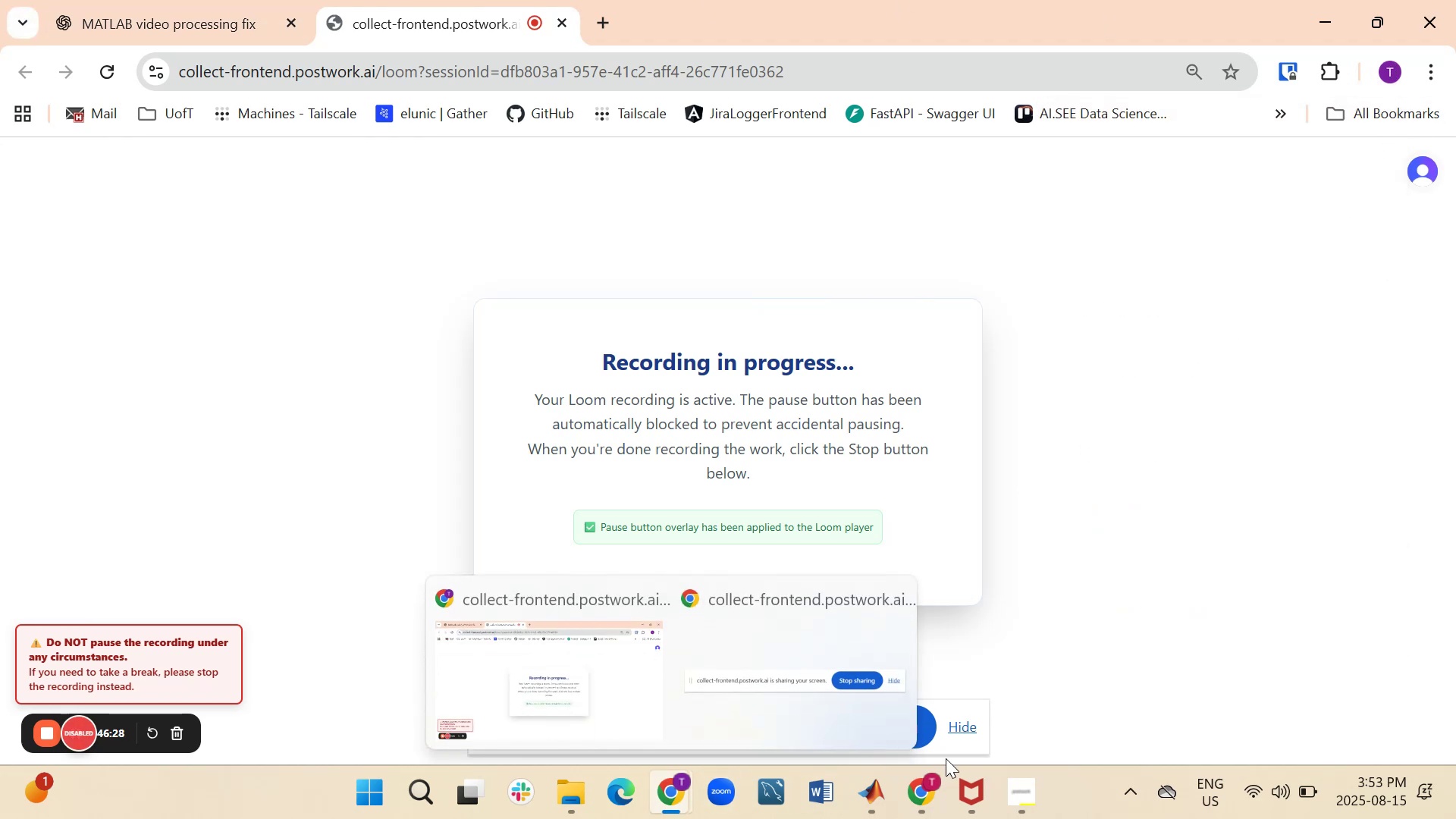 
wait(5.4)
 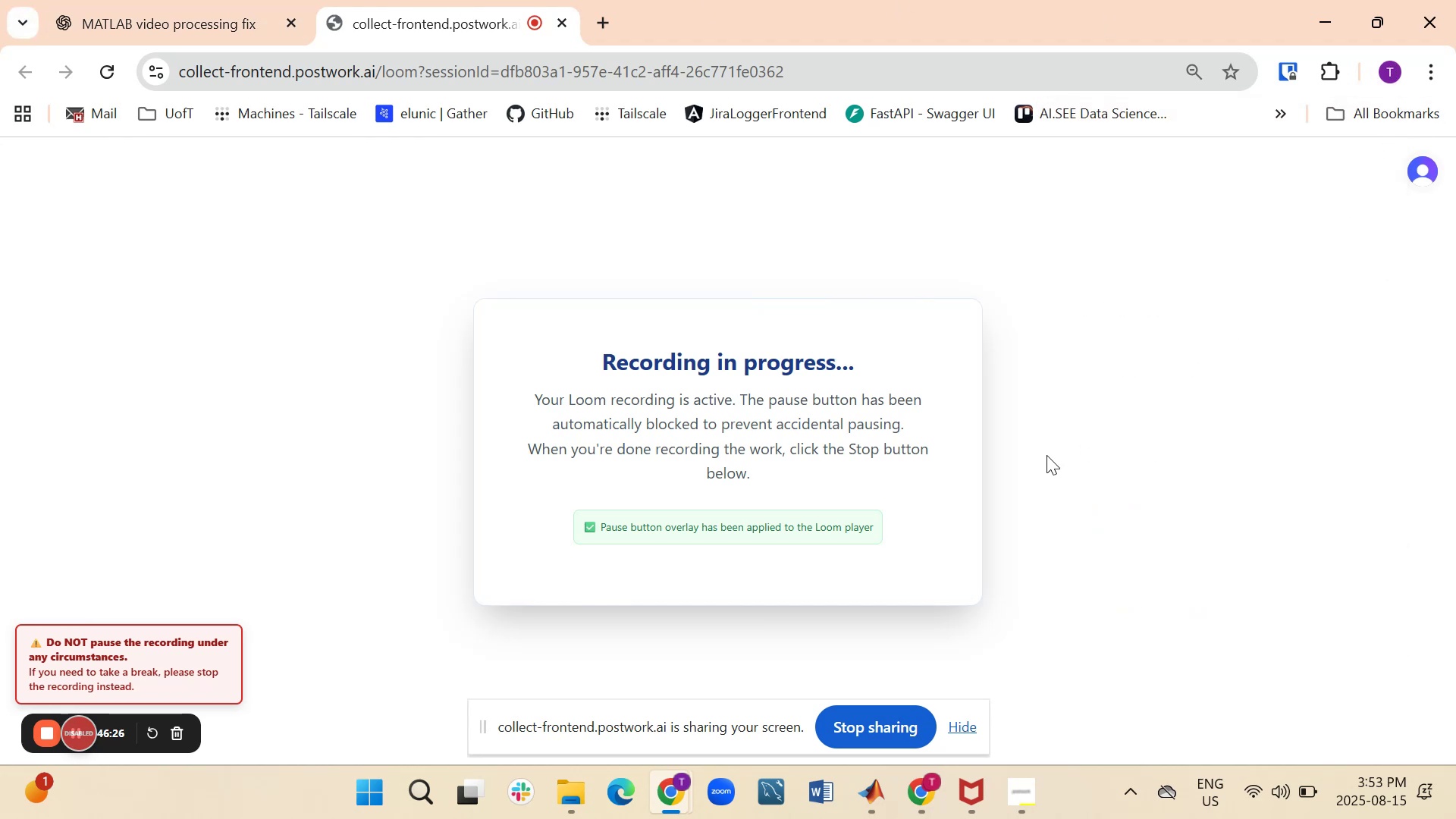 
left_click([1425, 174])
 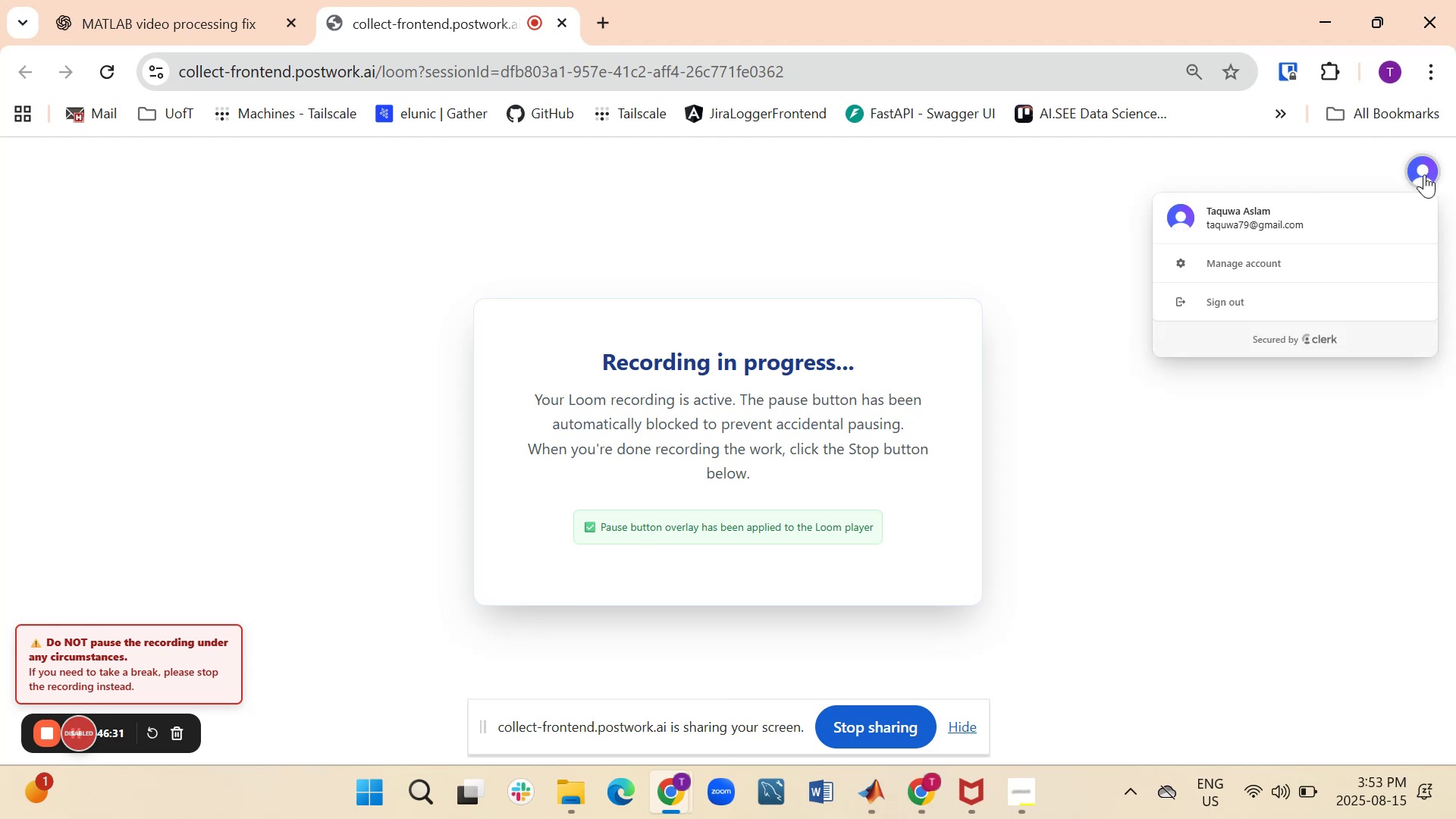 
left_click([1424, 174])
 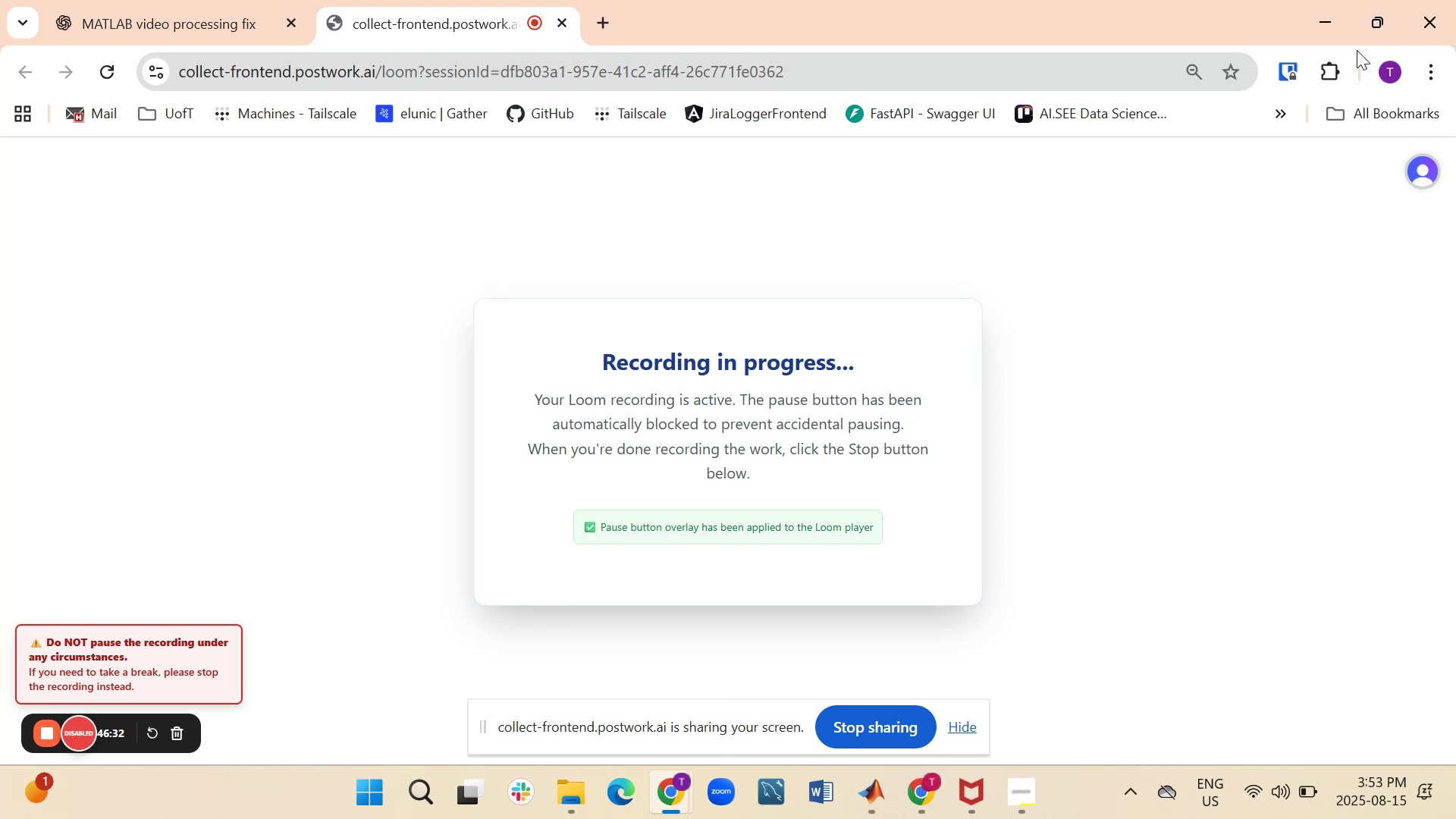 
left_click([1335, 19])
 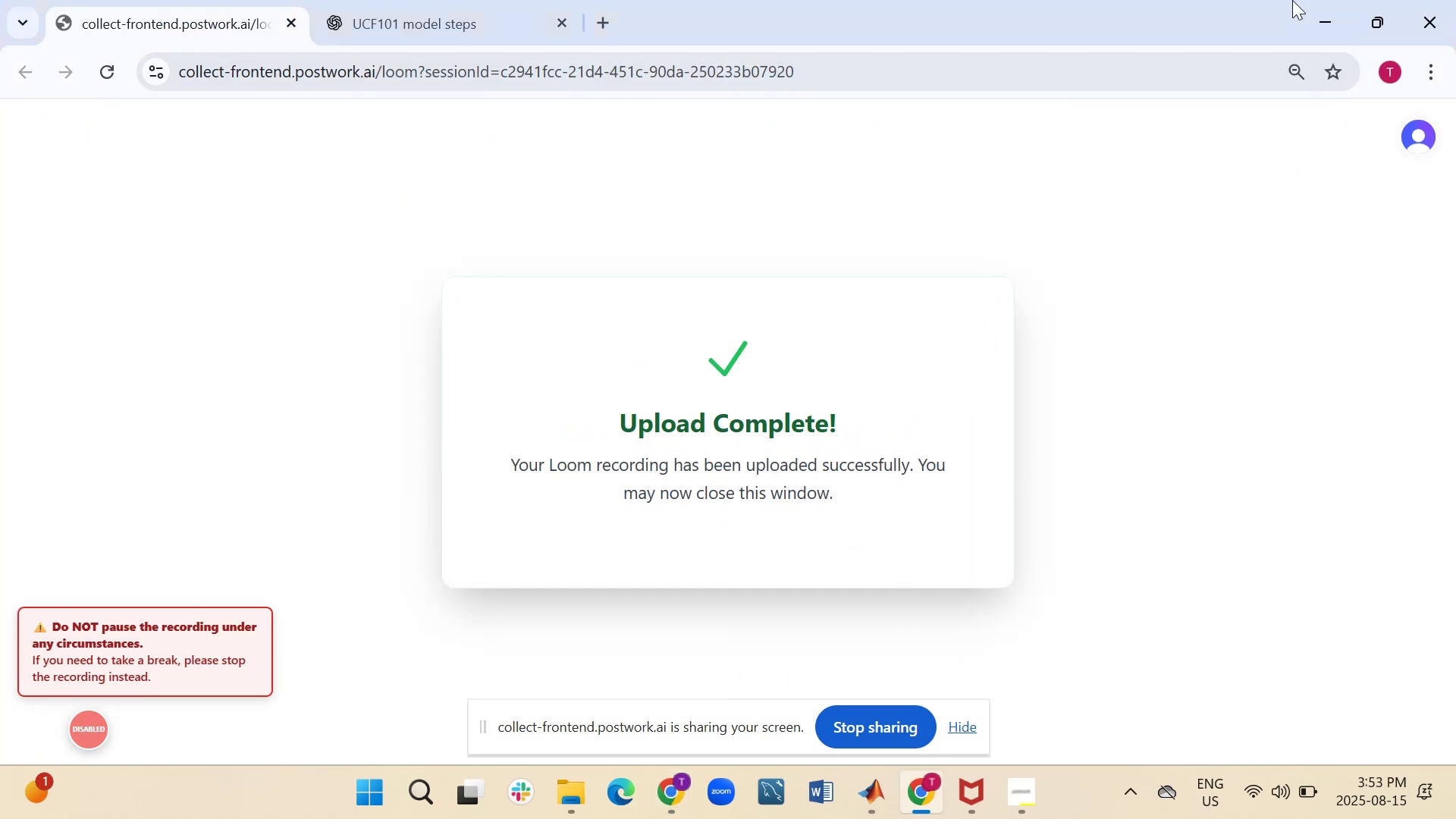 
left_click([1322, 13])
 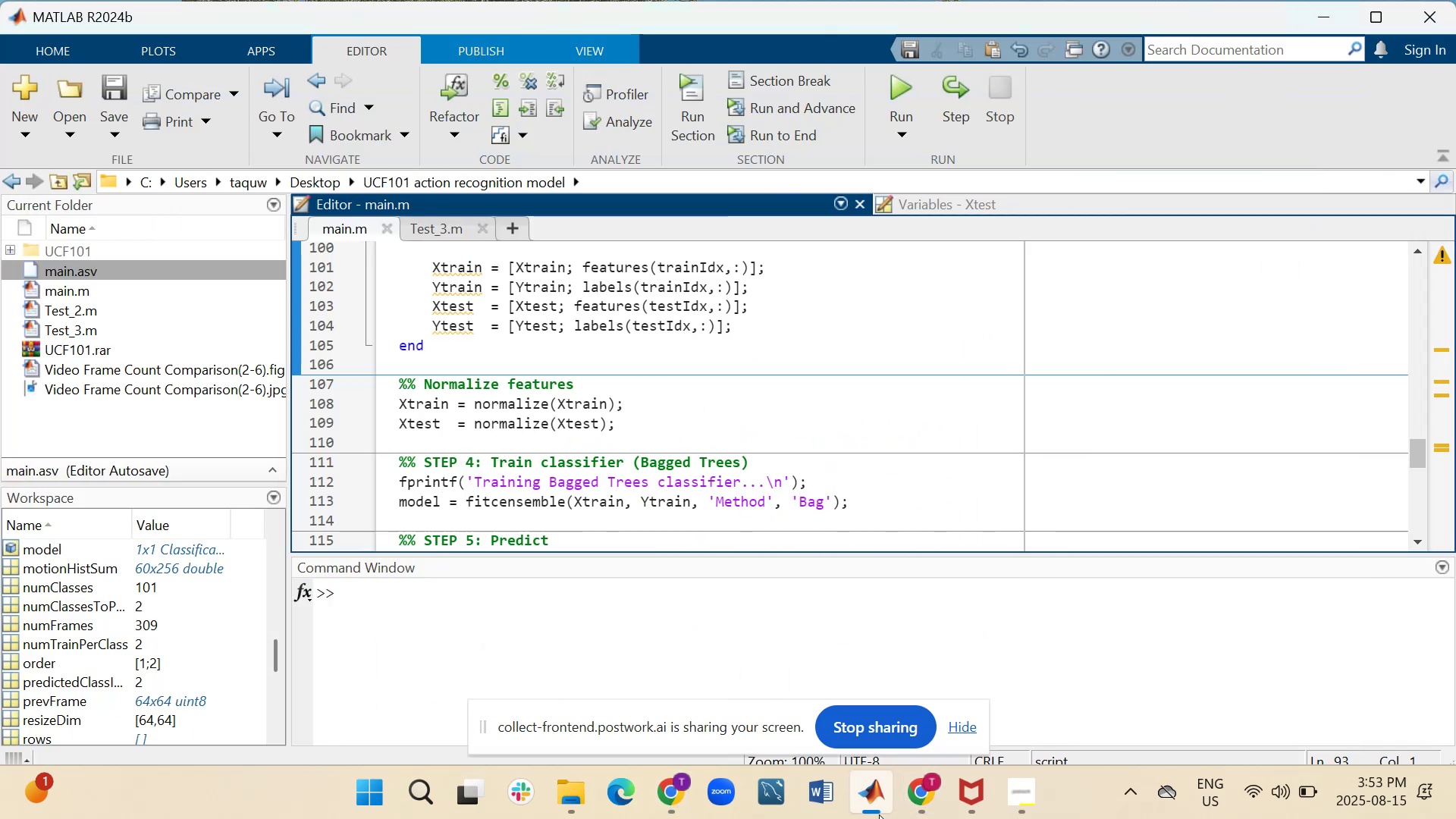 
double_click([879, 813])
 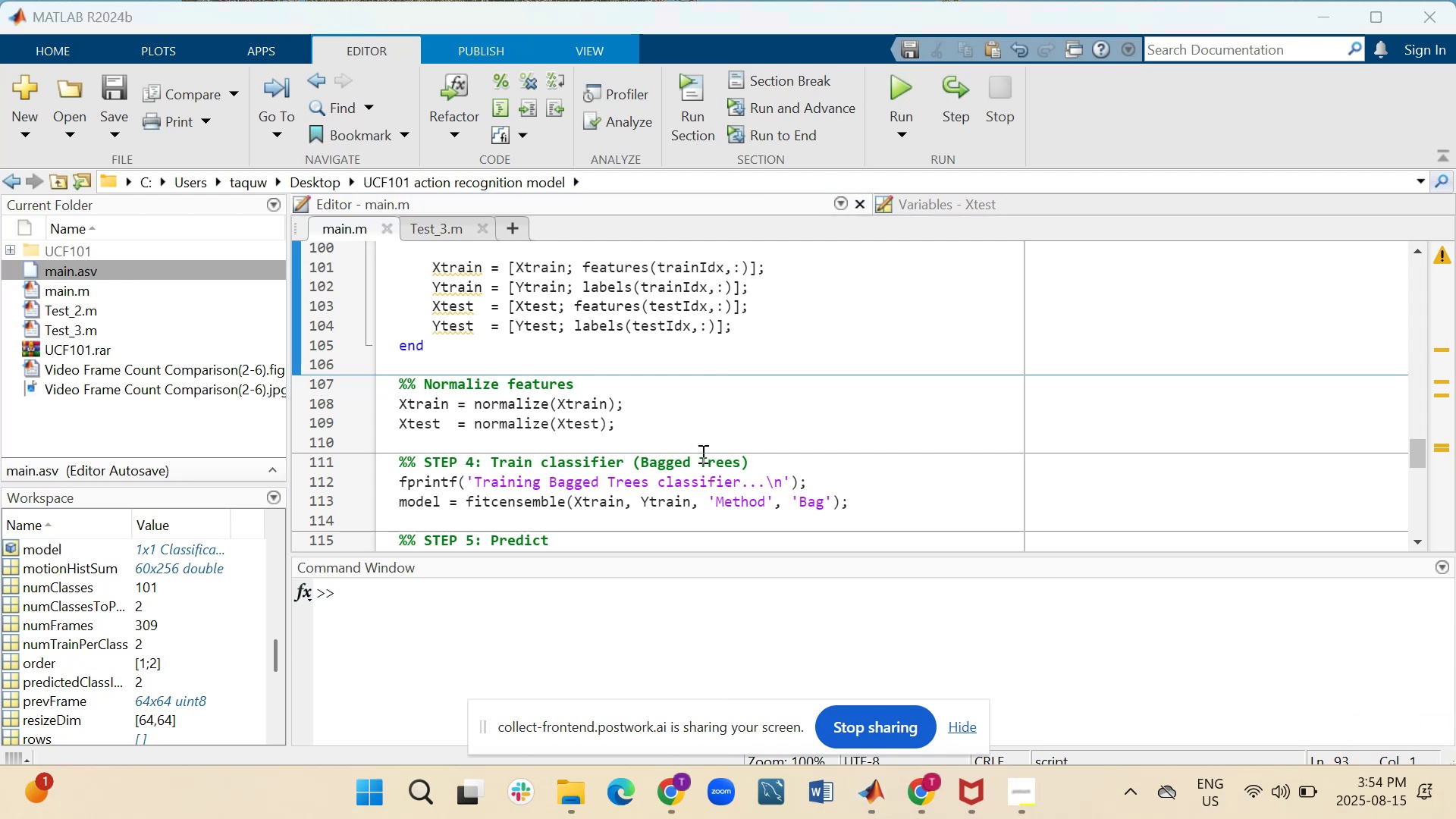 
wait(17.95)
 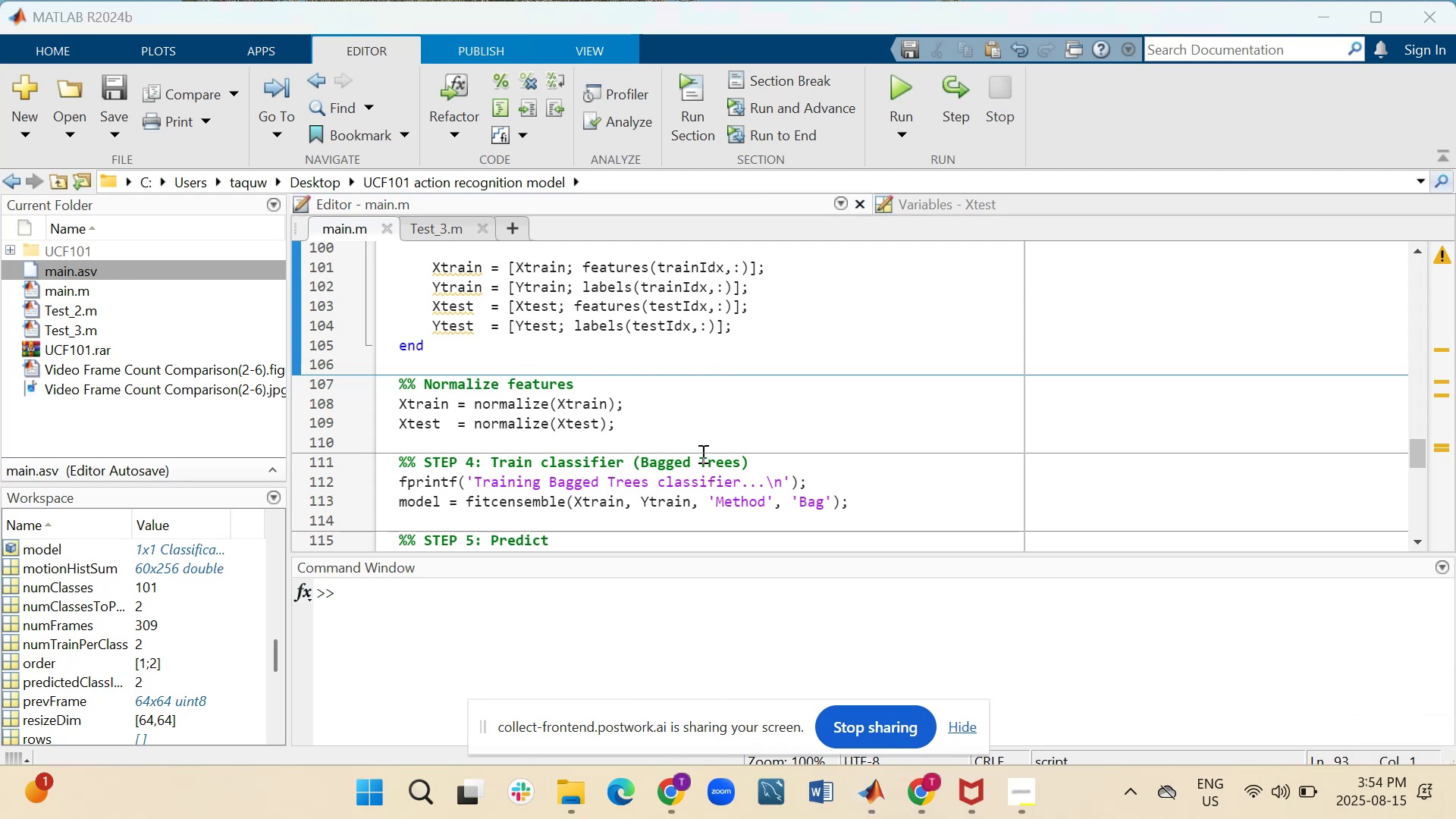 
left_click([360, 231])
 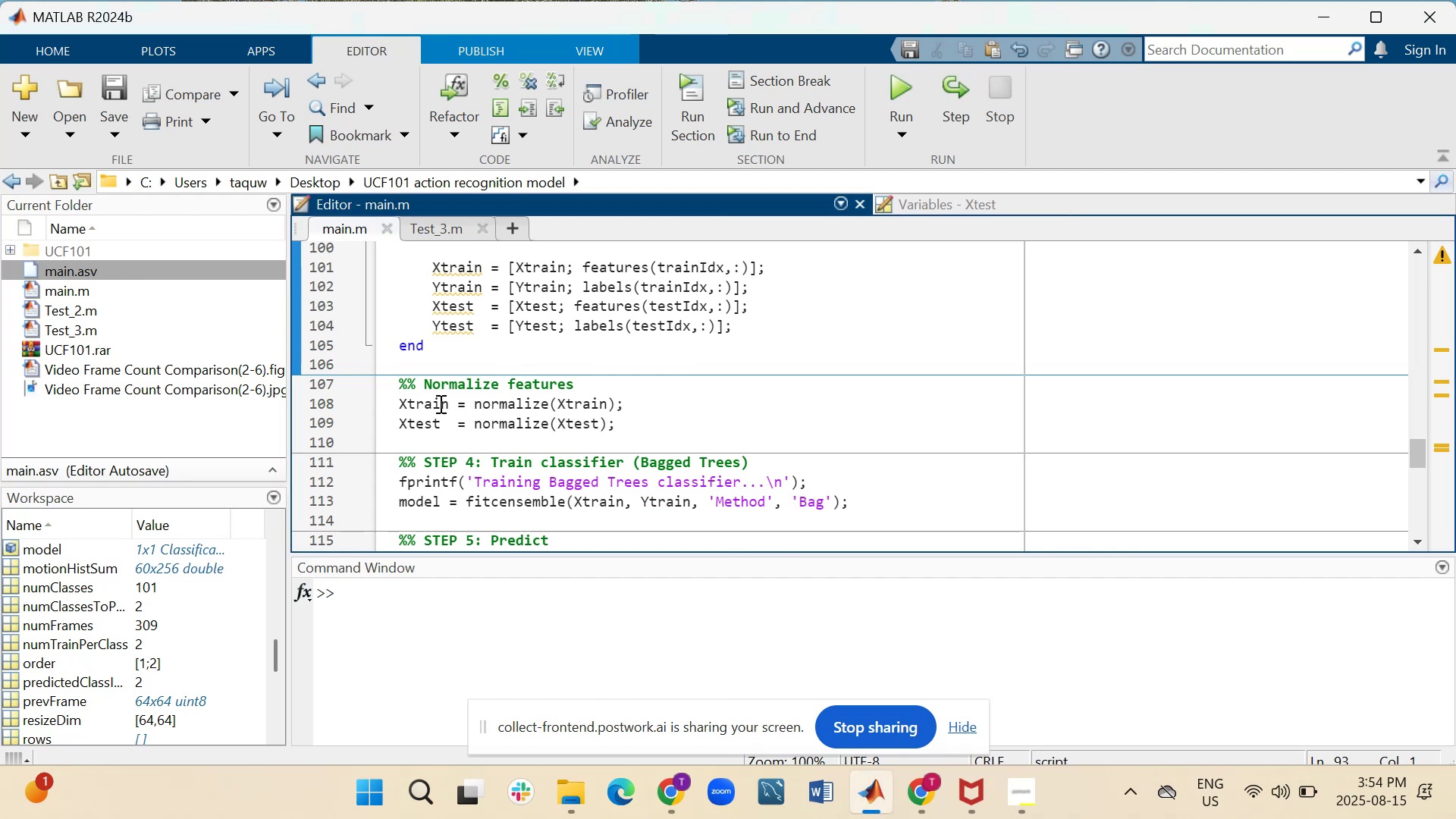 
scroll: coordinate [441, 403], scroll_direction: up, amount: 2.0
 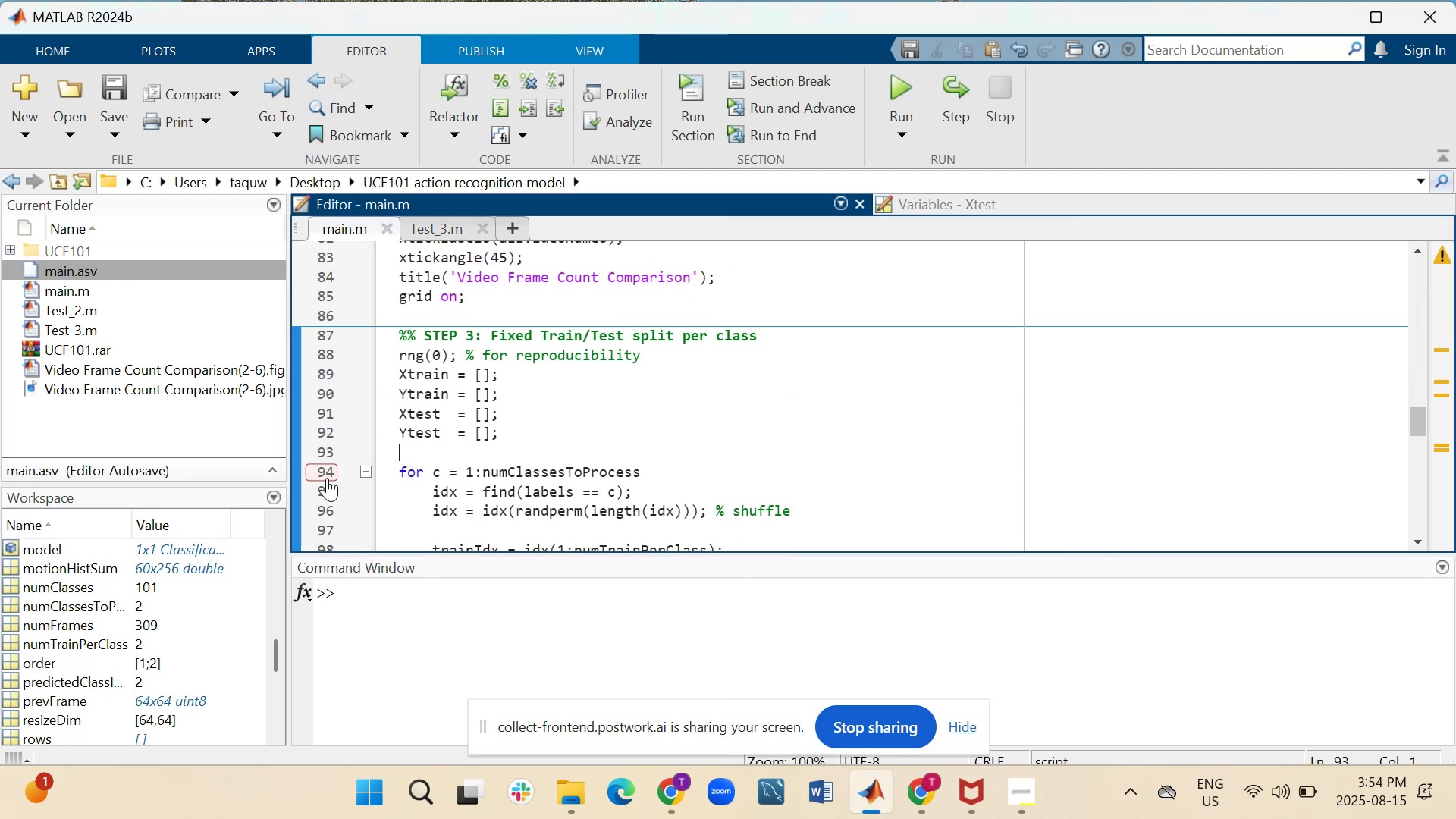 
left_click([326, 476])
 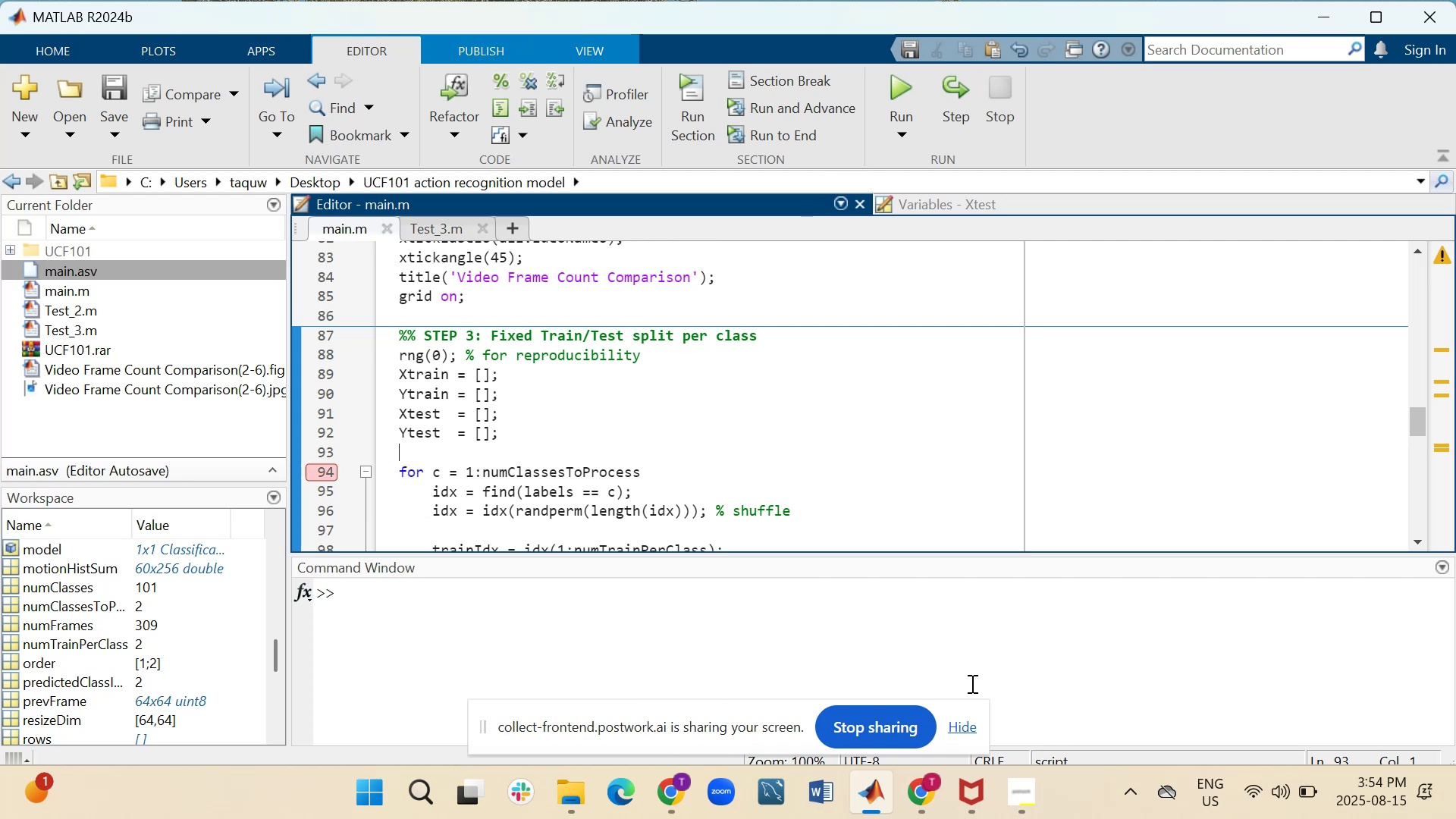 
left_click([956, 725])
 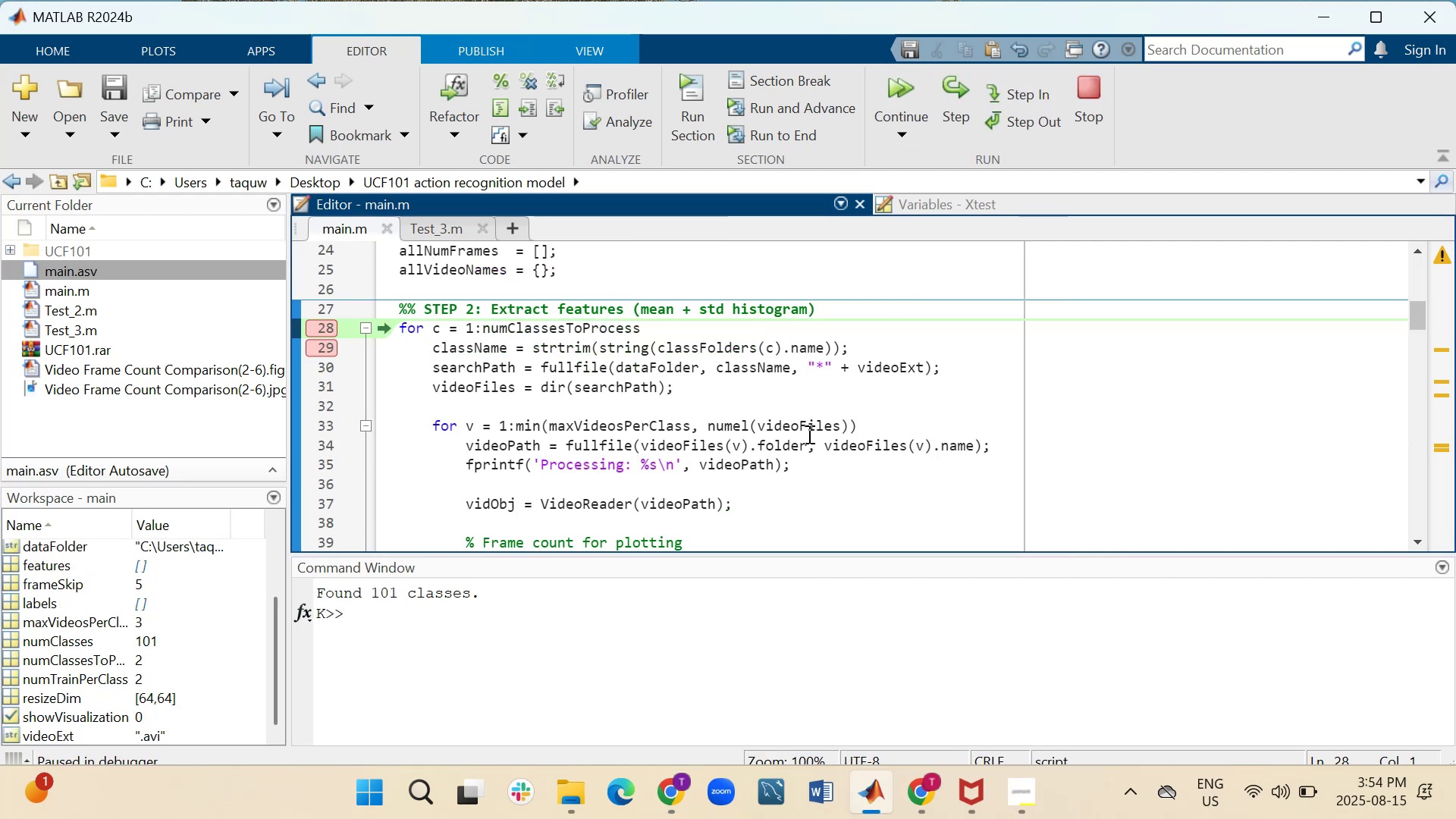 
wait(6.52)
 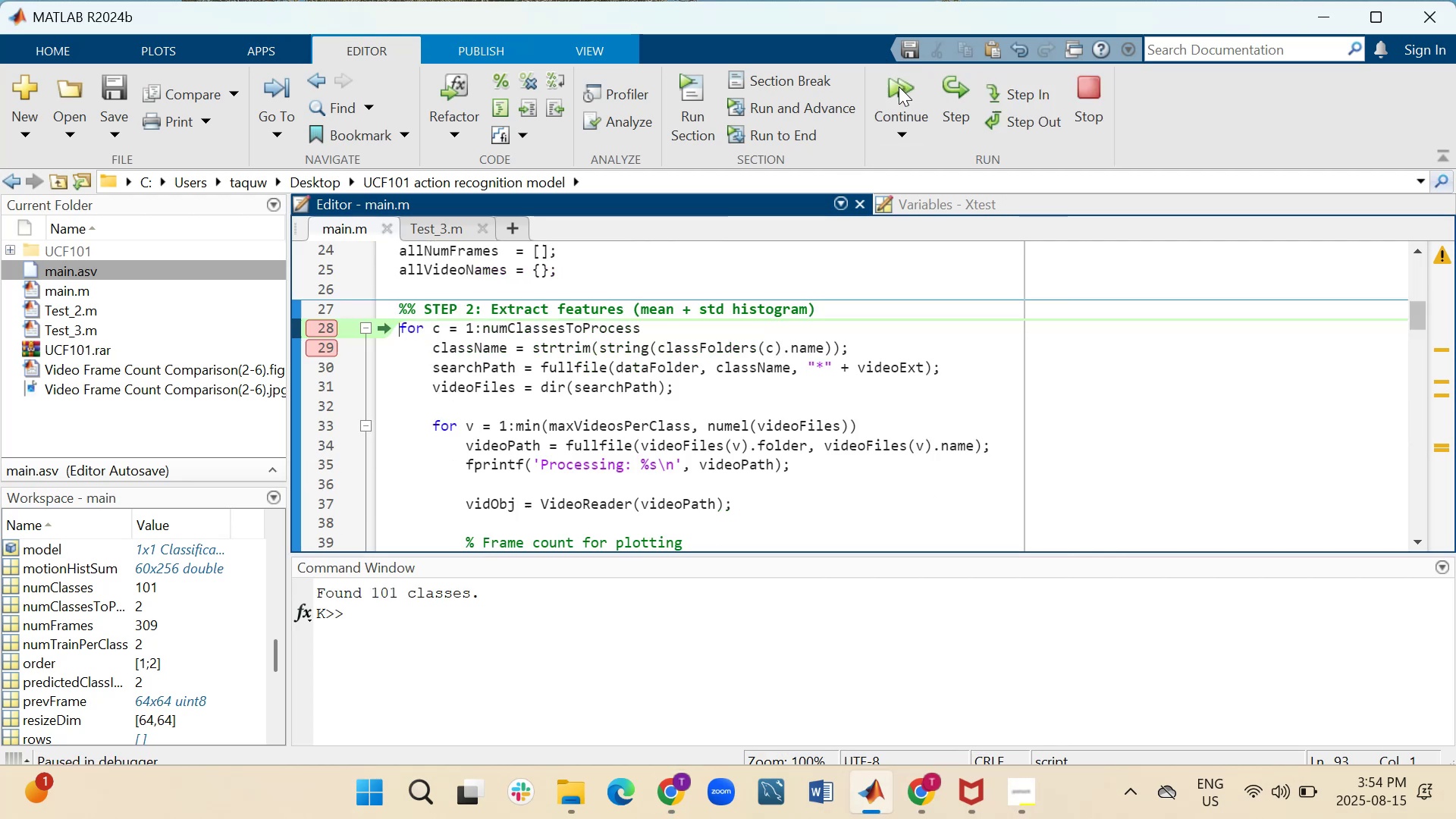 
left_click([314, 340])
 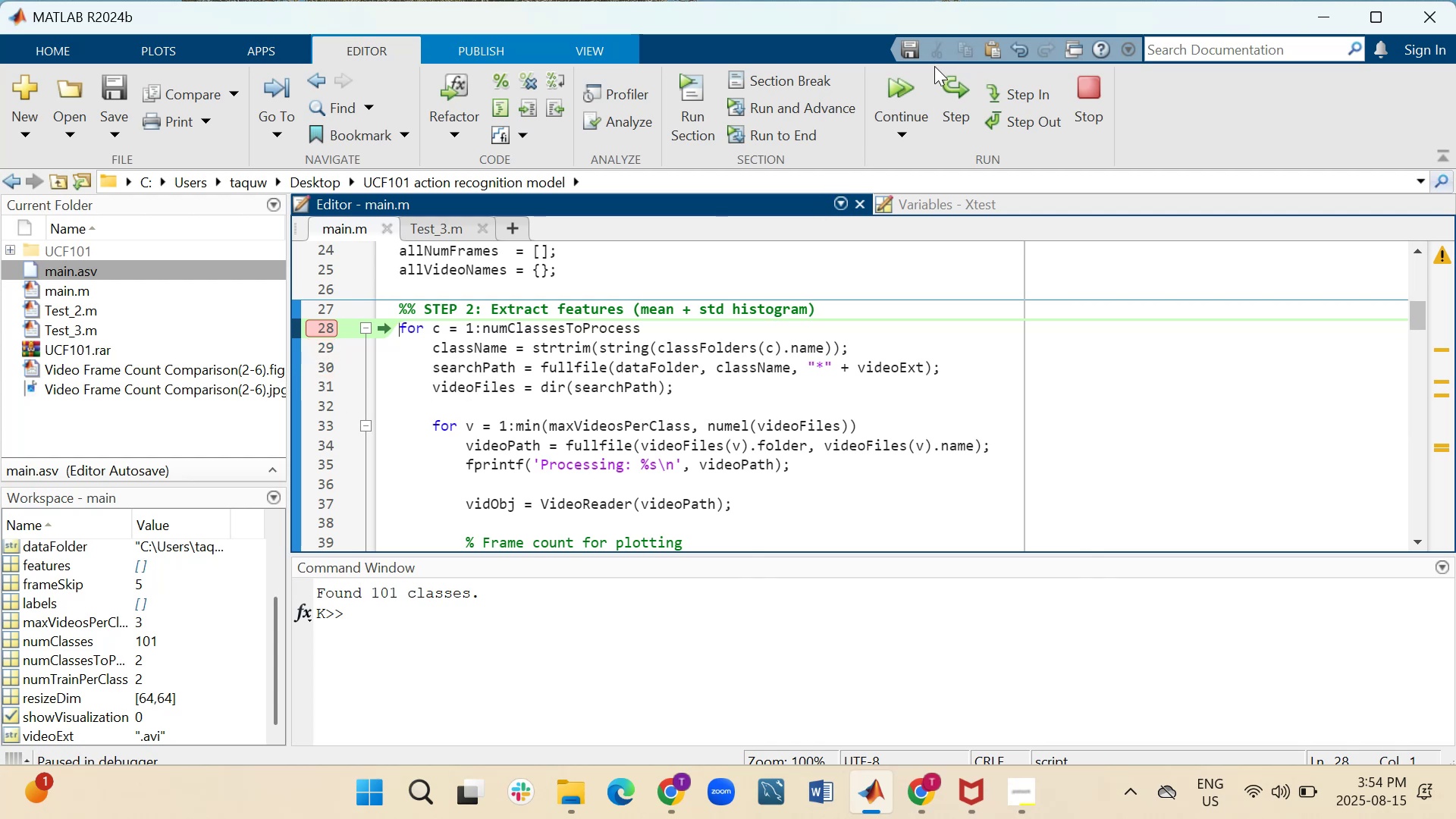 
left_click([946, 88])
 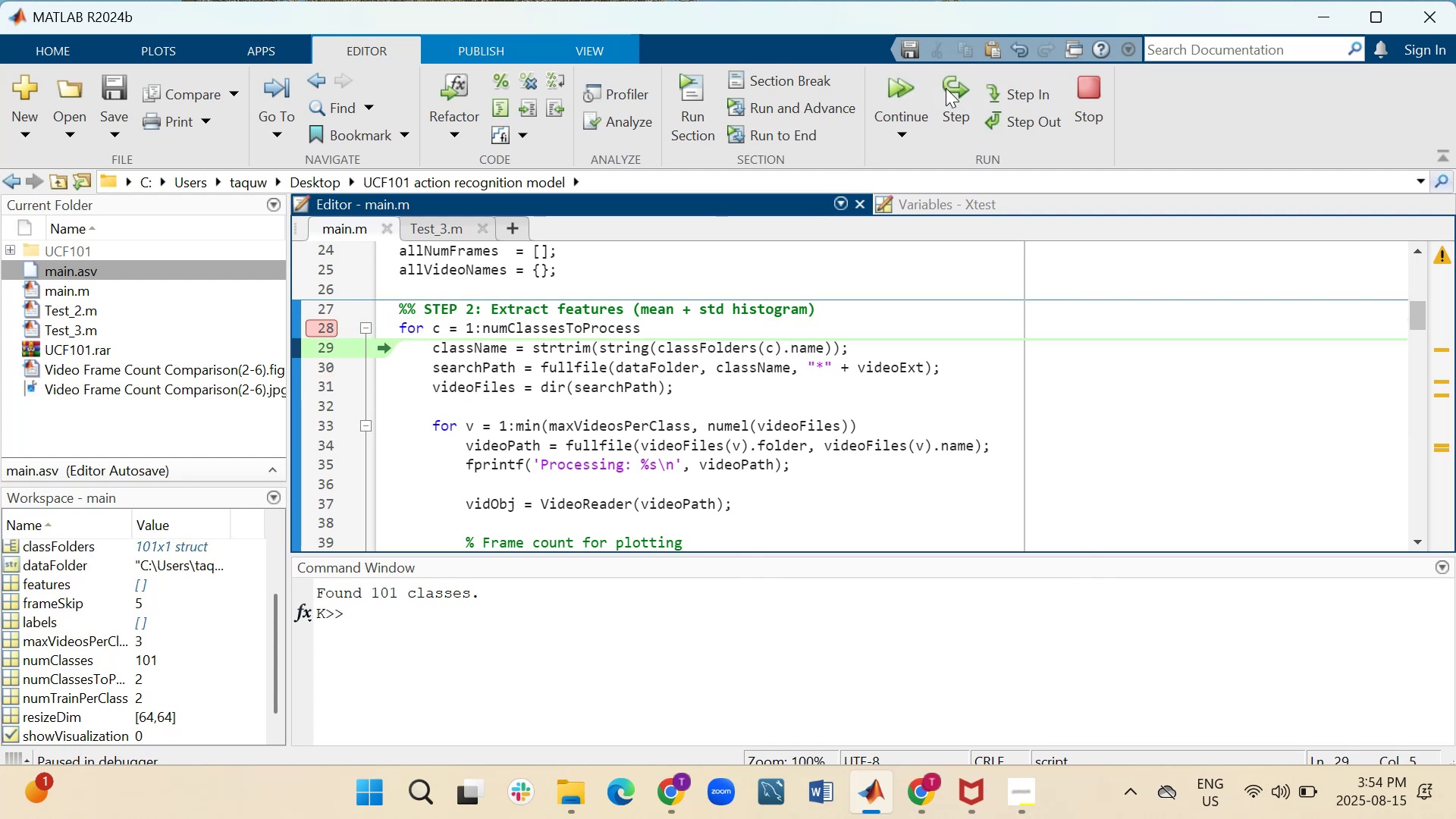 
left_click([946, 88])
 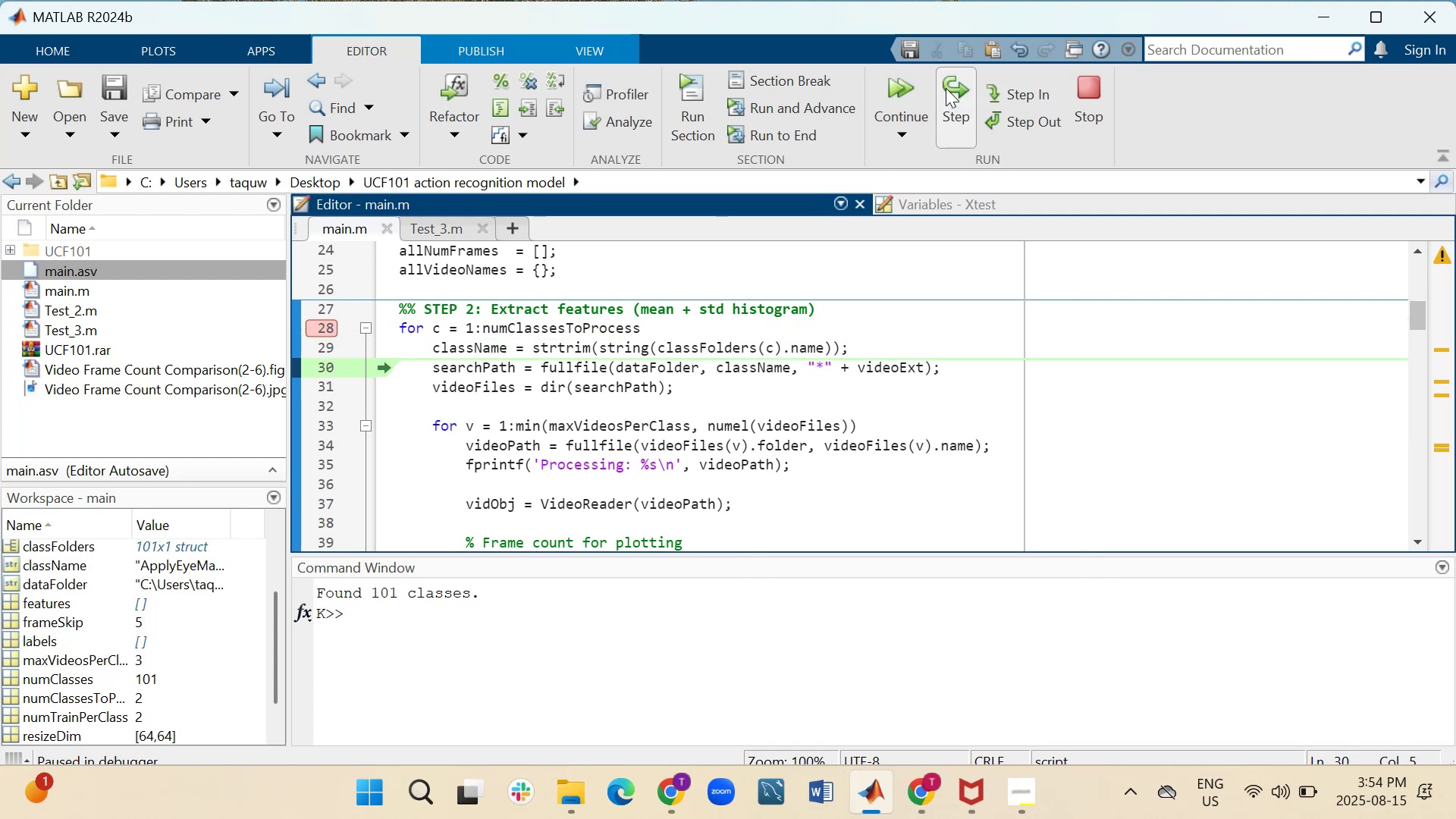 
left_click([946, 88])
 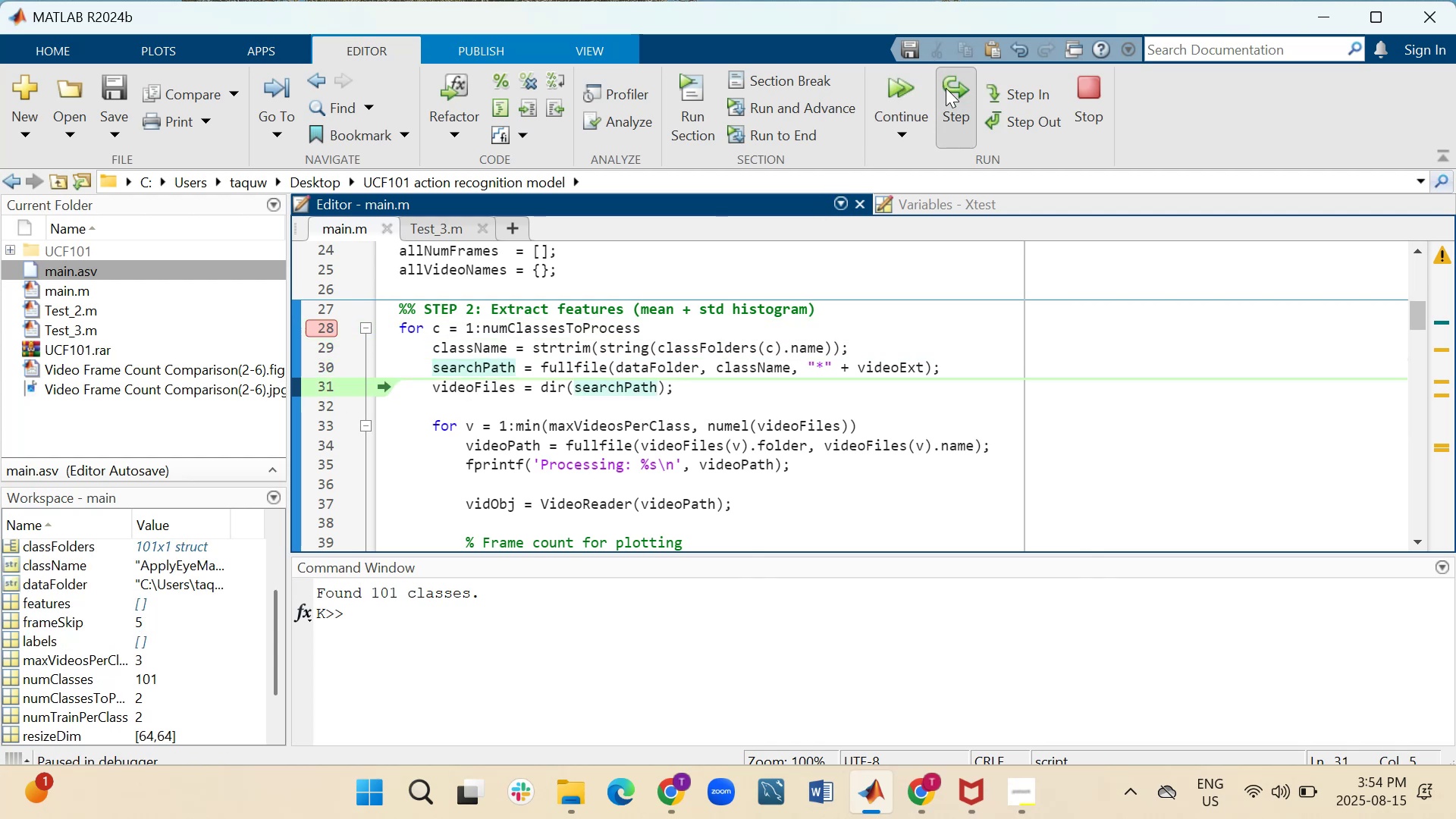 
double_click([946, 88])
 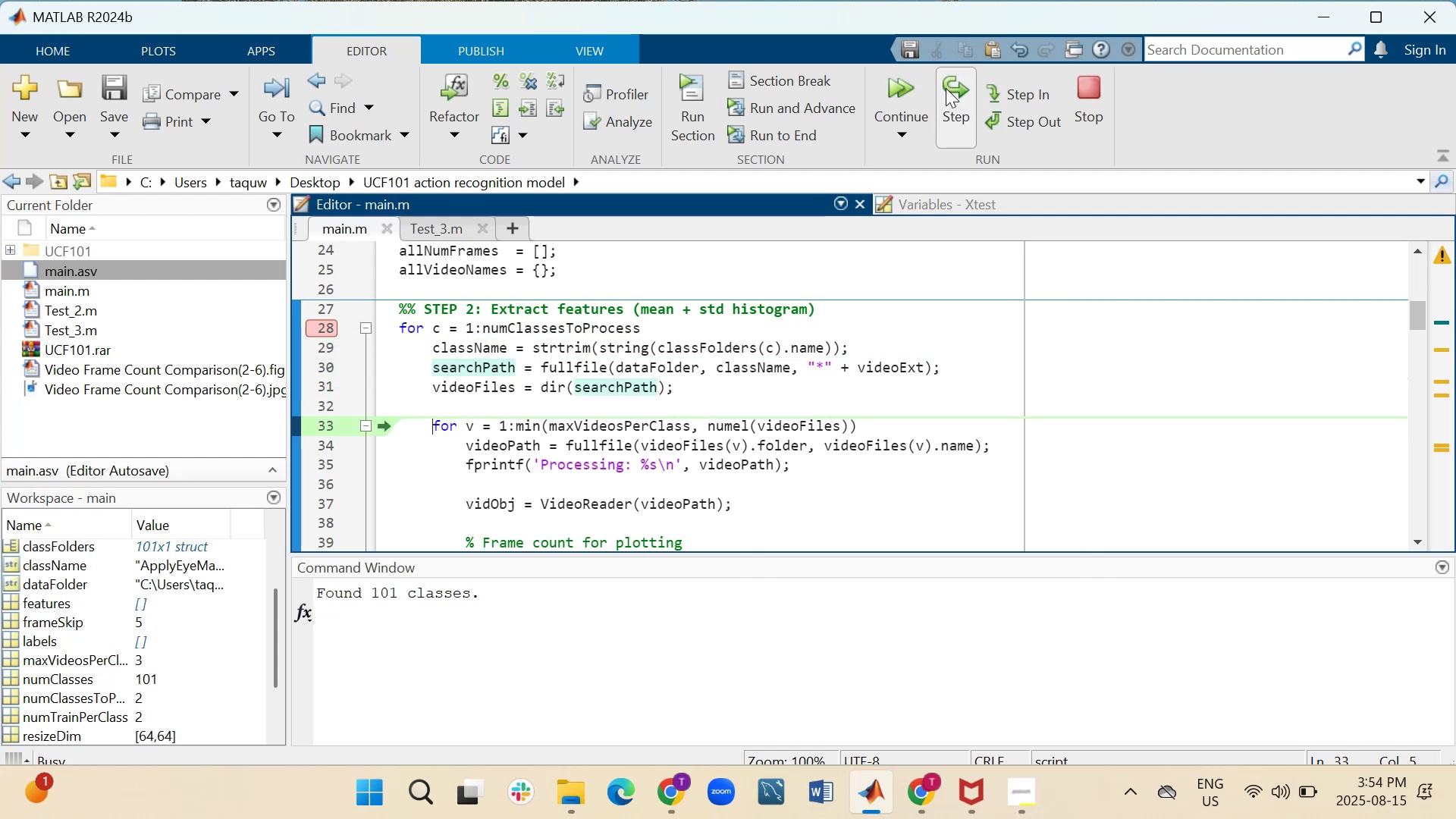 
triple_click([946, 88])
 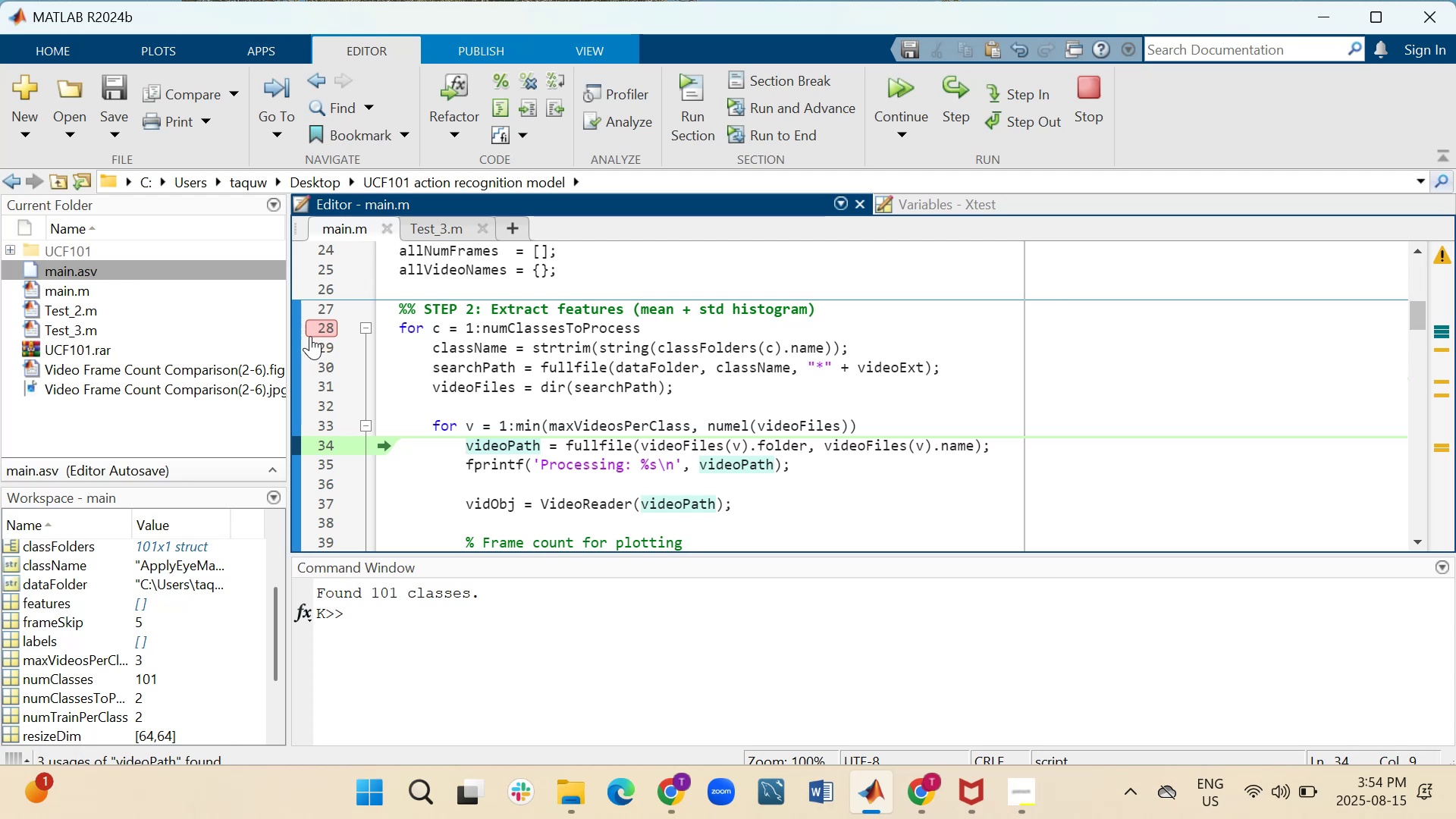 
left_click([316, 333])
 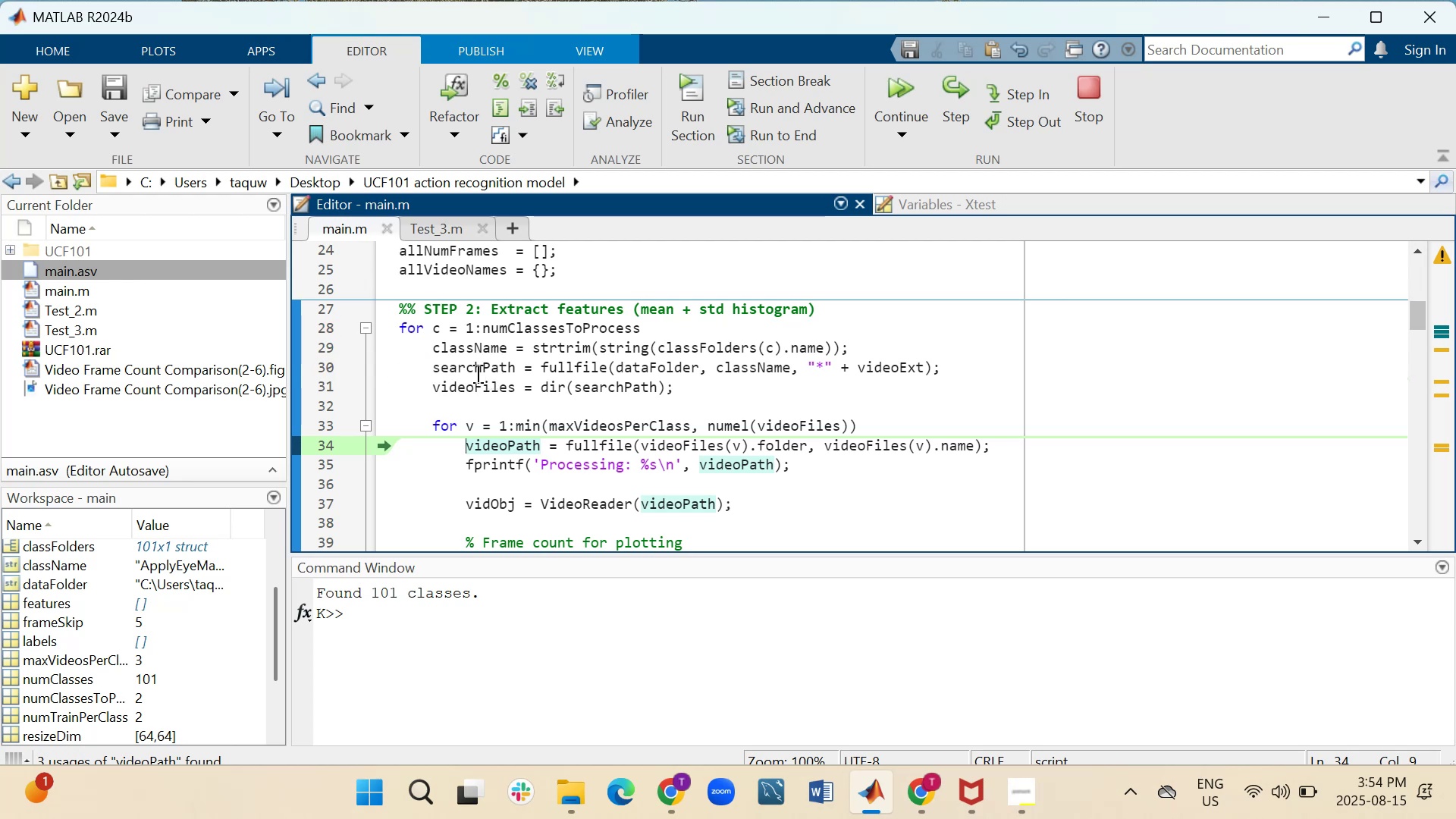 
scroll: coordinate [487, 381], scroll_direction: down, amount: 11.0
 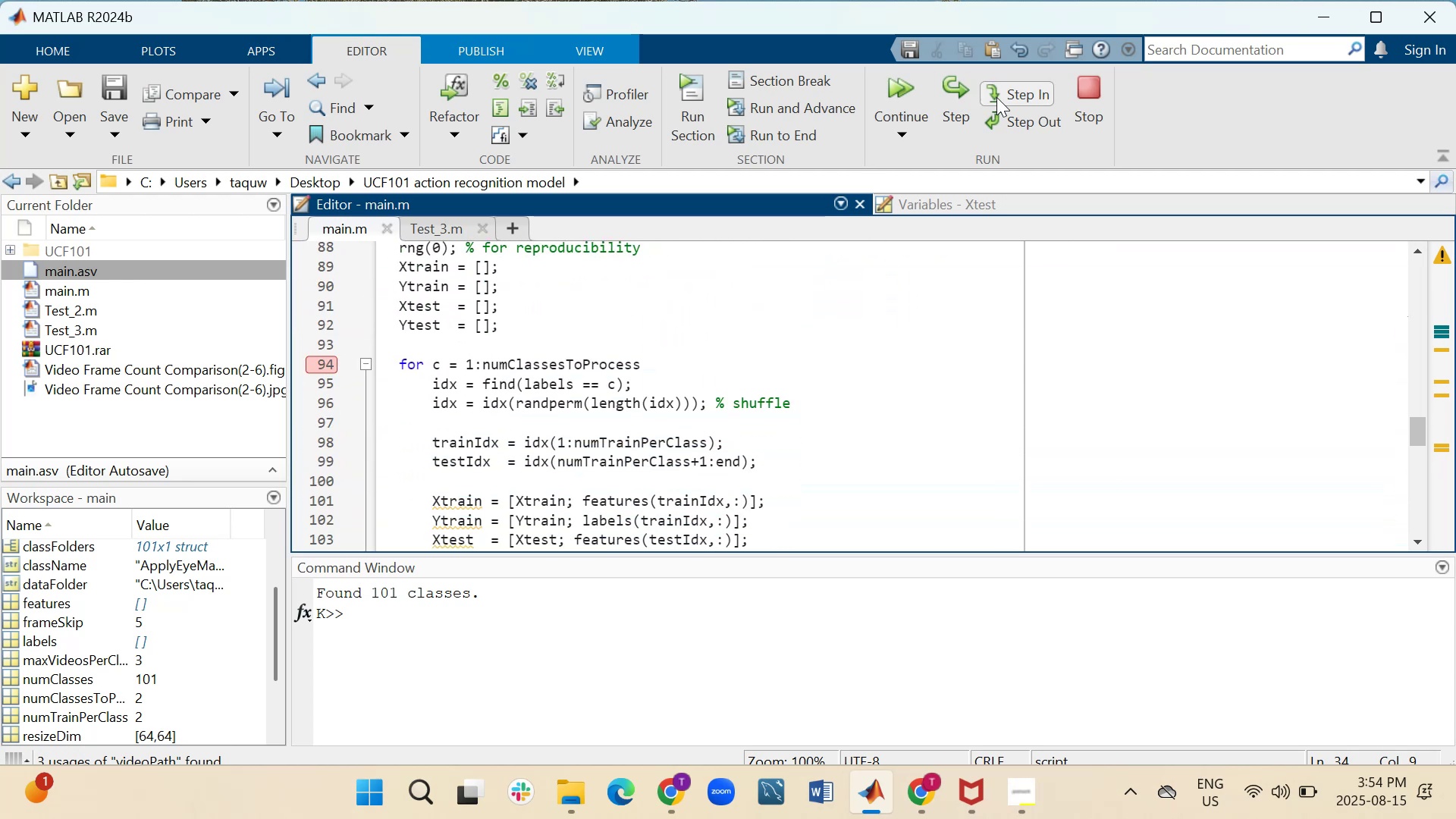 
left_click([1097, 80])
 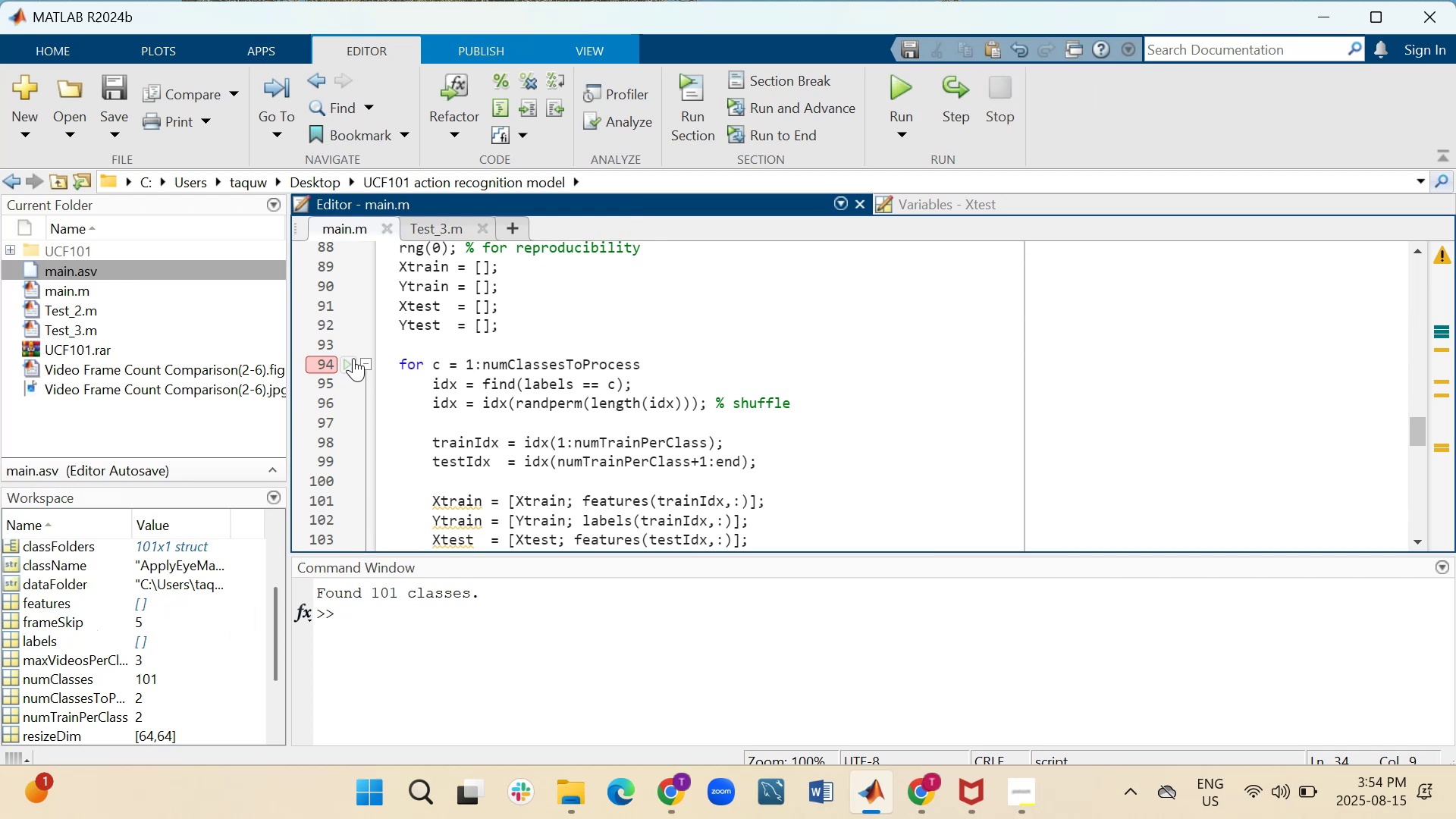 
wait(5.04)
 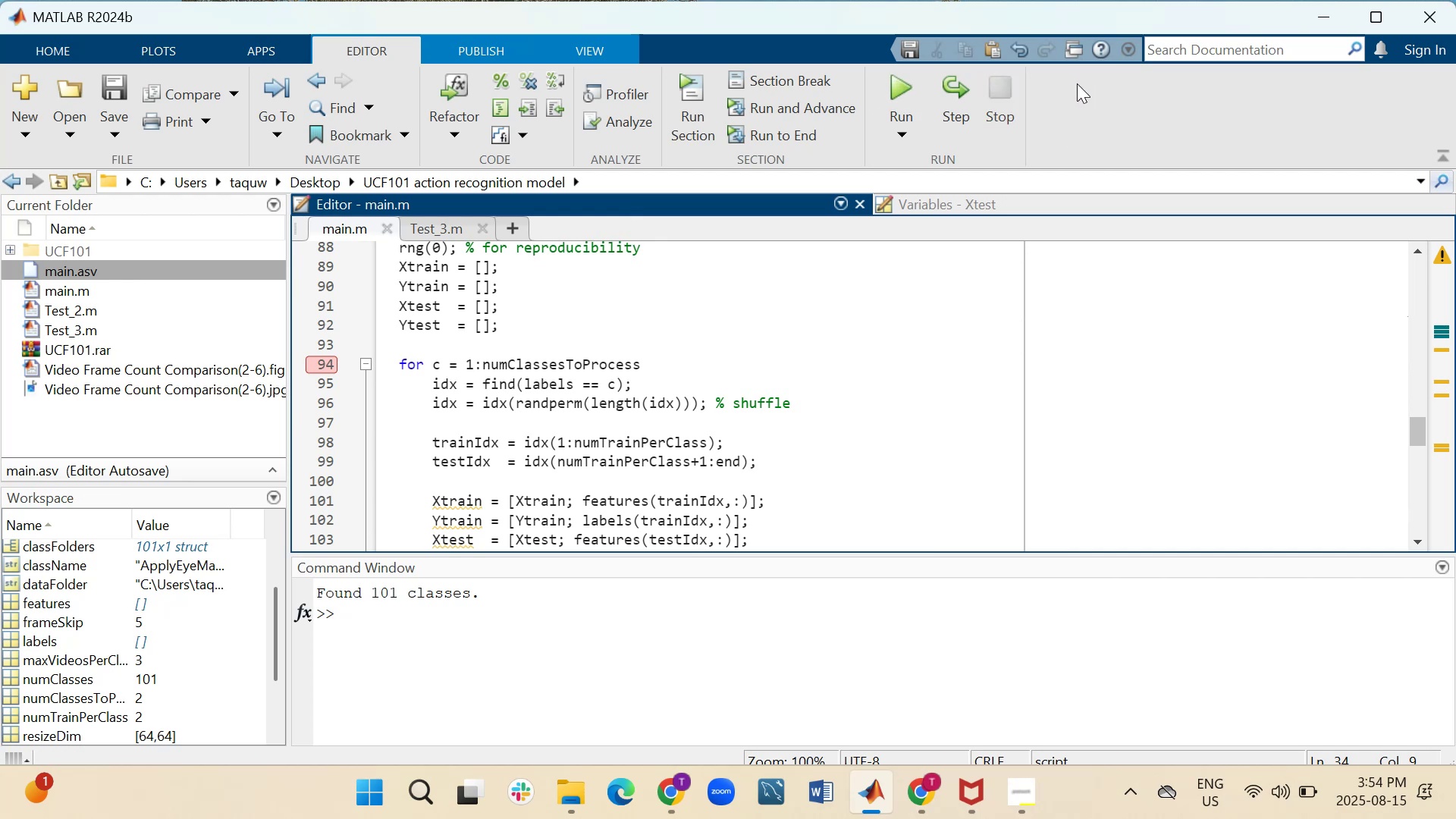 
left_click([309, 365])
 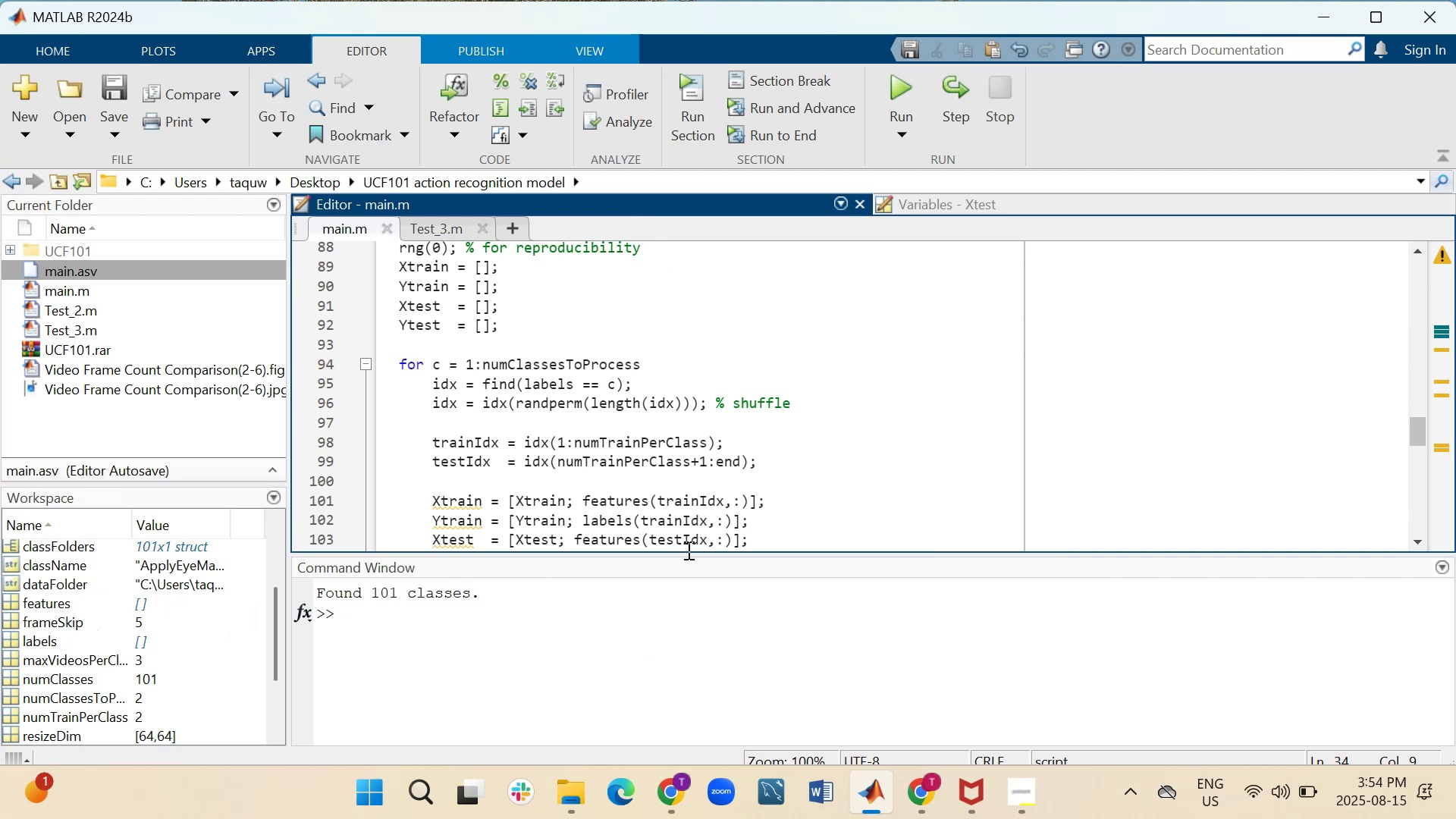 
left_click_drag(start_coordinate=[687, 555], to_coordinate=[697, 693])
 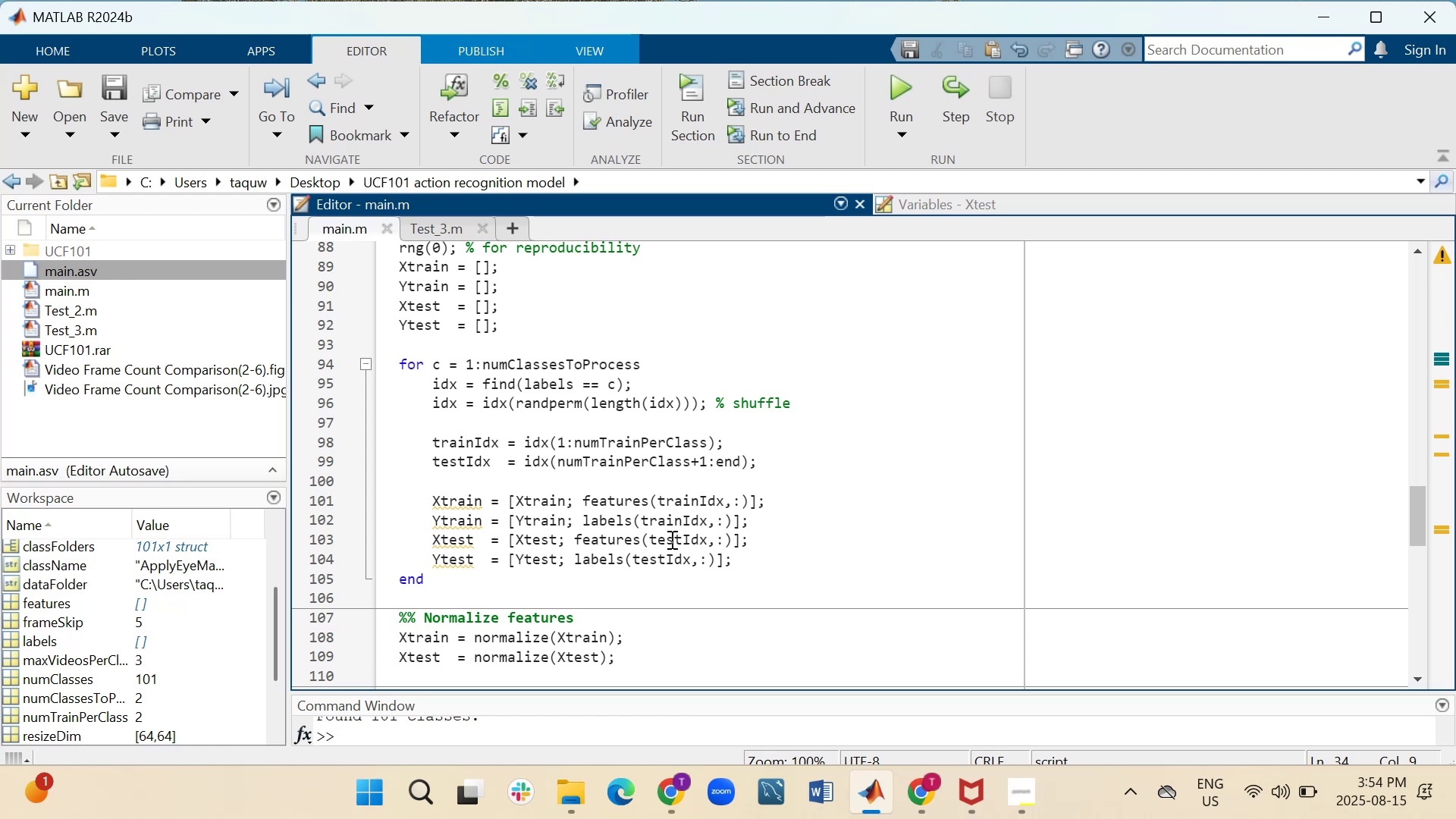 
scroll: coordinate [670, 539], scroll_direction: down, amount: 1.0
 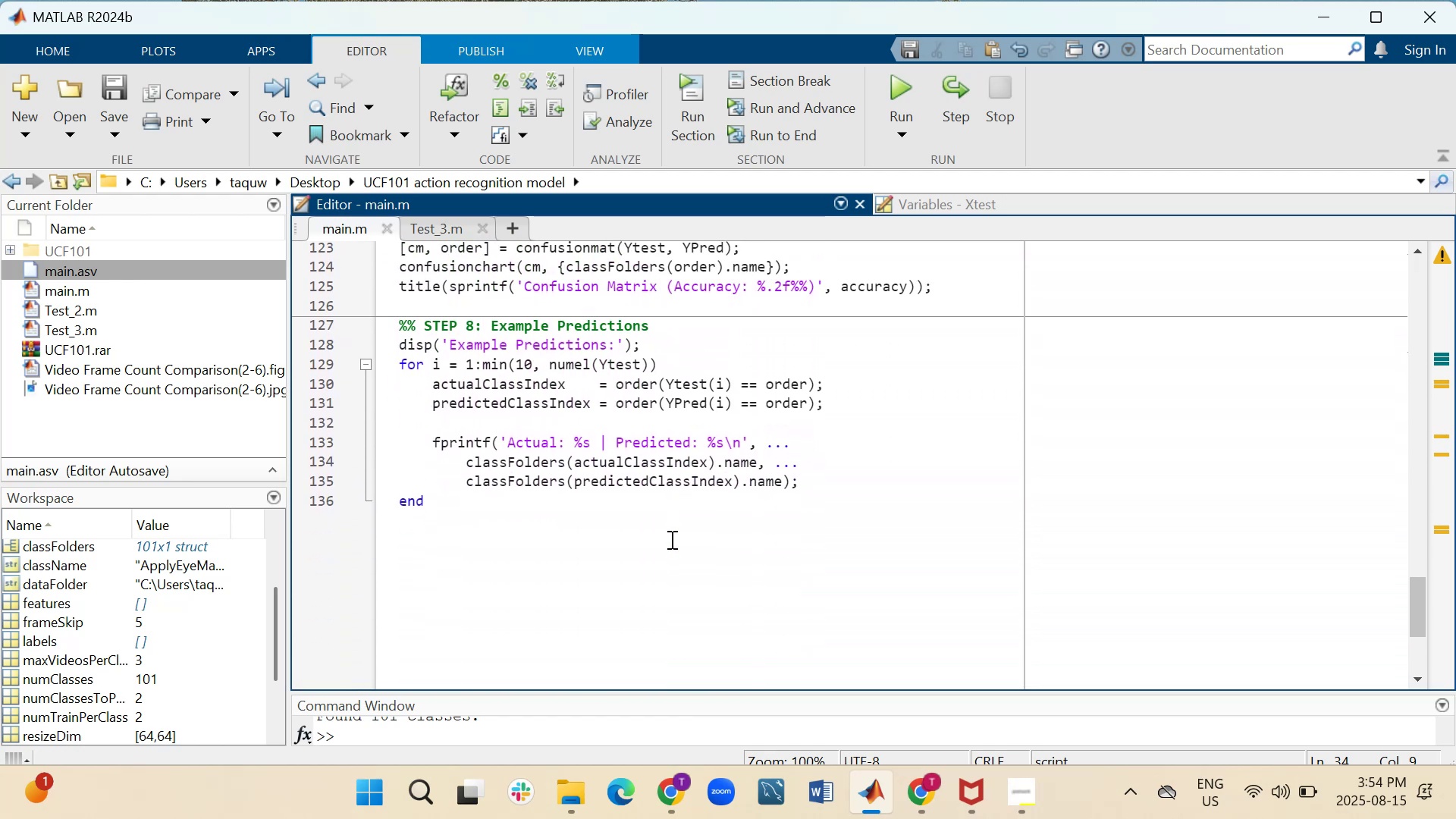 
scroll: coordinate [670, 539], scroll_direction: up, amount: 13.0
 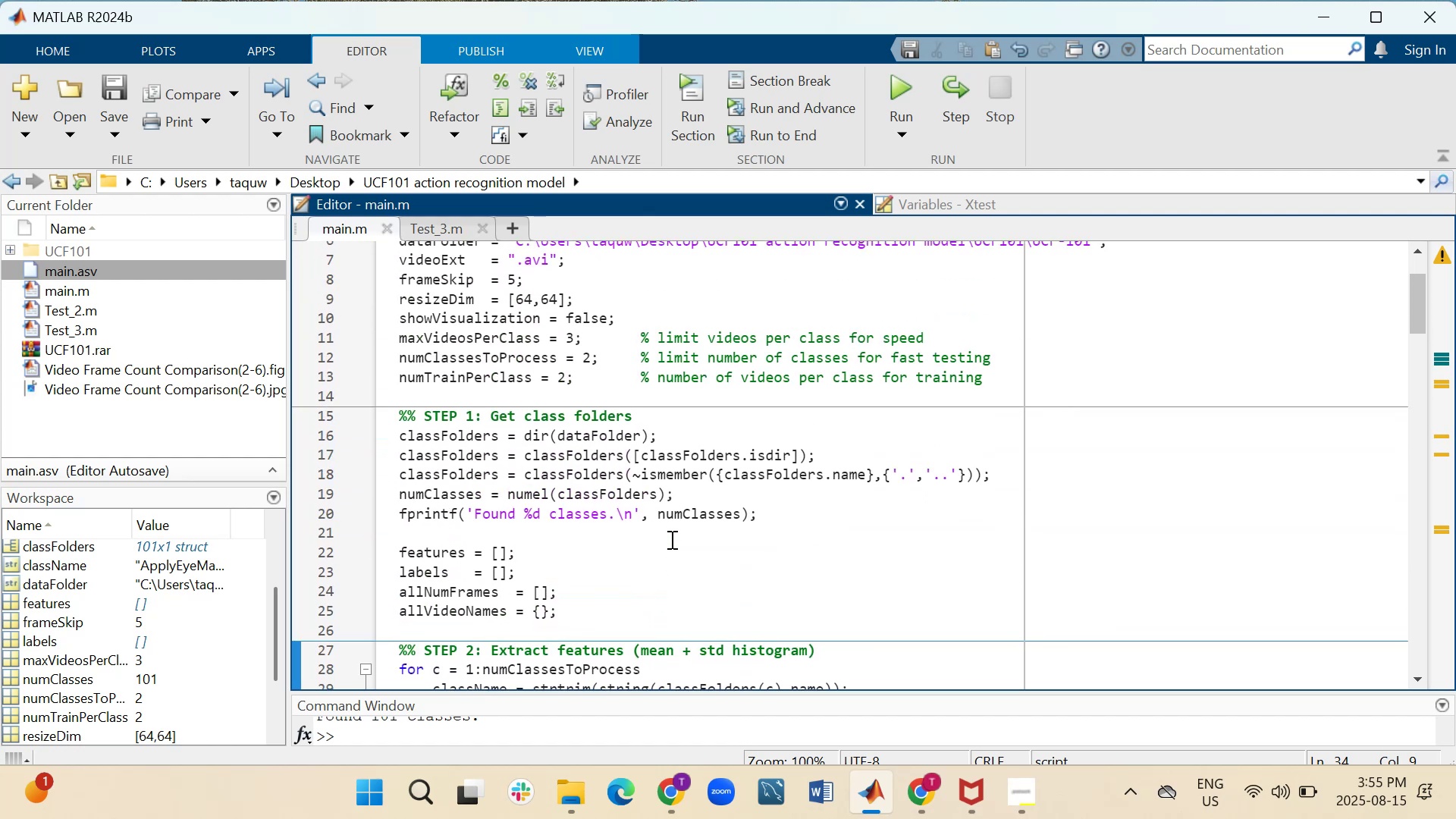 
scroll: coordinate [670, 539], scroll_direction: down, amount: 1.0
 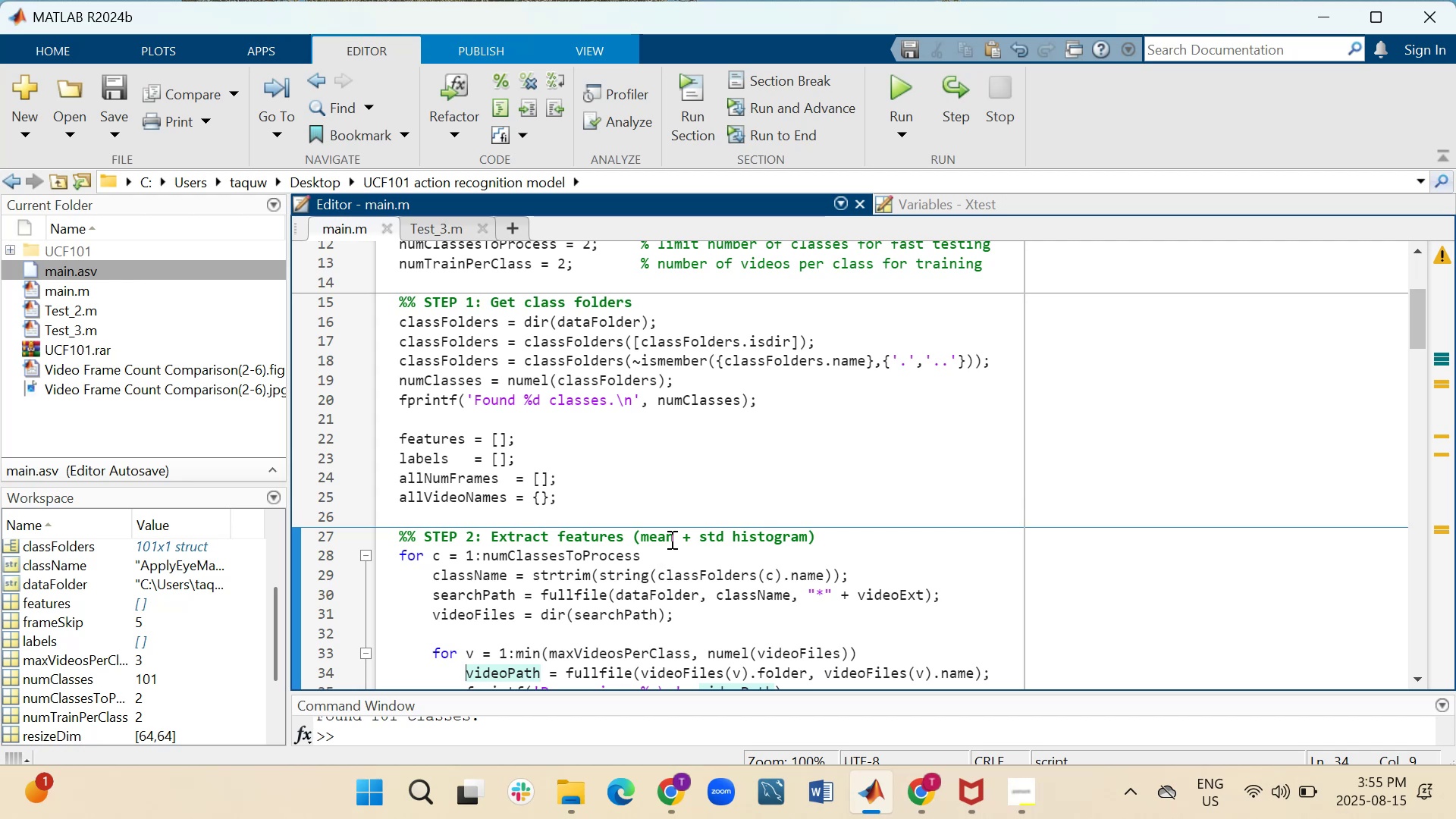 
wait(5.65)
 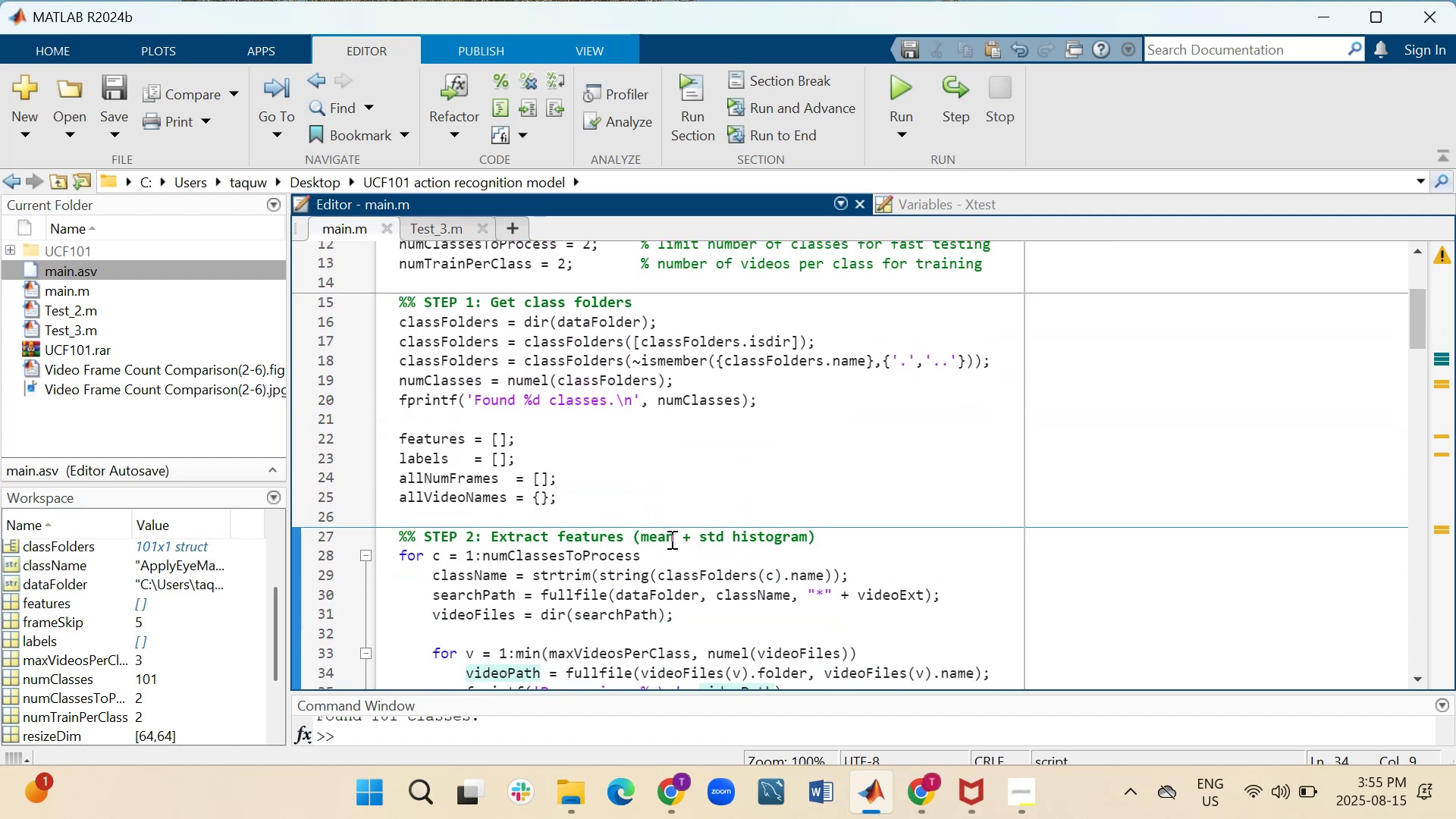 
scroll: coordinate [331, 460], scroll_direction: down, amount: 4.0
 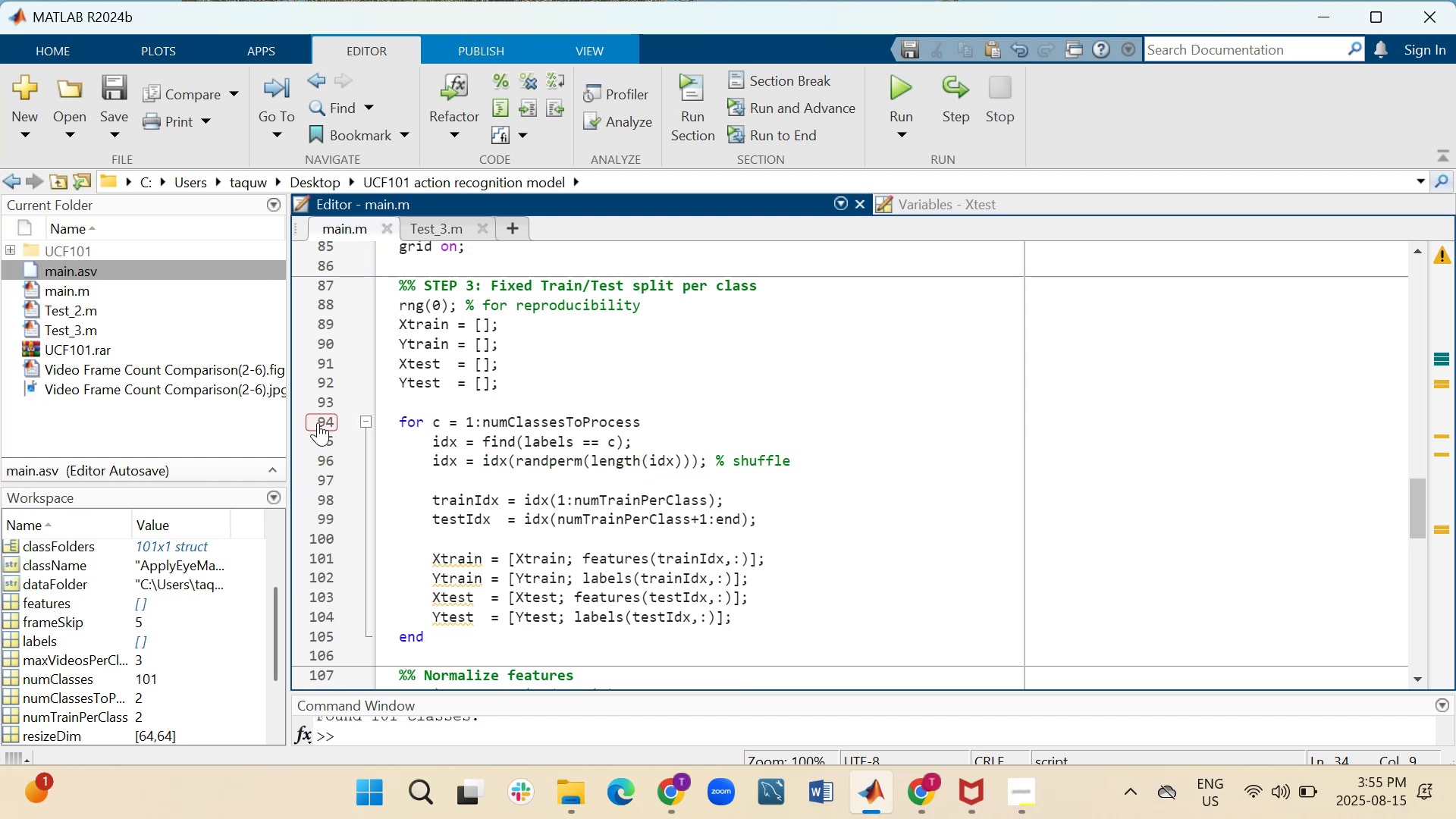 
left_click([321, 422])
 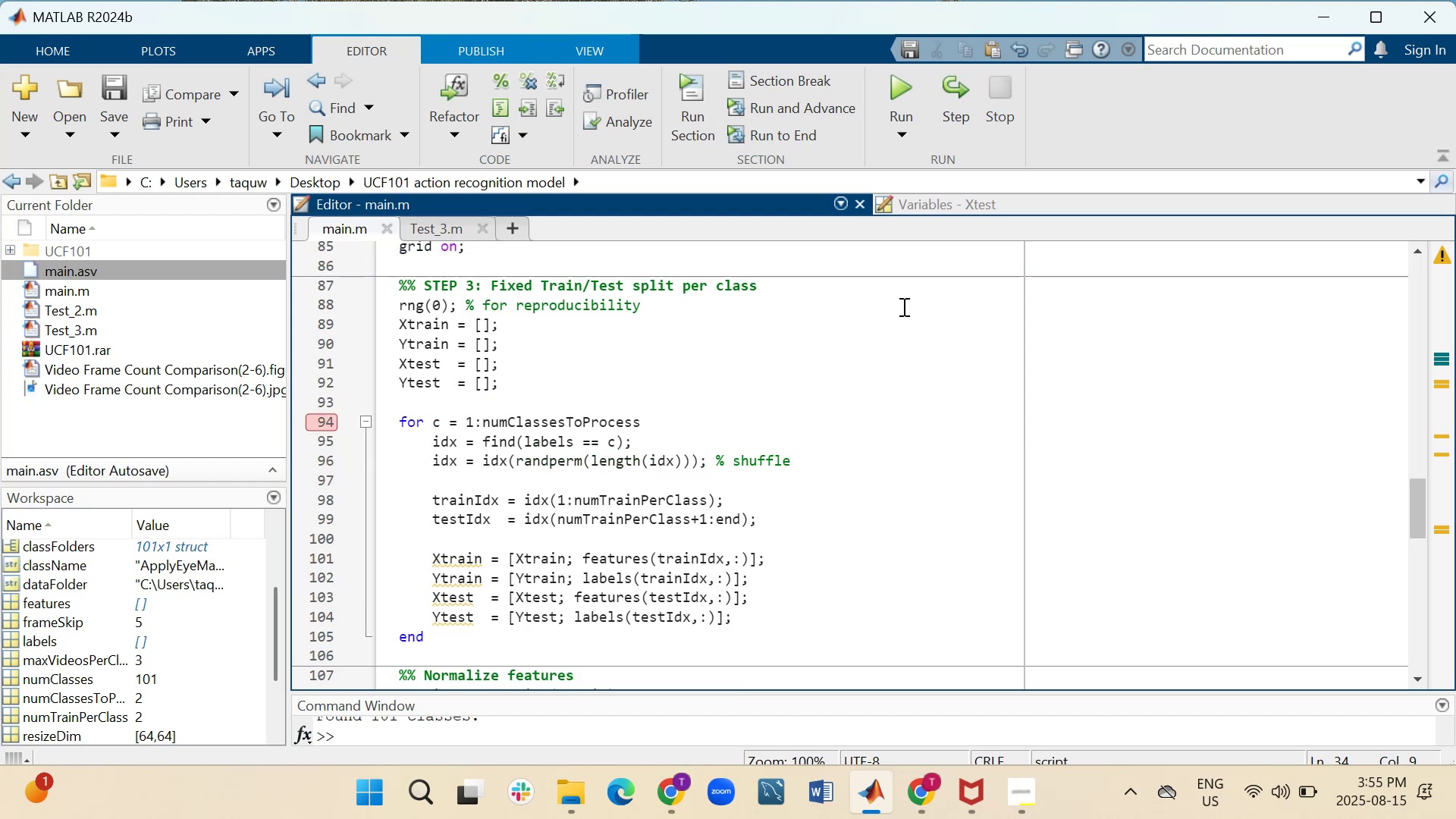 
wait(6.74)
 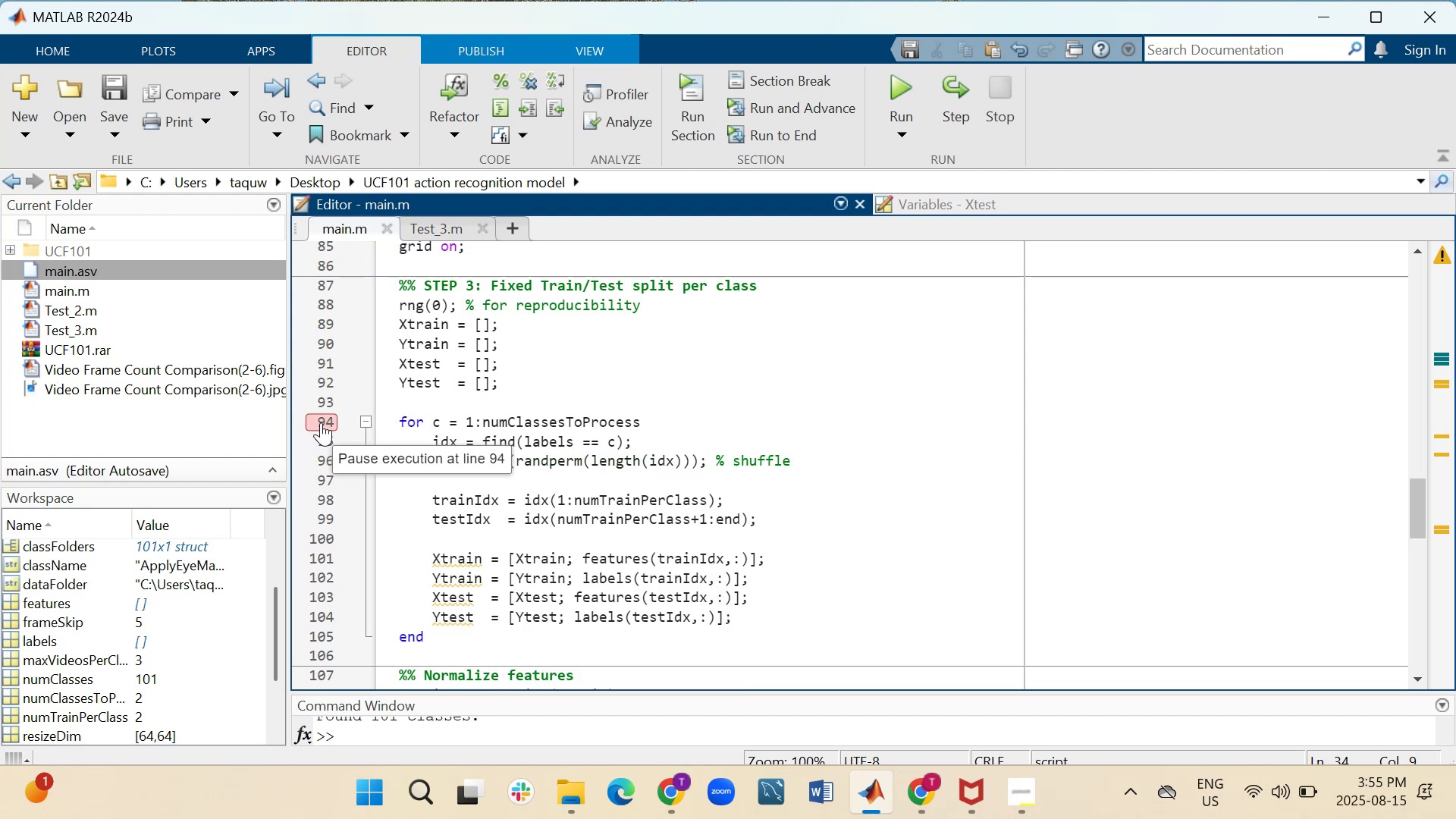 
left_click([889, 94])
 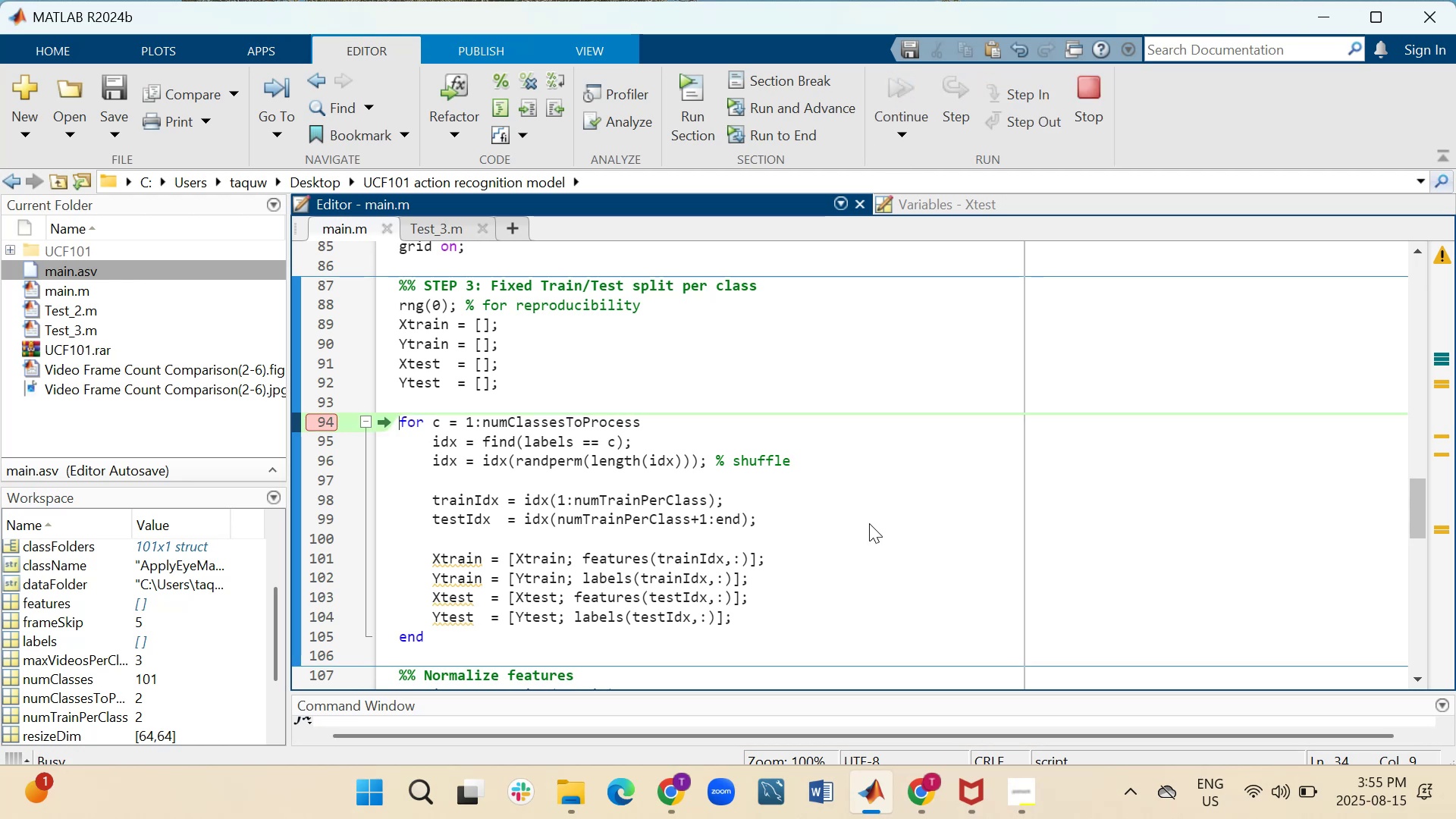 
wait(8.45)
 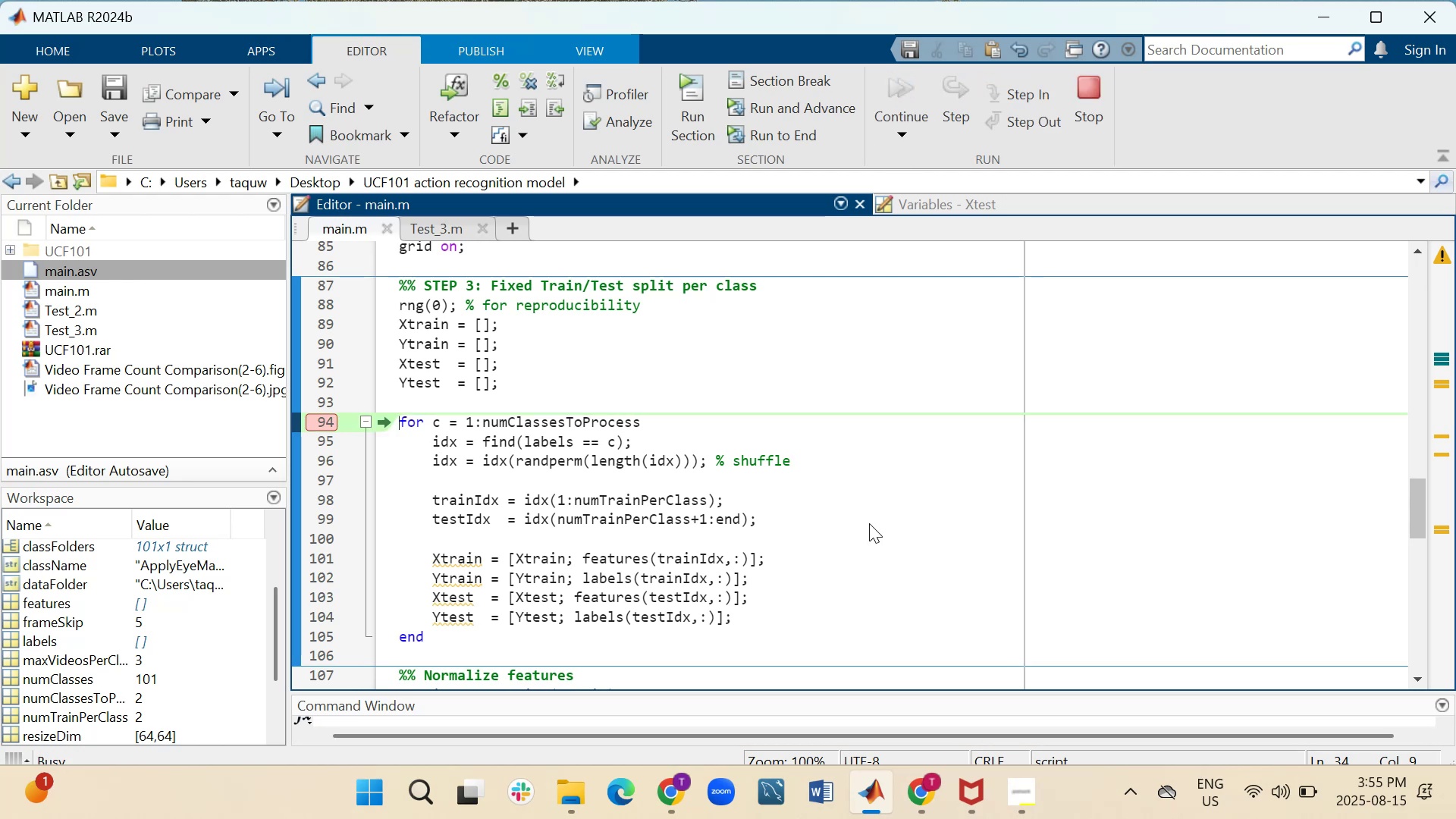 
left_click([1014, 157])
 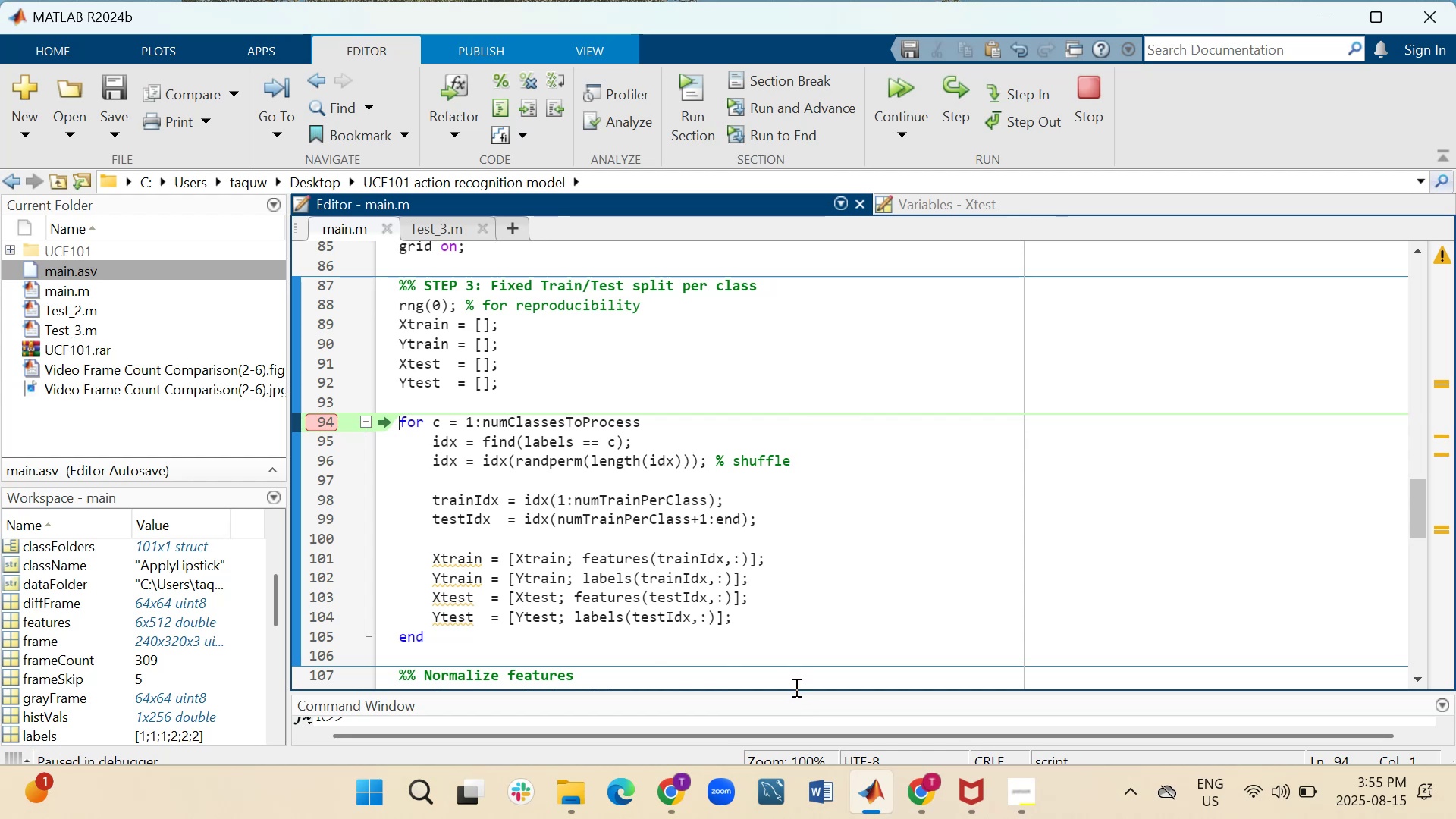 
left_click_drag(start_coordinate=[795, 693], to_coordinate=[828, 584])
 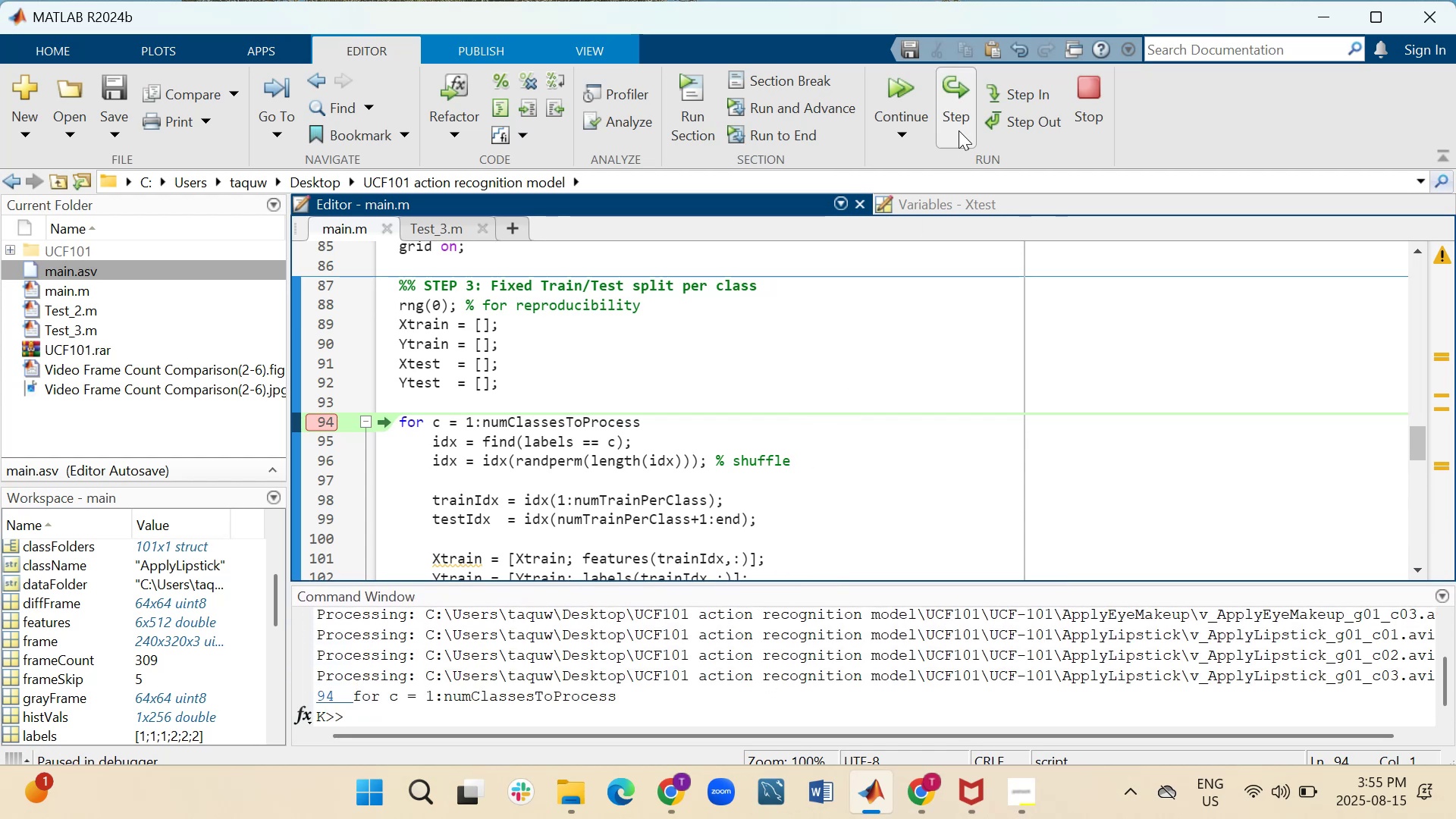 
left_click([965, 111])
 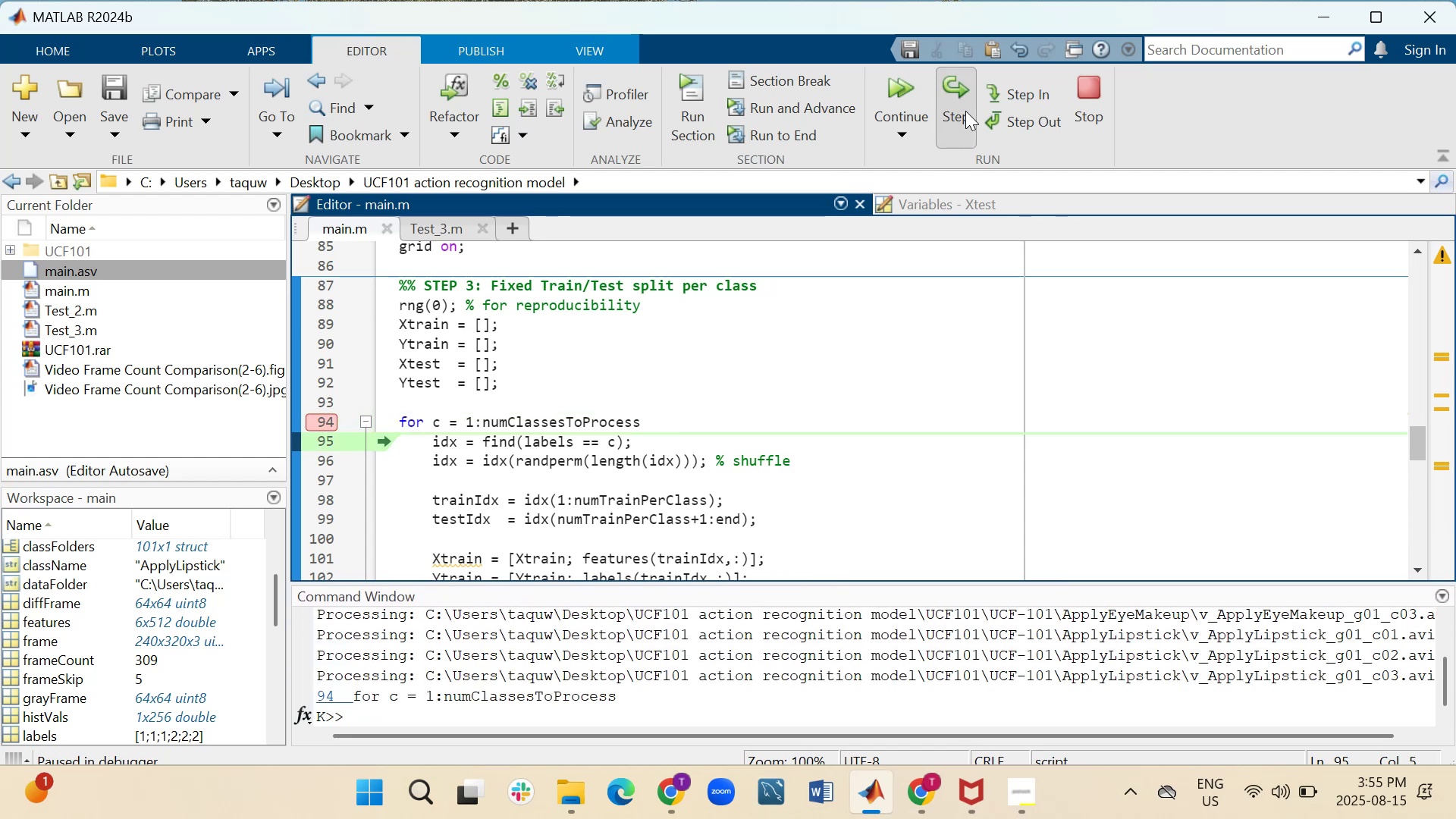 
double_click([965, 111])
 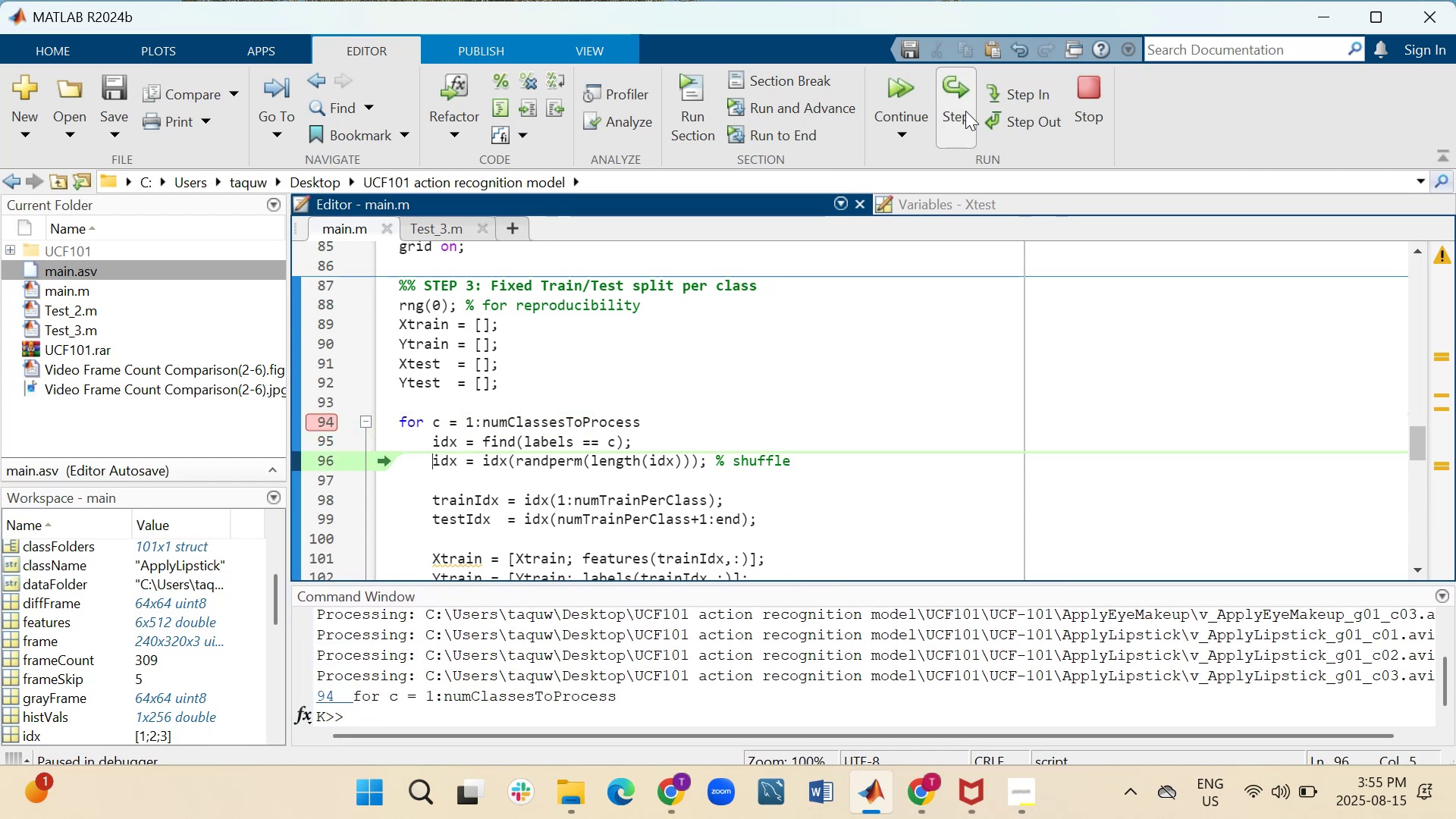 
triple_click([965, 111])
 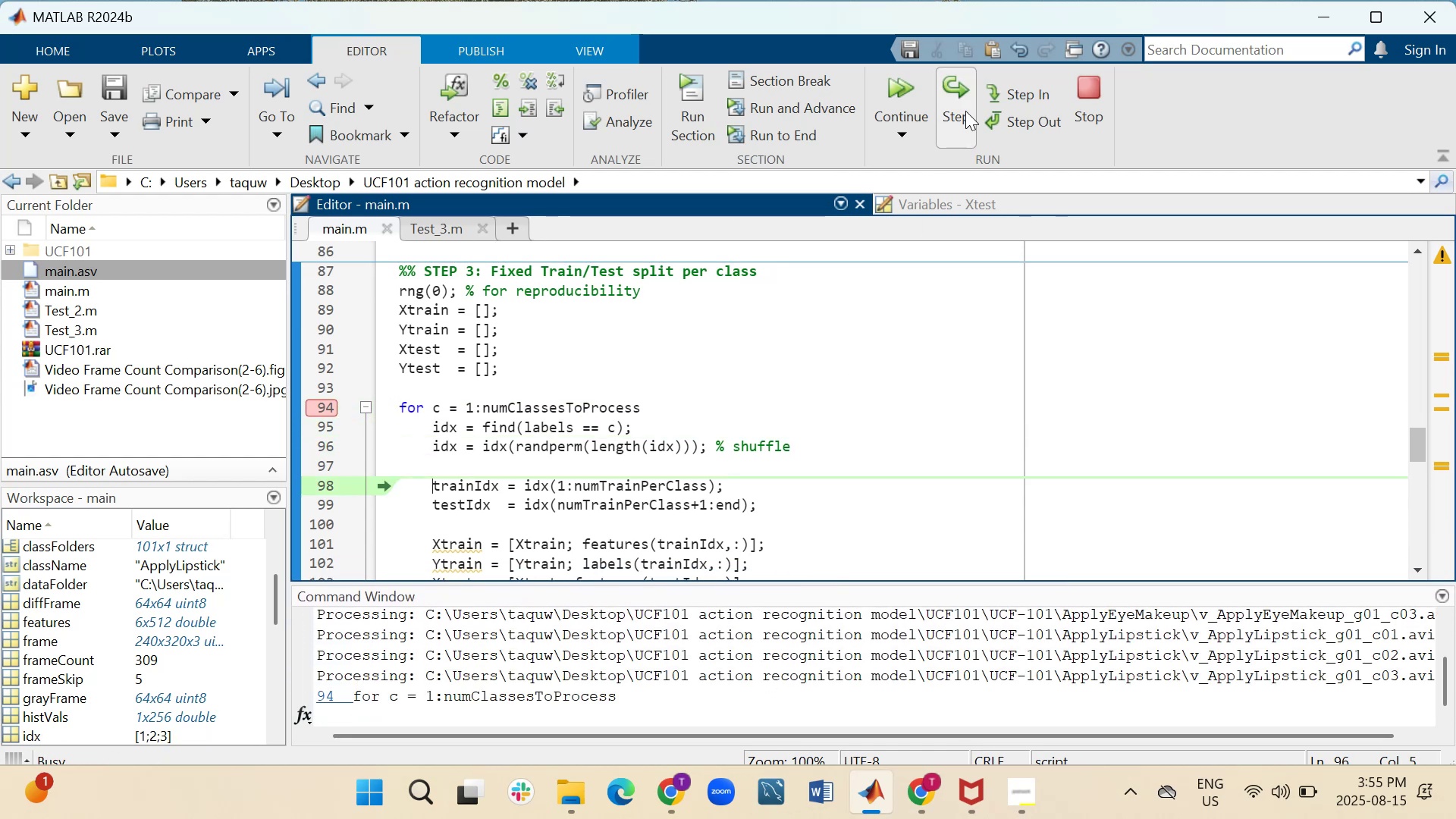 
triple_click([965, 111])
 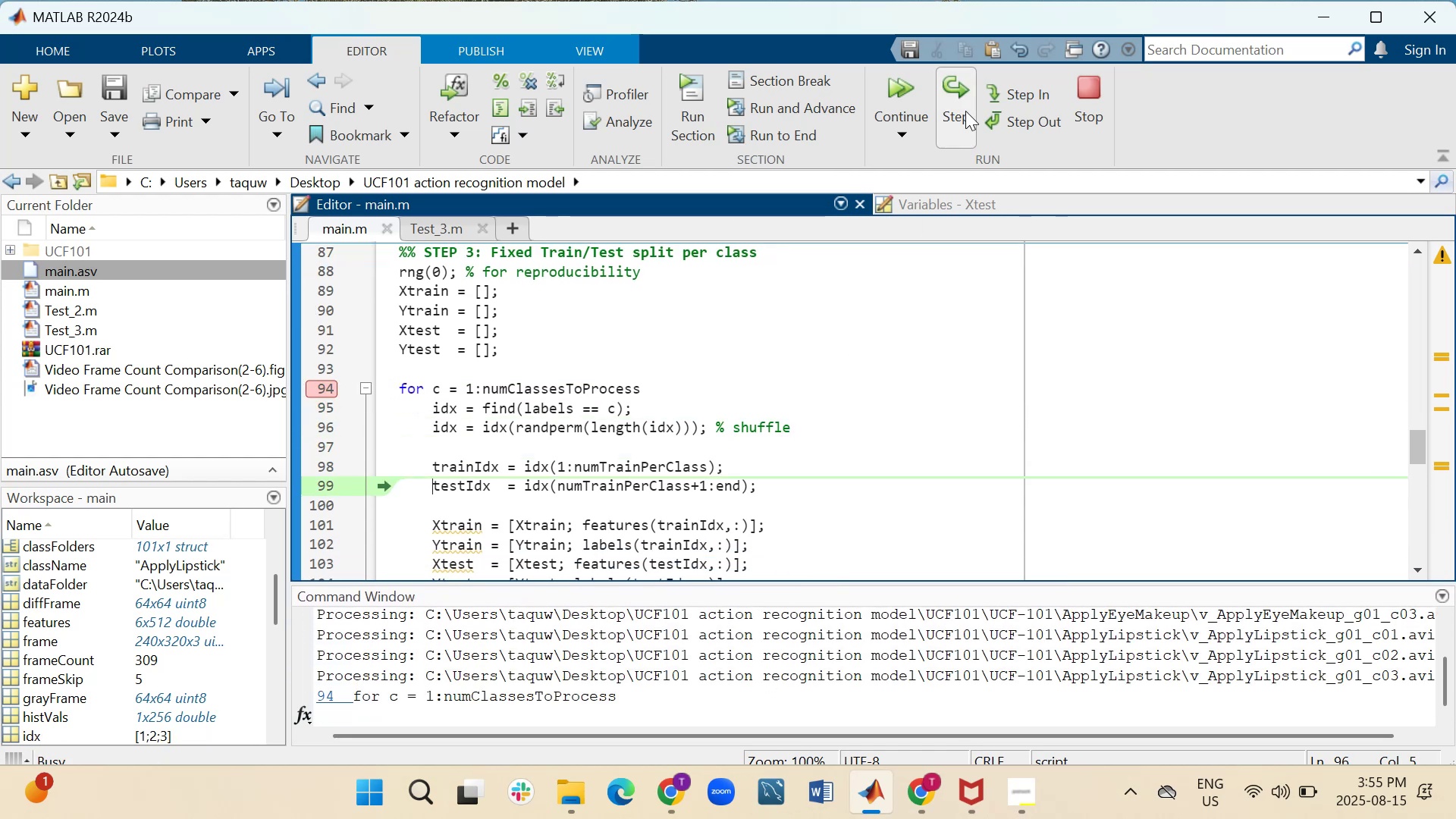 
triple_click([965, 111])
 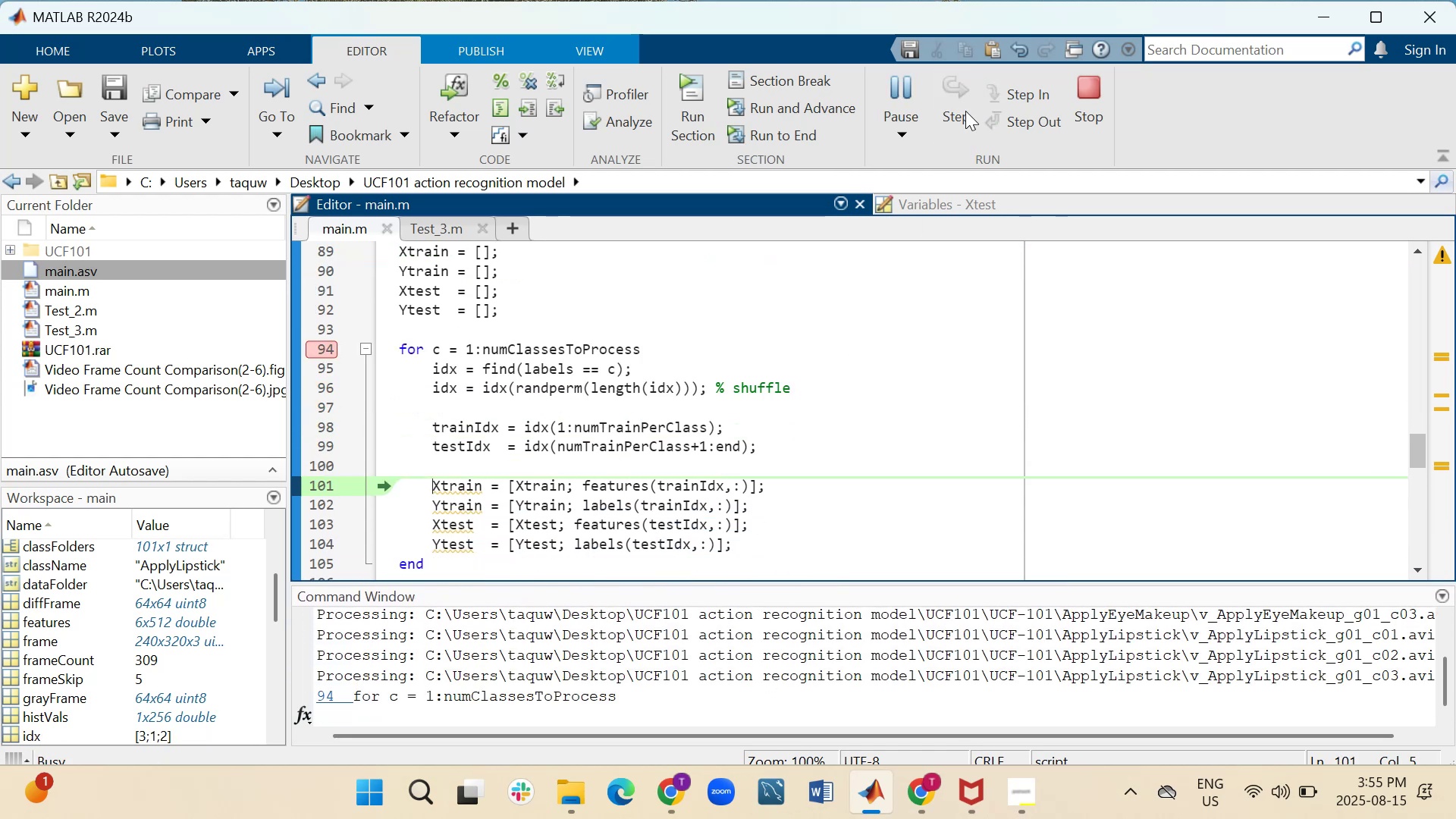 
triple_click([965, 111])
 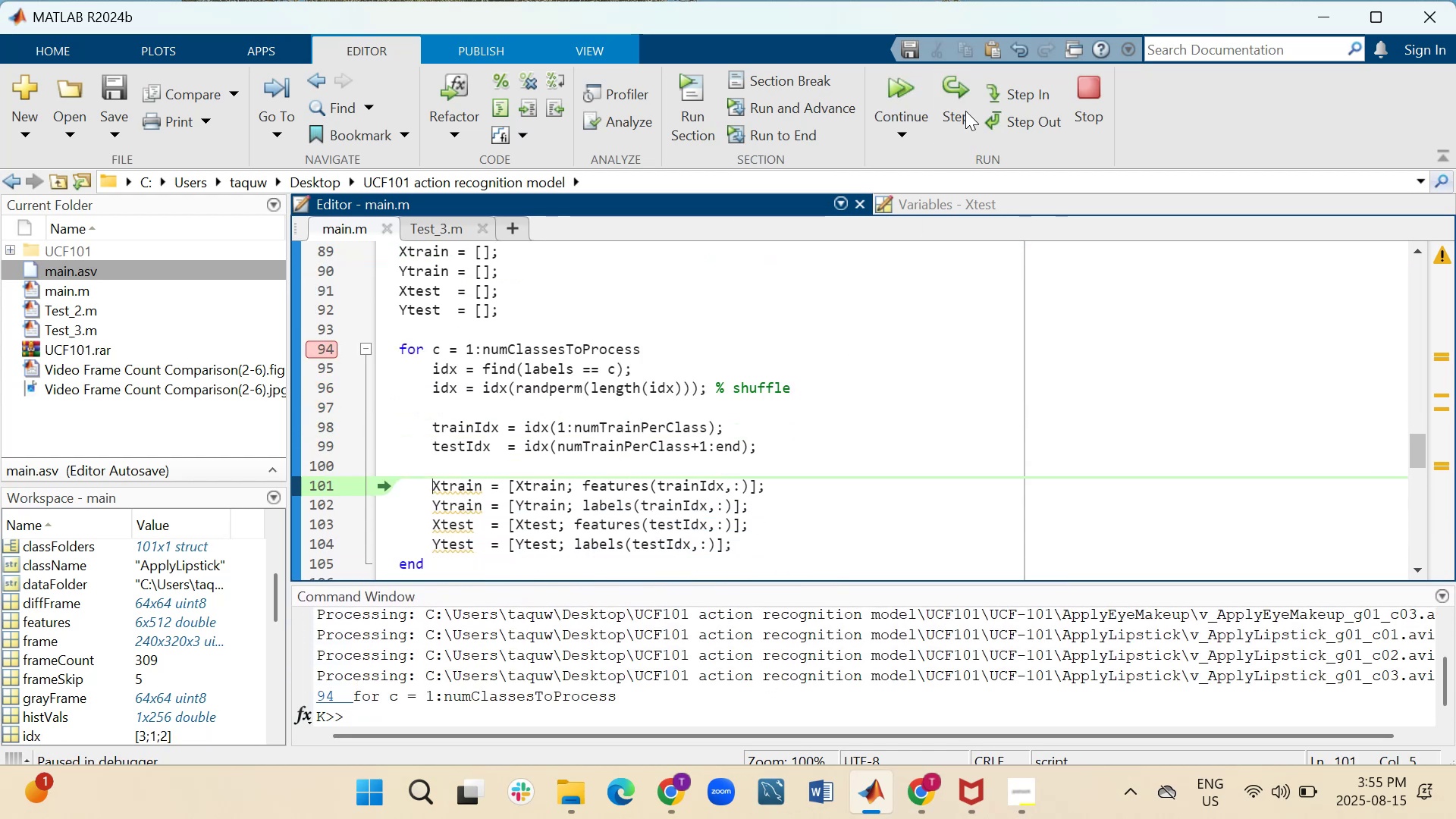 
triple_click([965, 111])
 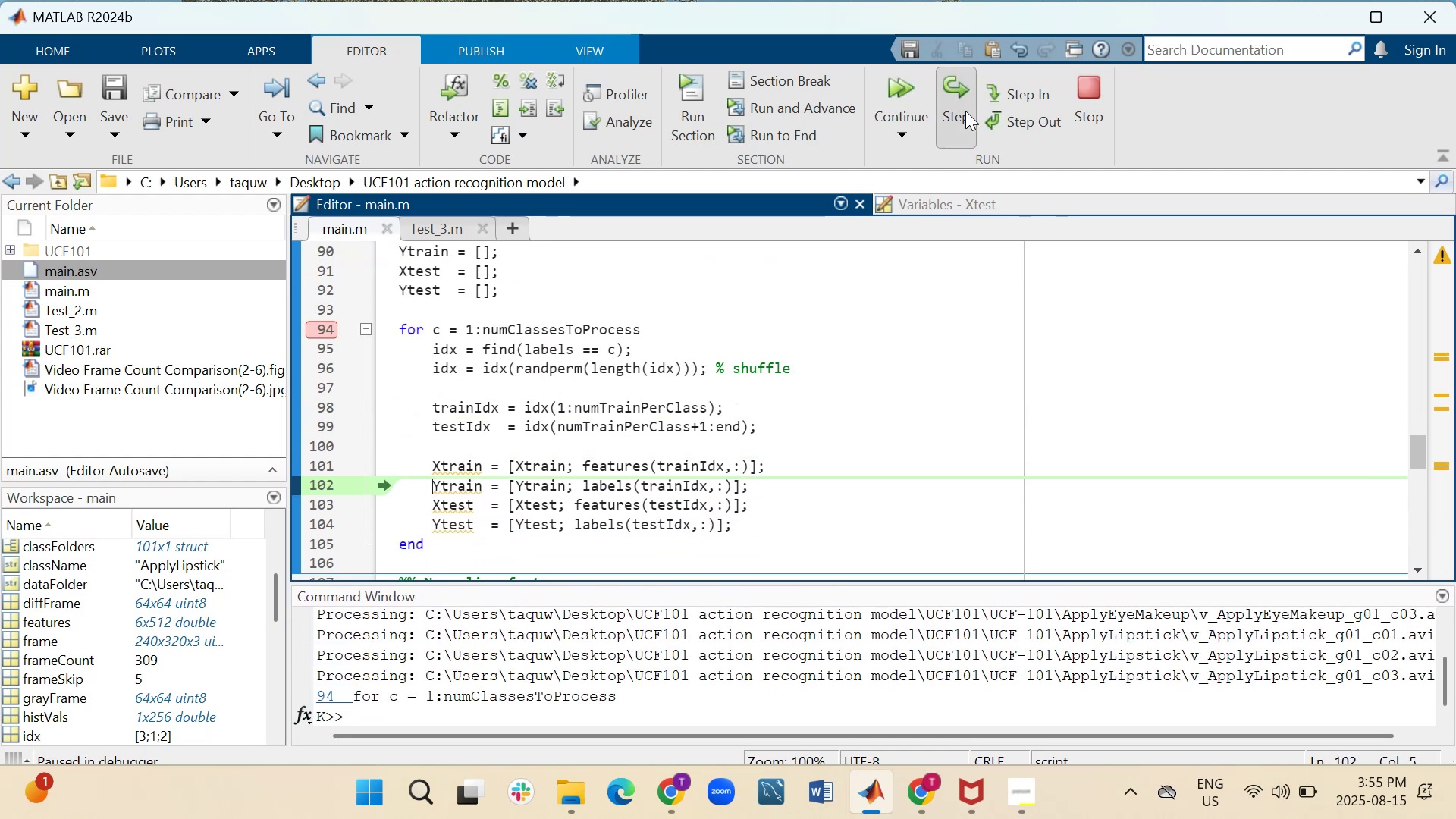 
double_click([965, 111])
 